 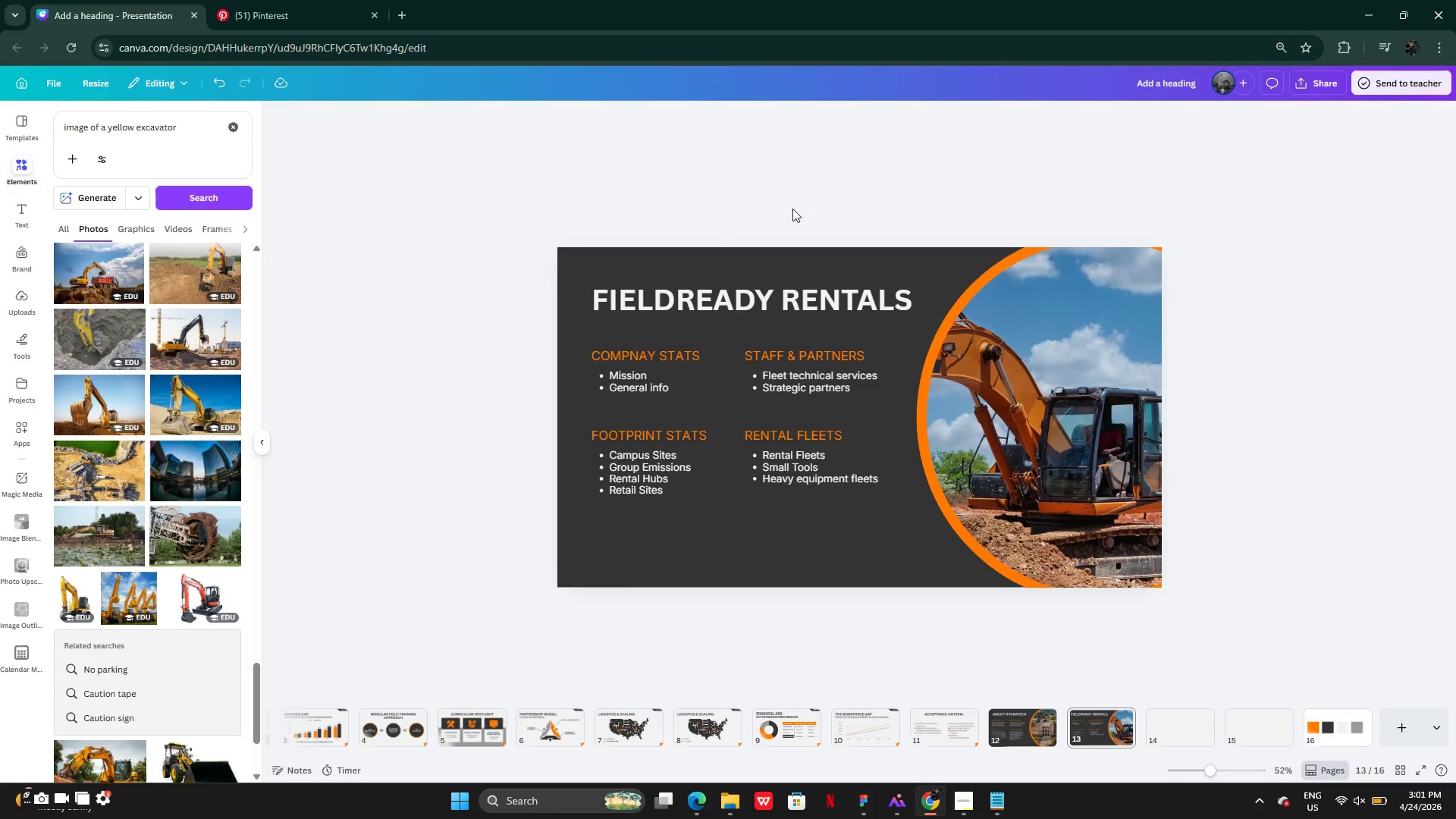 
left_click([1021, 730])
 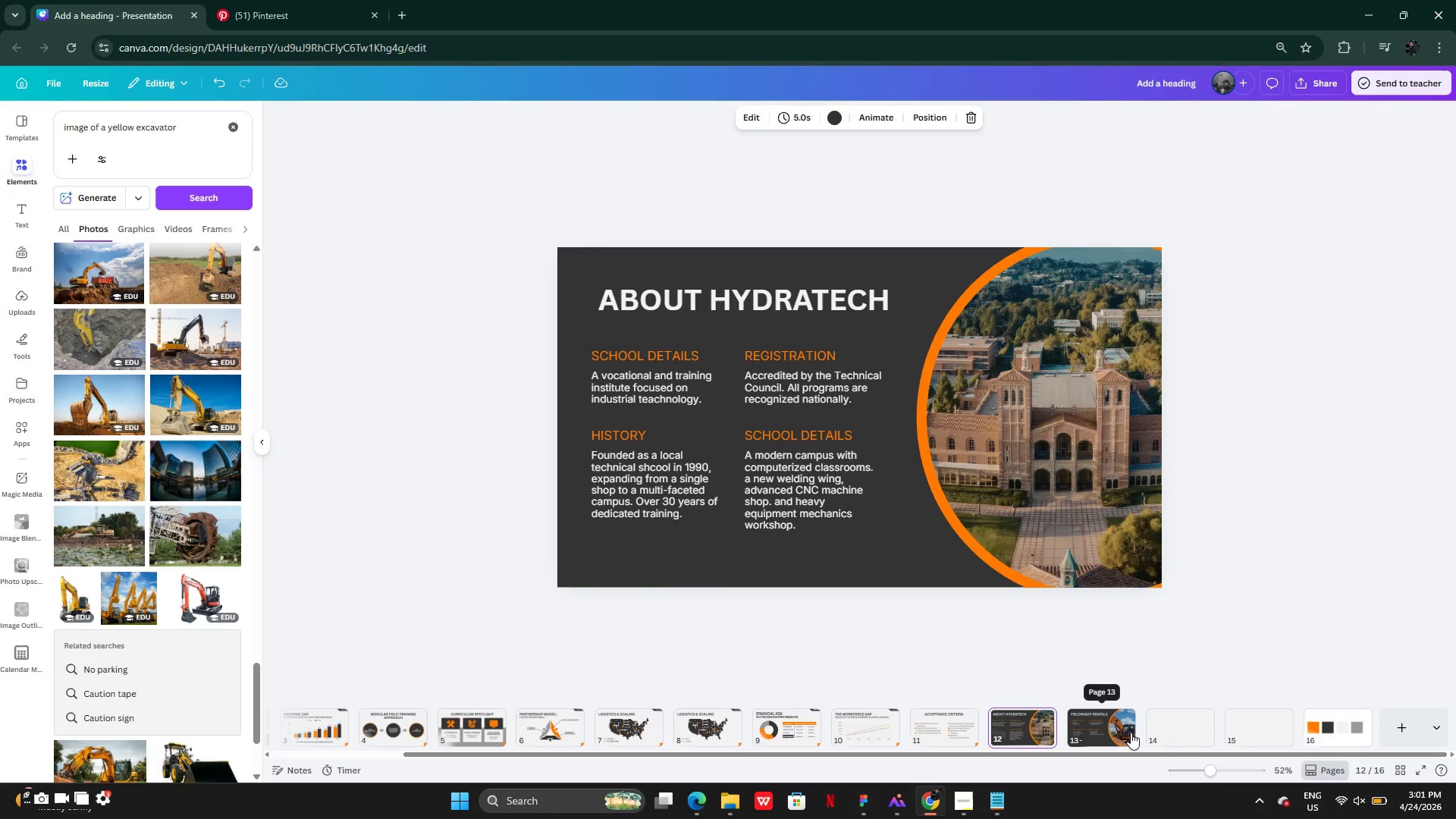 
left_click([1120, 736])
 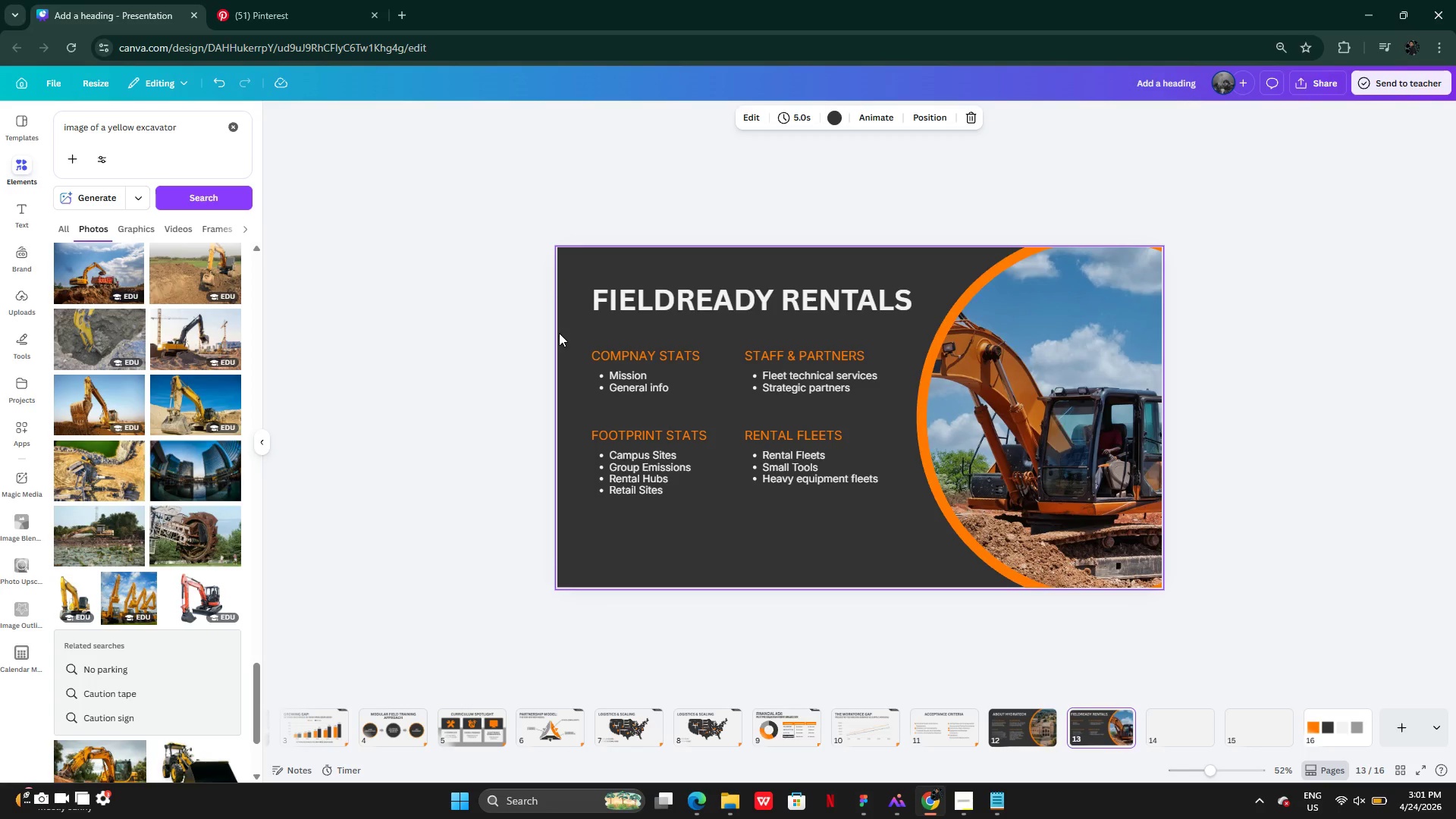 
wait(8.8)
 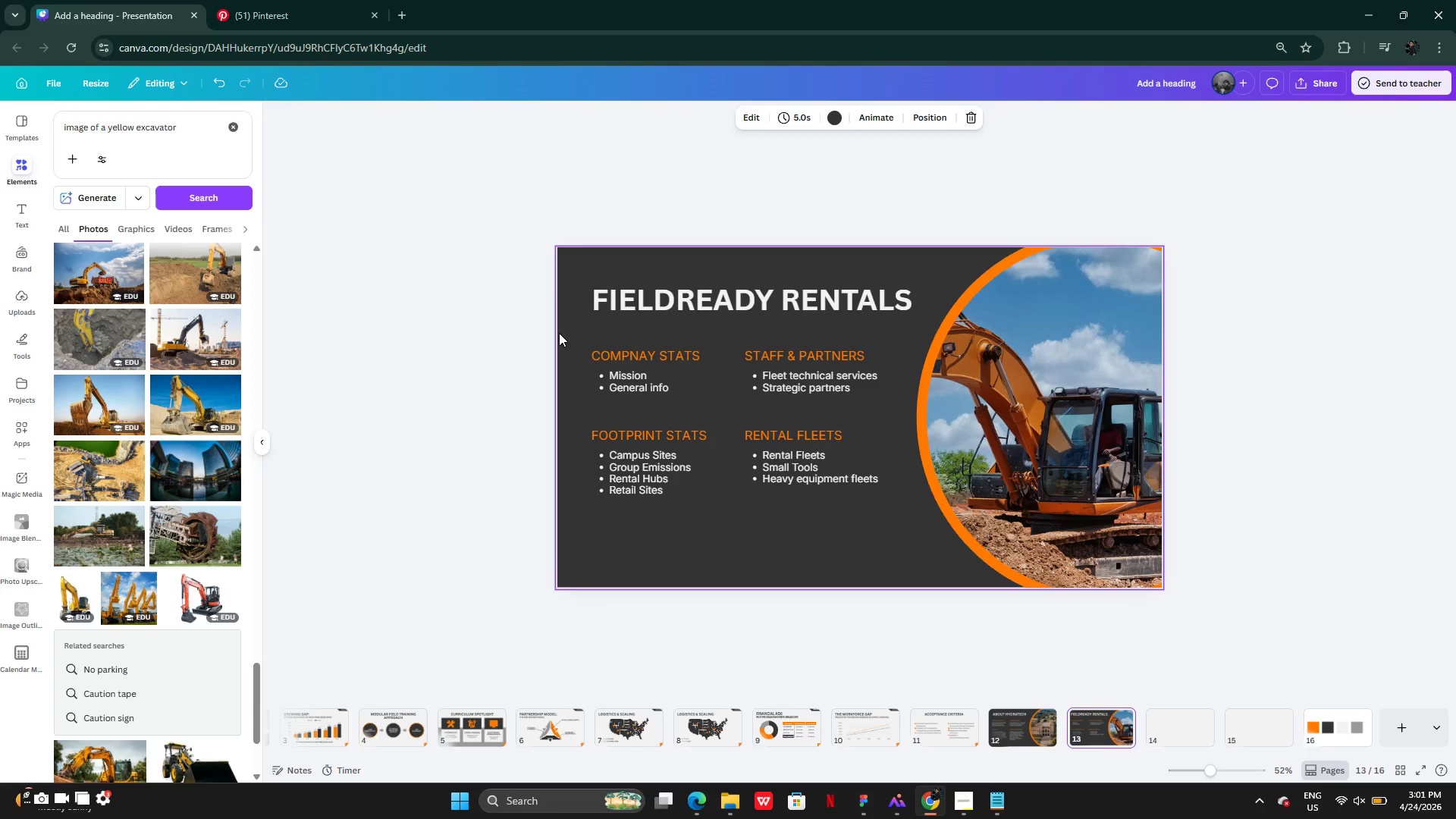 
left_click([1172, 737])
 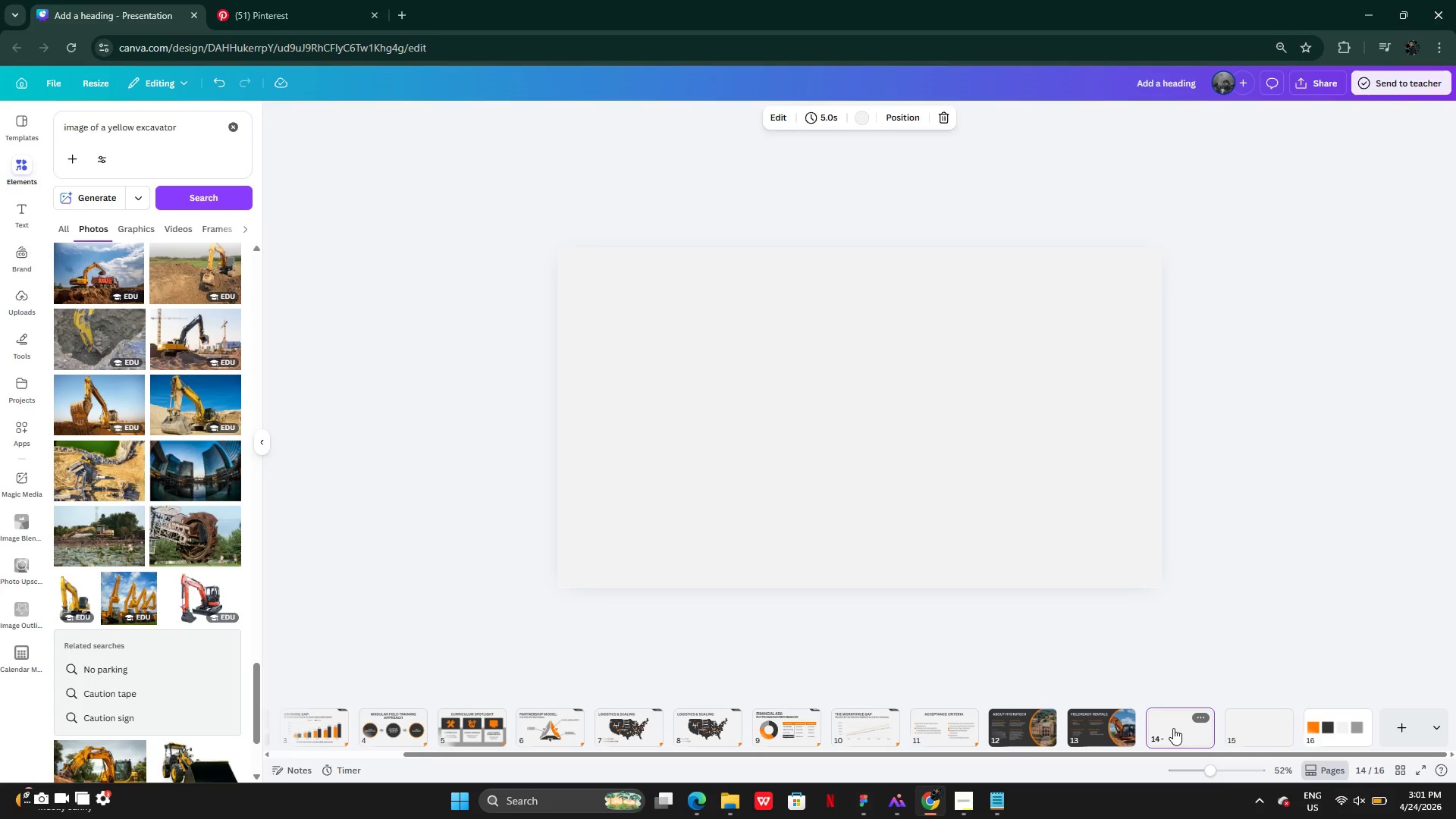 
wait(9.42)
 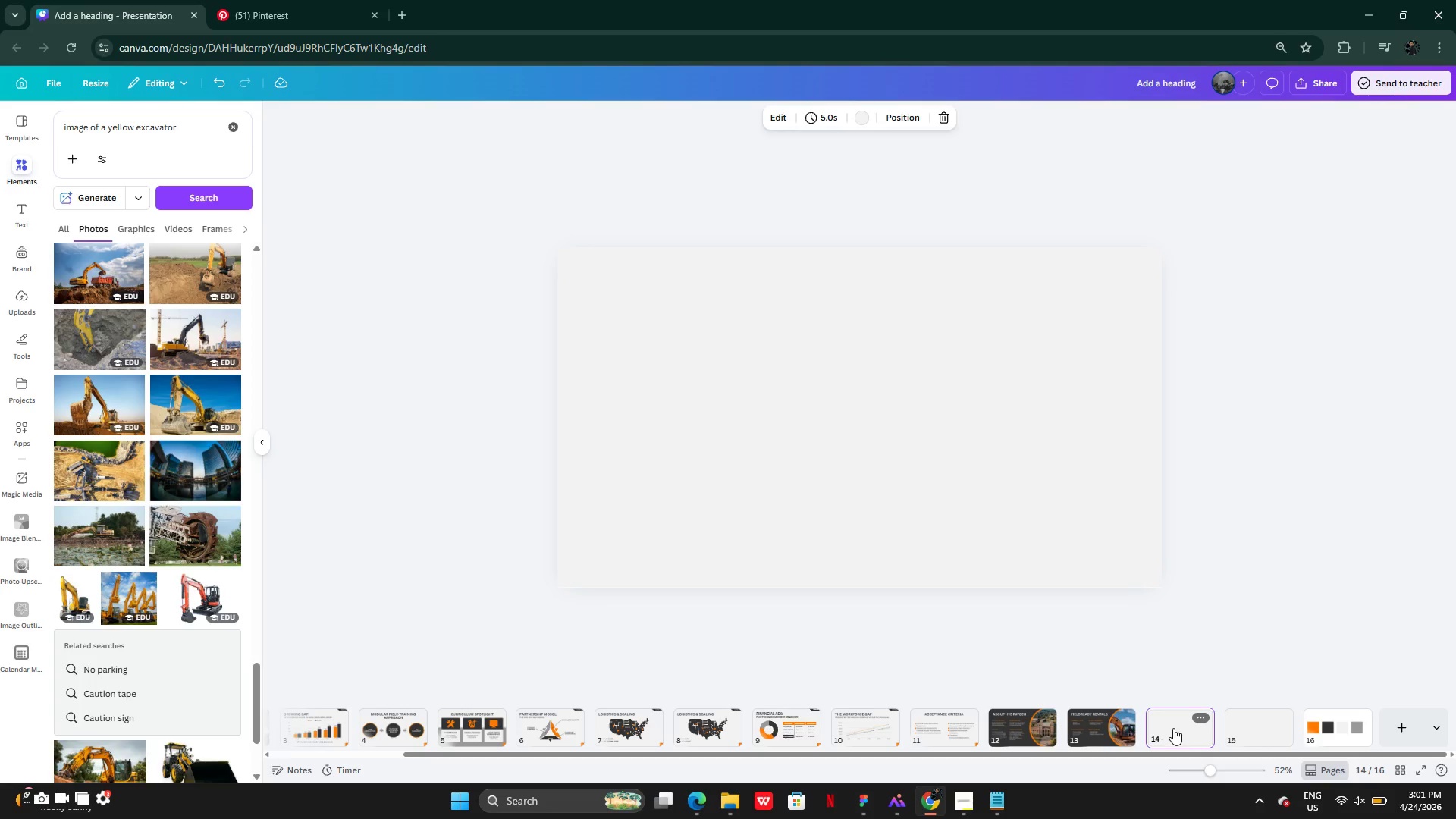 
left_click([239, 124])
 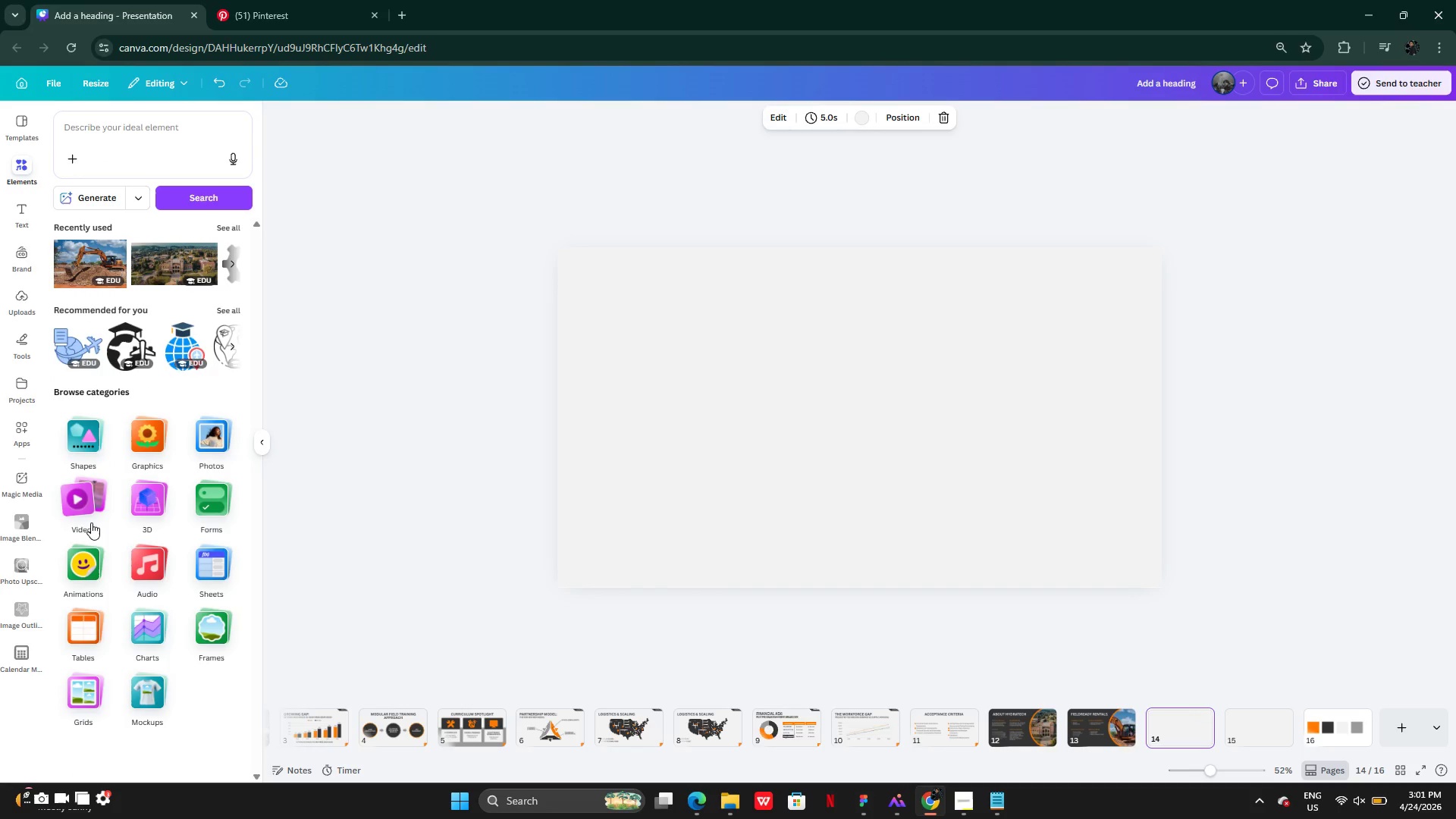 
left_click([84, 455])
 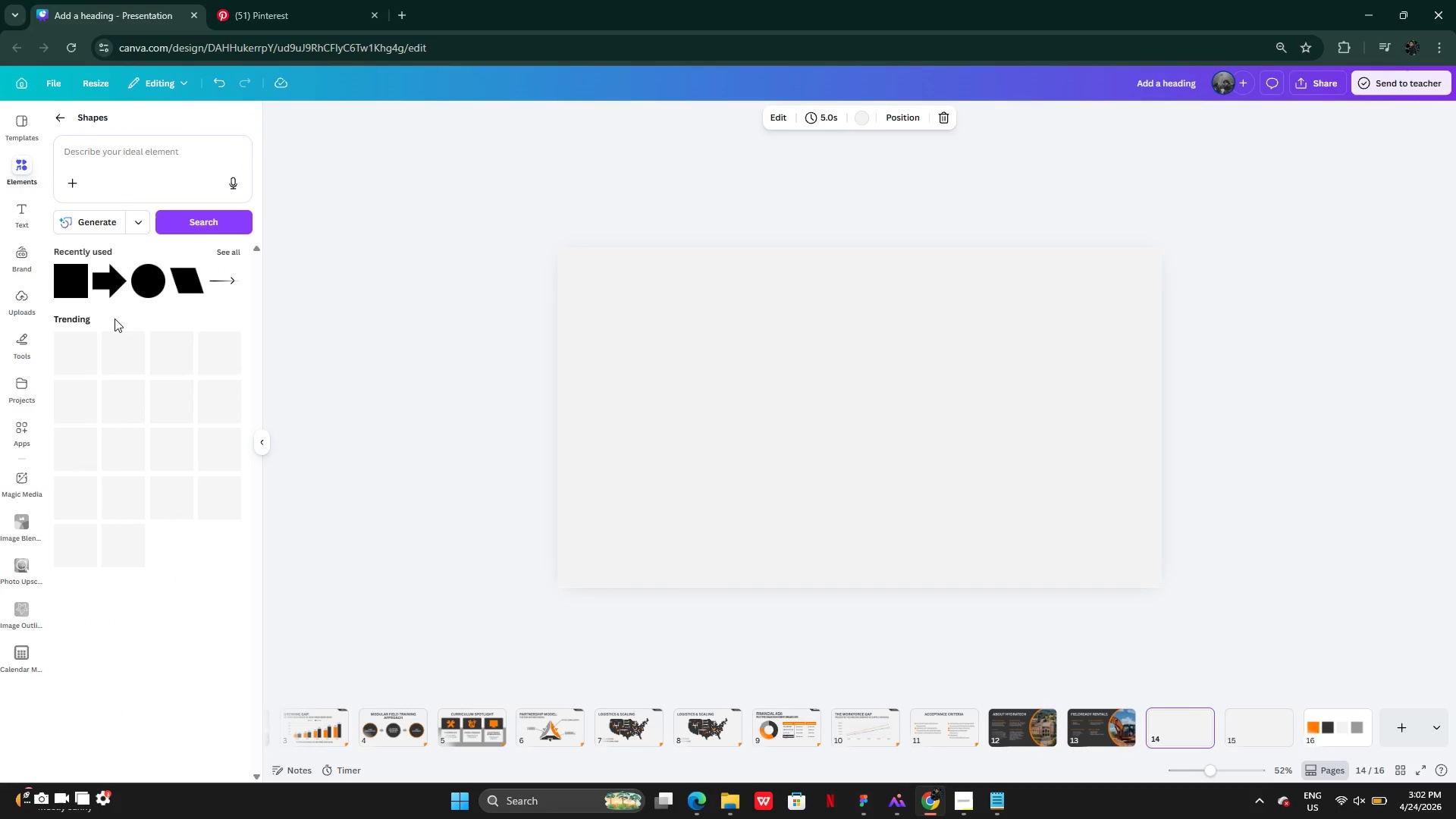 
left_click([73, 277])
 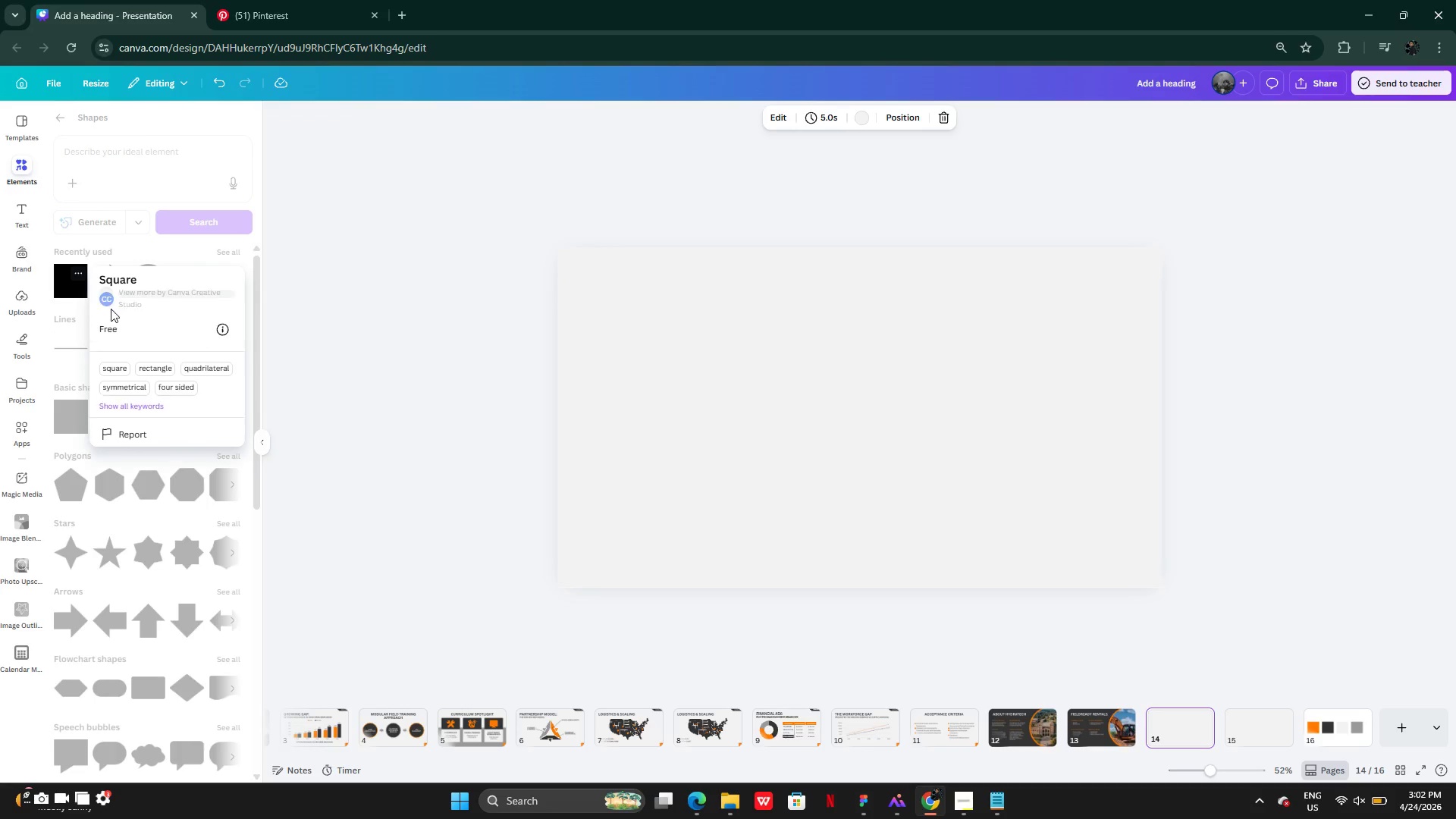 
left_click([71, 295])
 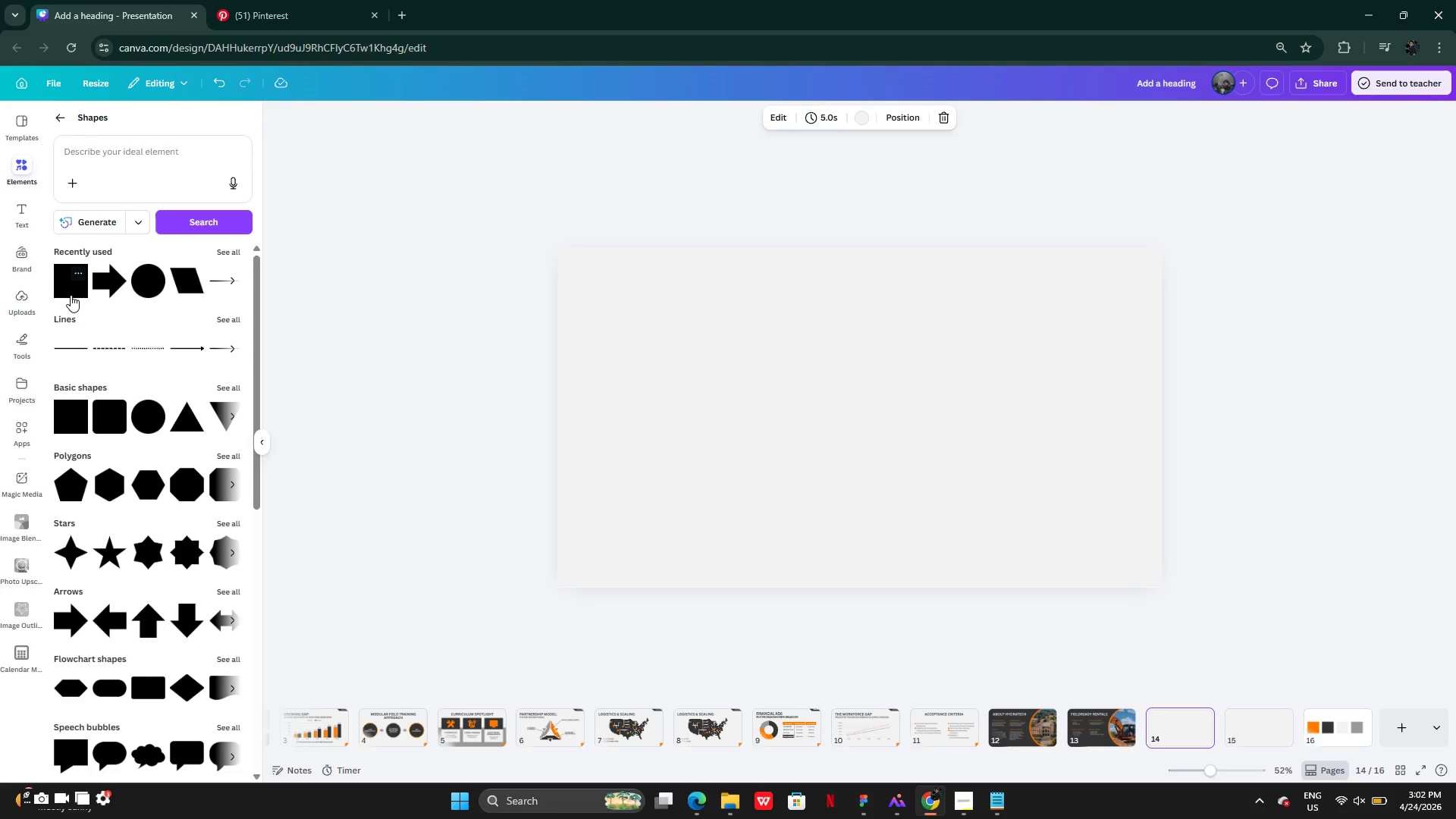 
left_click([71, 295])
 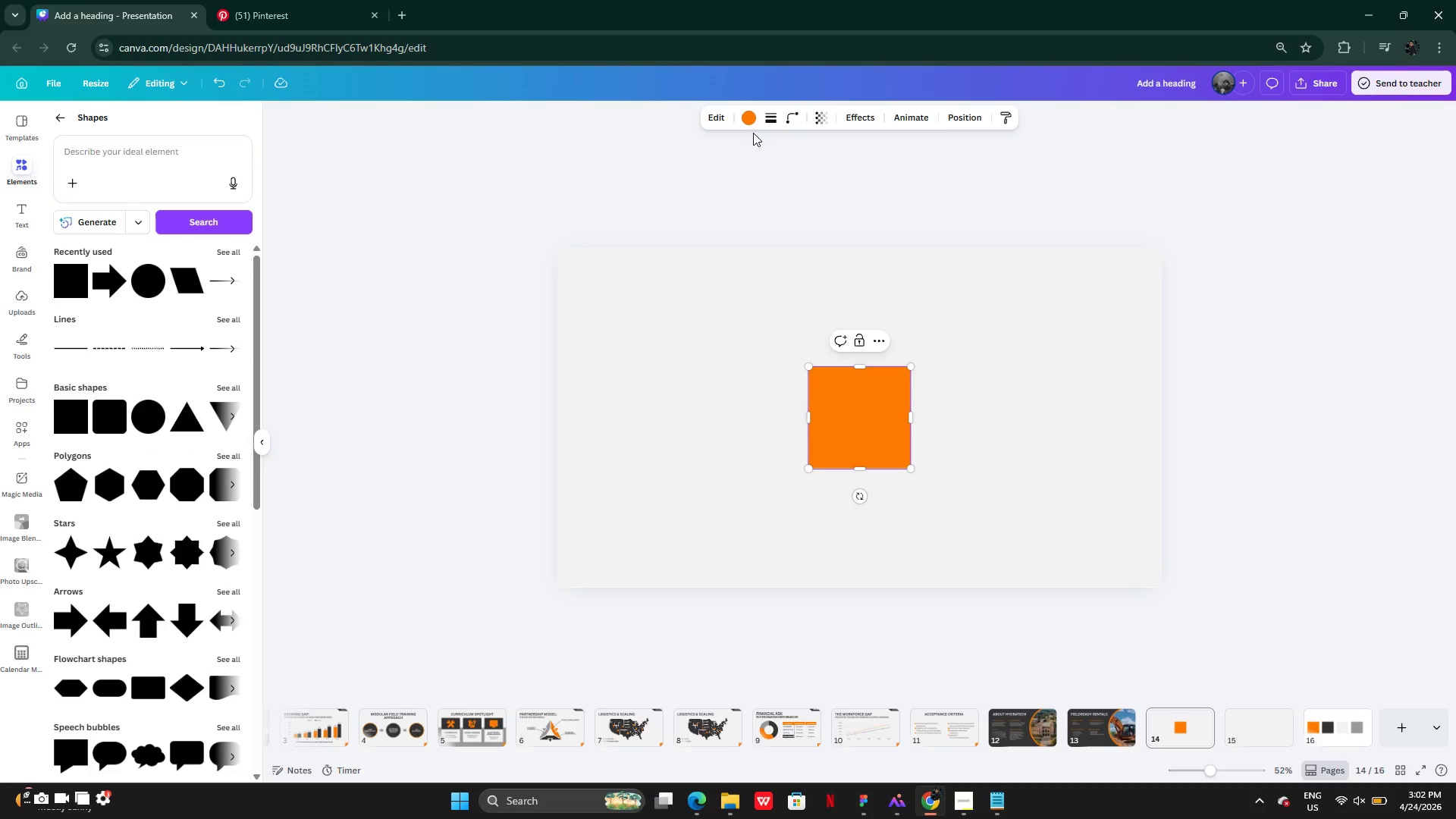 
left_click([764, 117])
 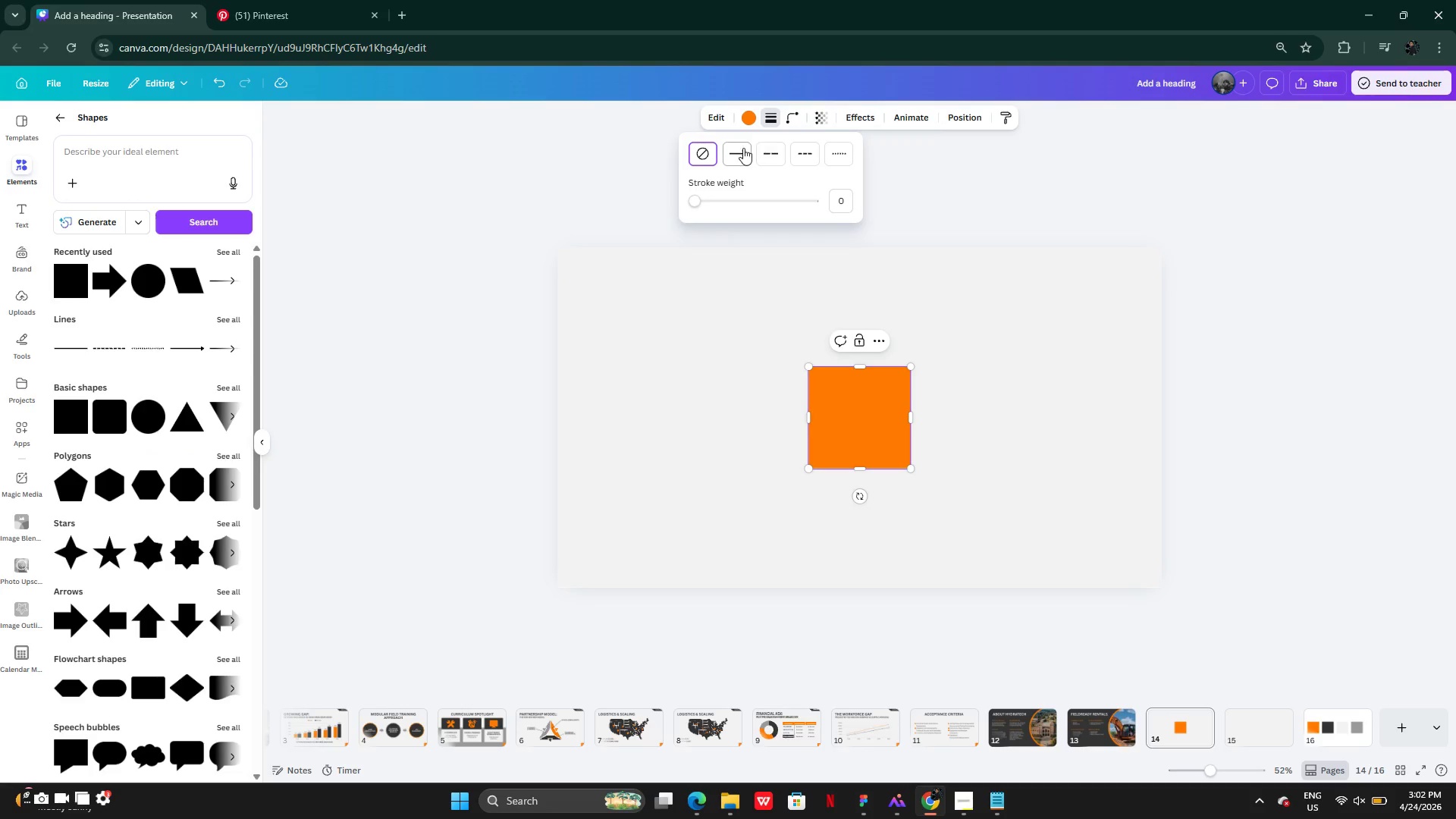 
left_click([742, 154])
 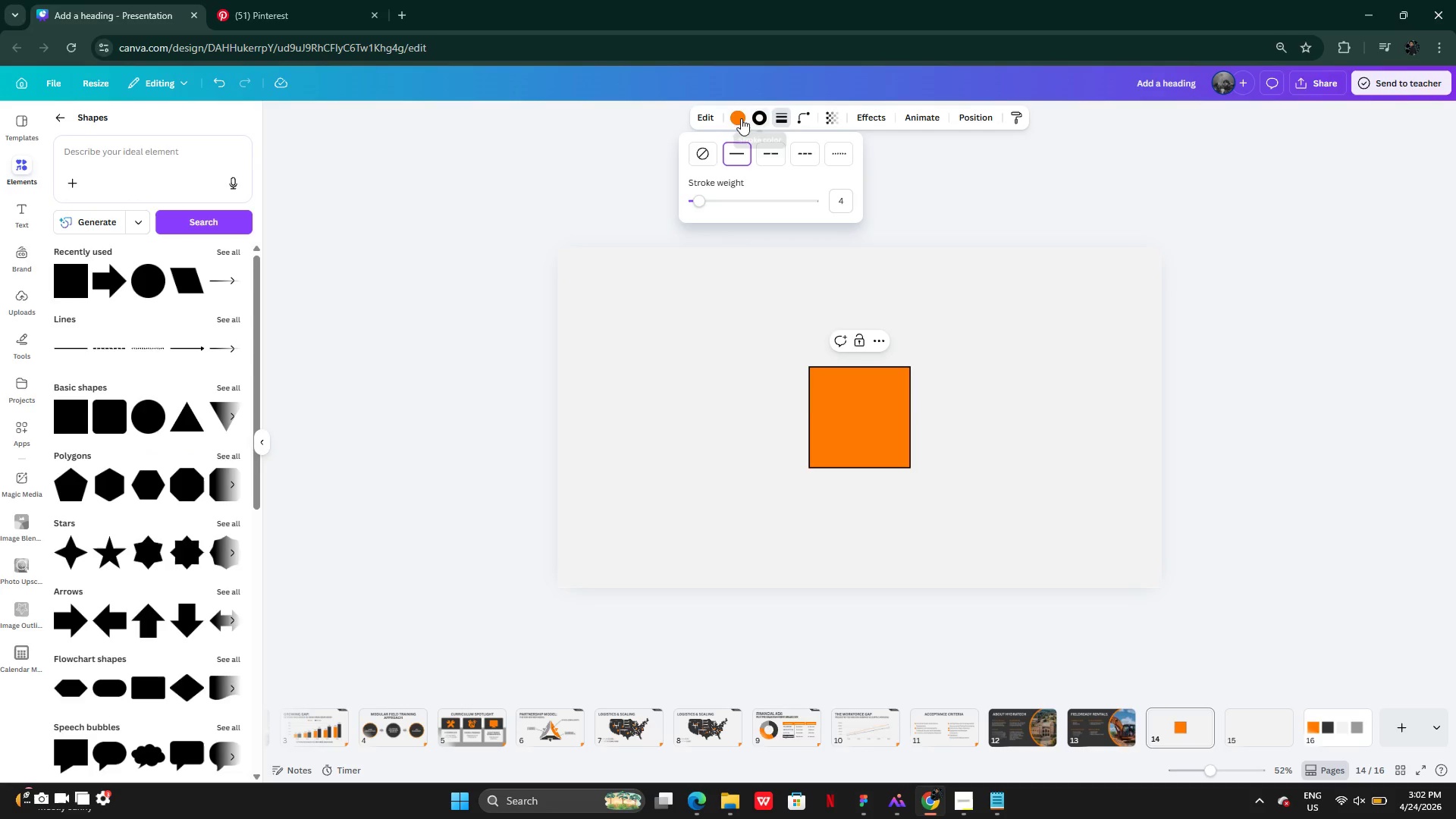 
left_click([736, 118])
 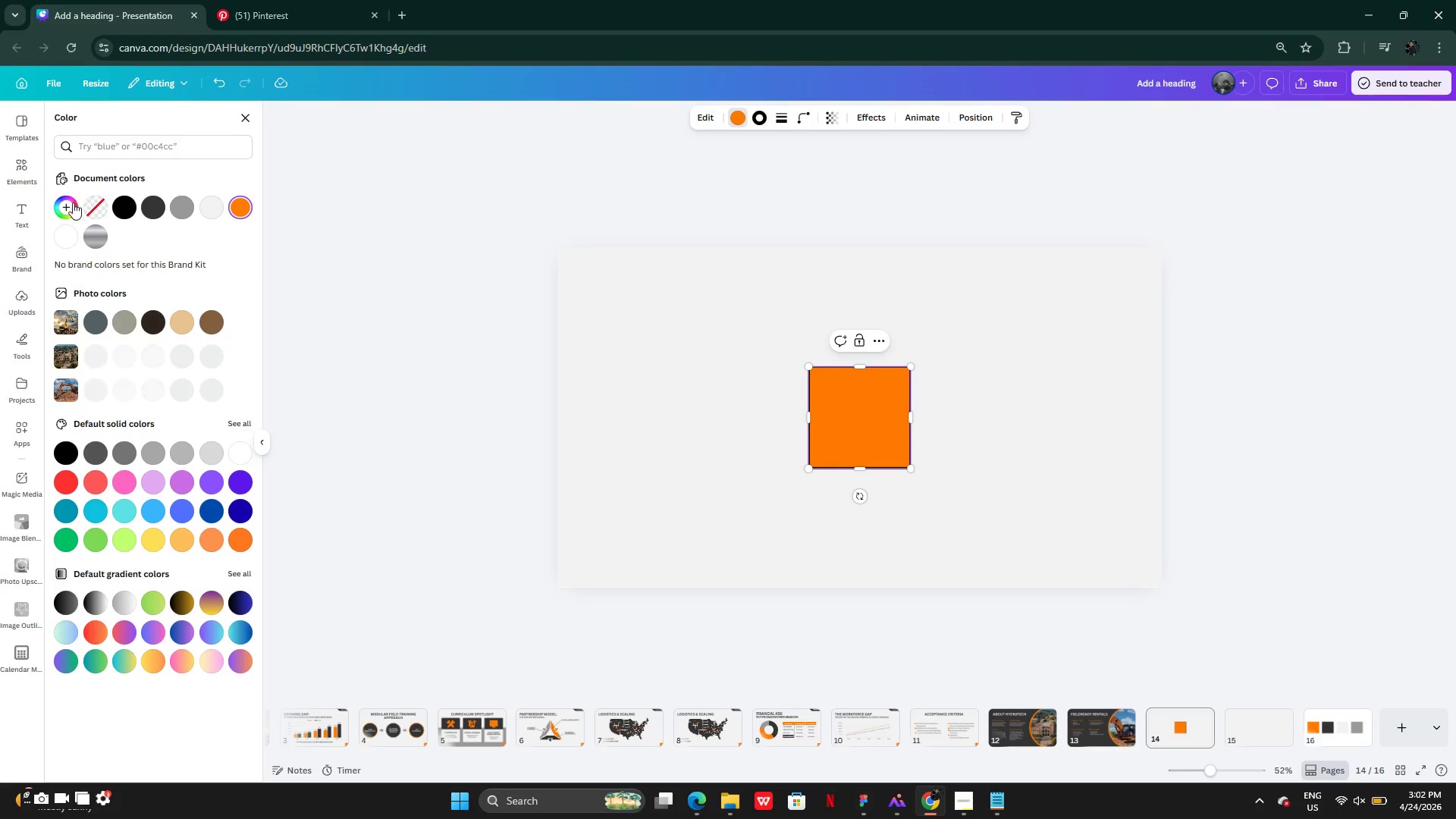 
left_click([93, 206])
 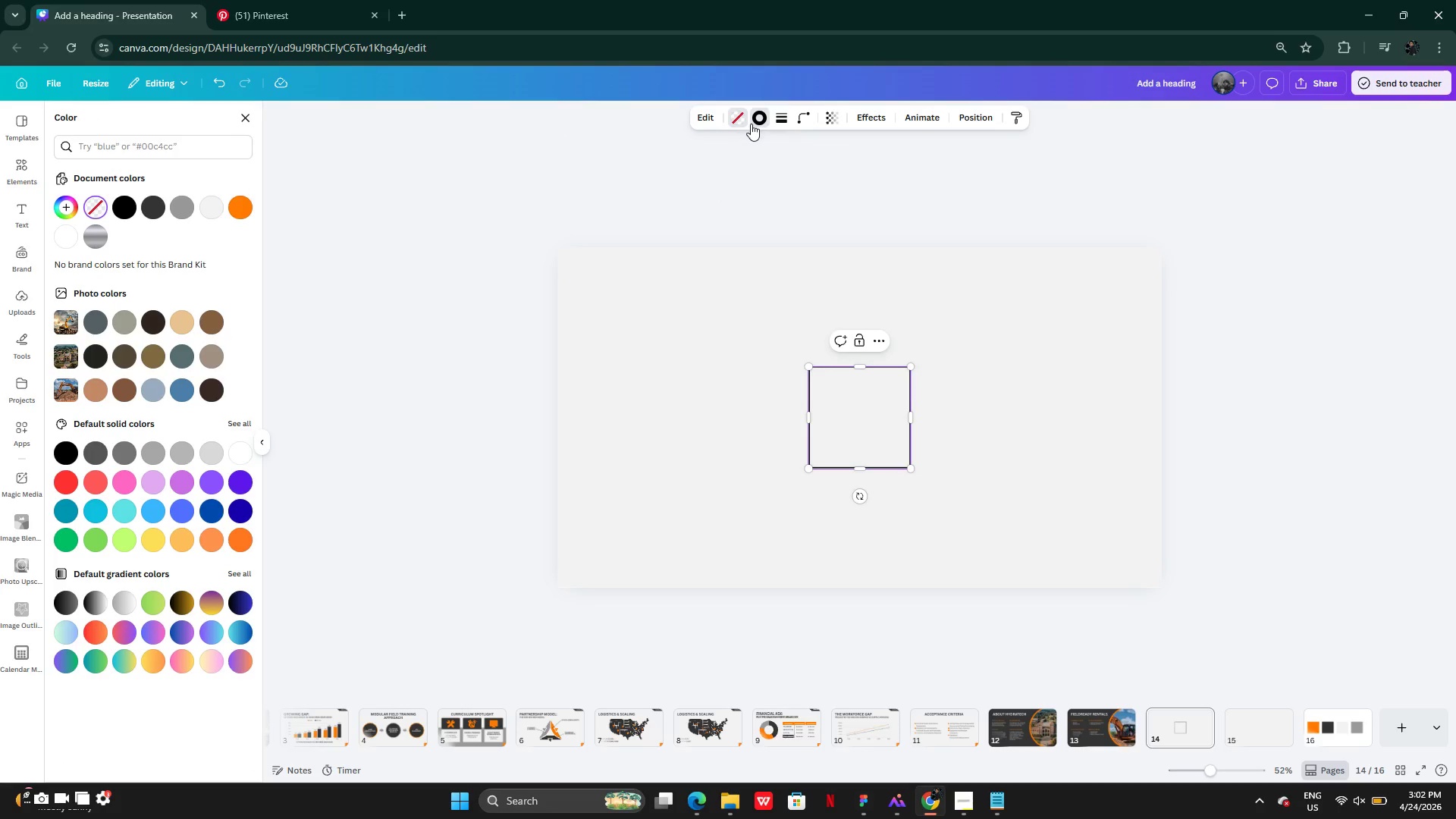 
left_click([770, 118])
 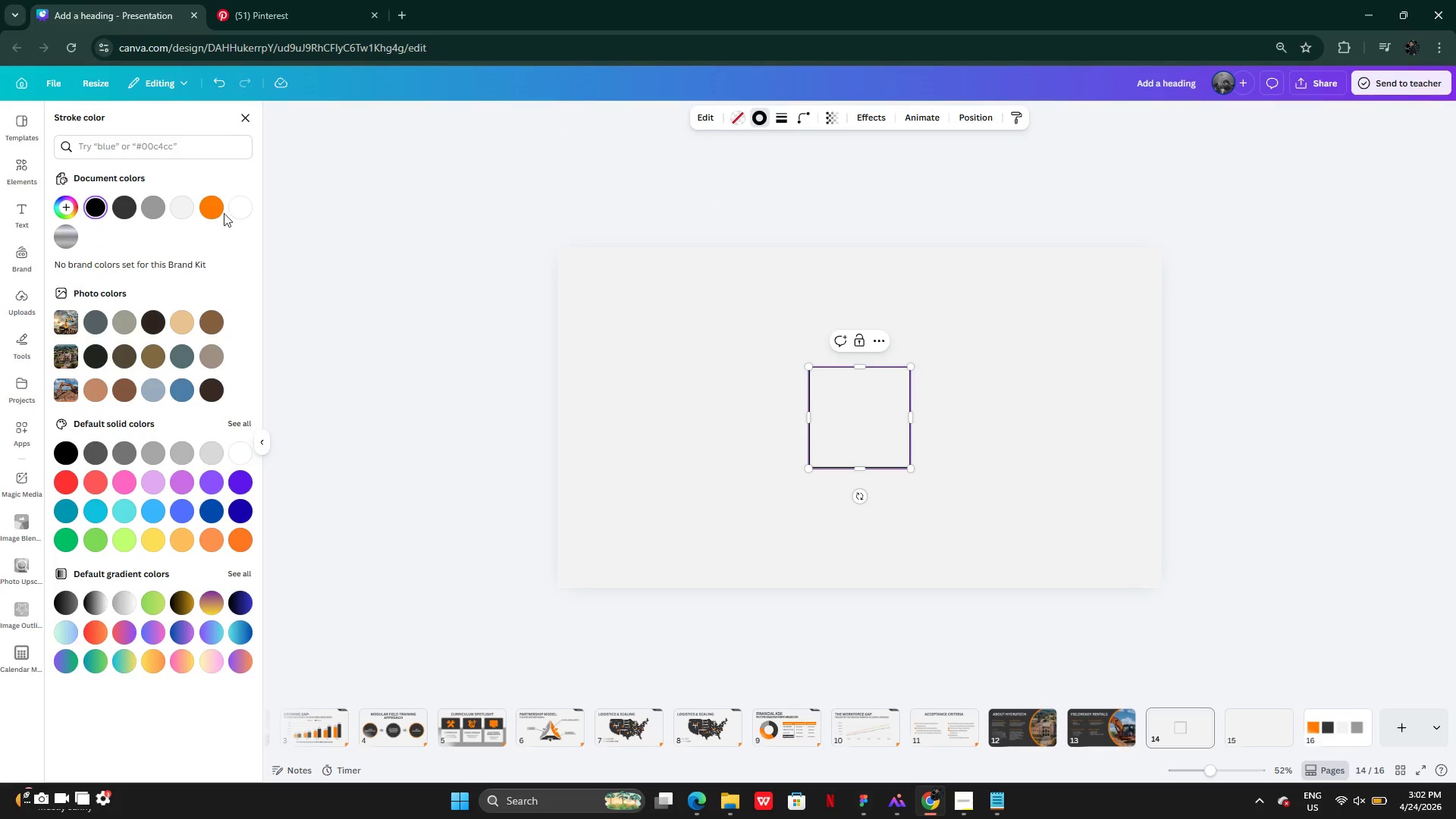 
left_click([211, 209])
 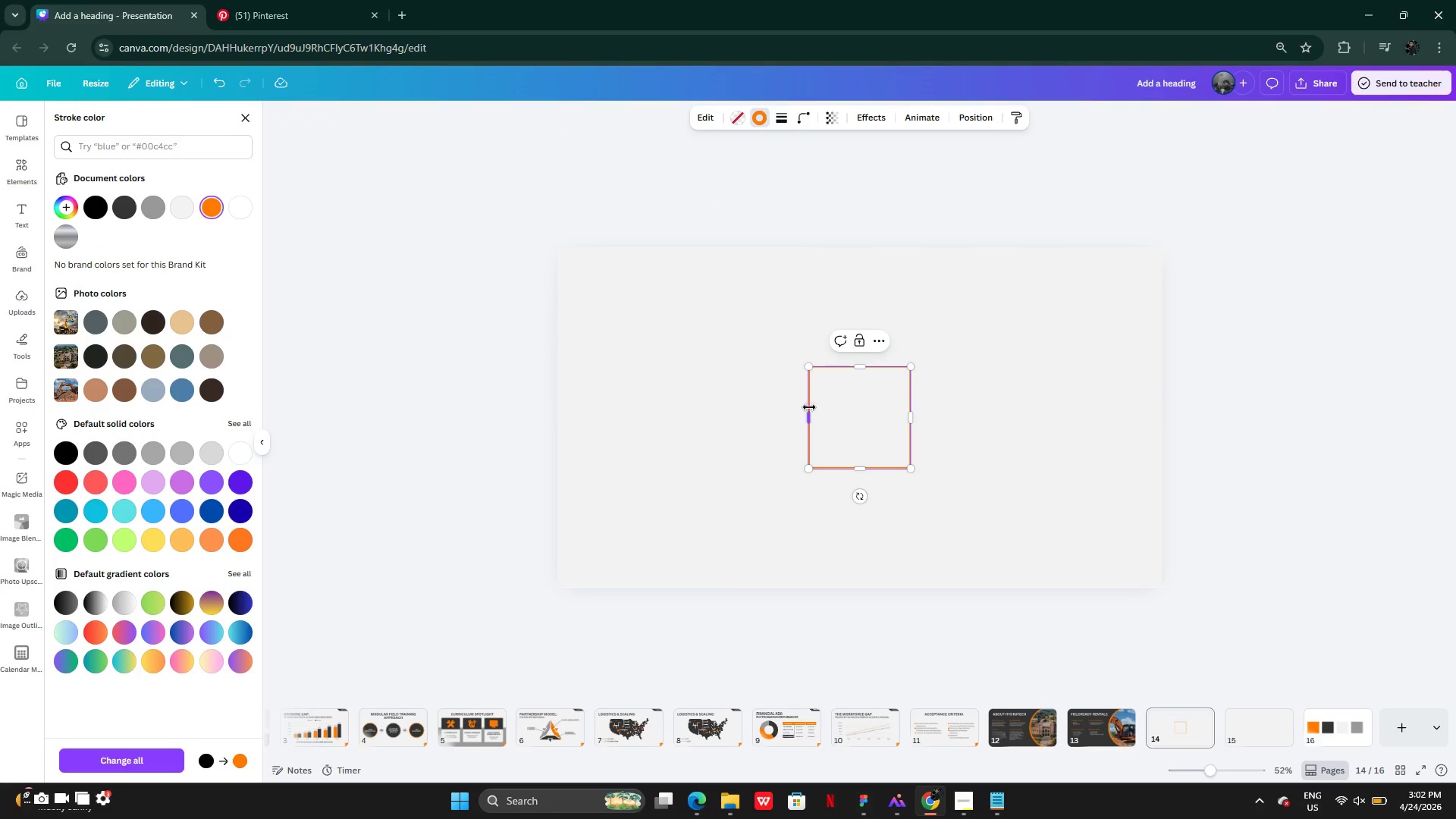 
left_click_drag(start_coordinate=[808, 414], to_coordinate=[590, 407])
 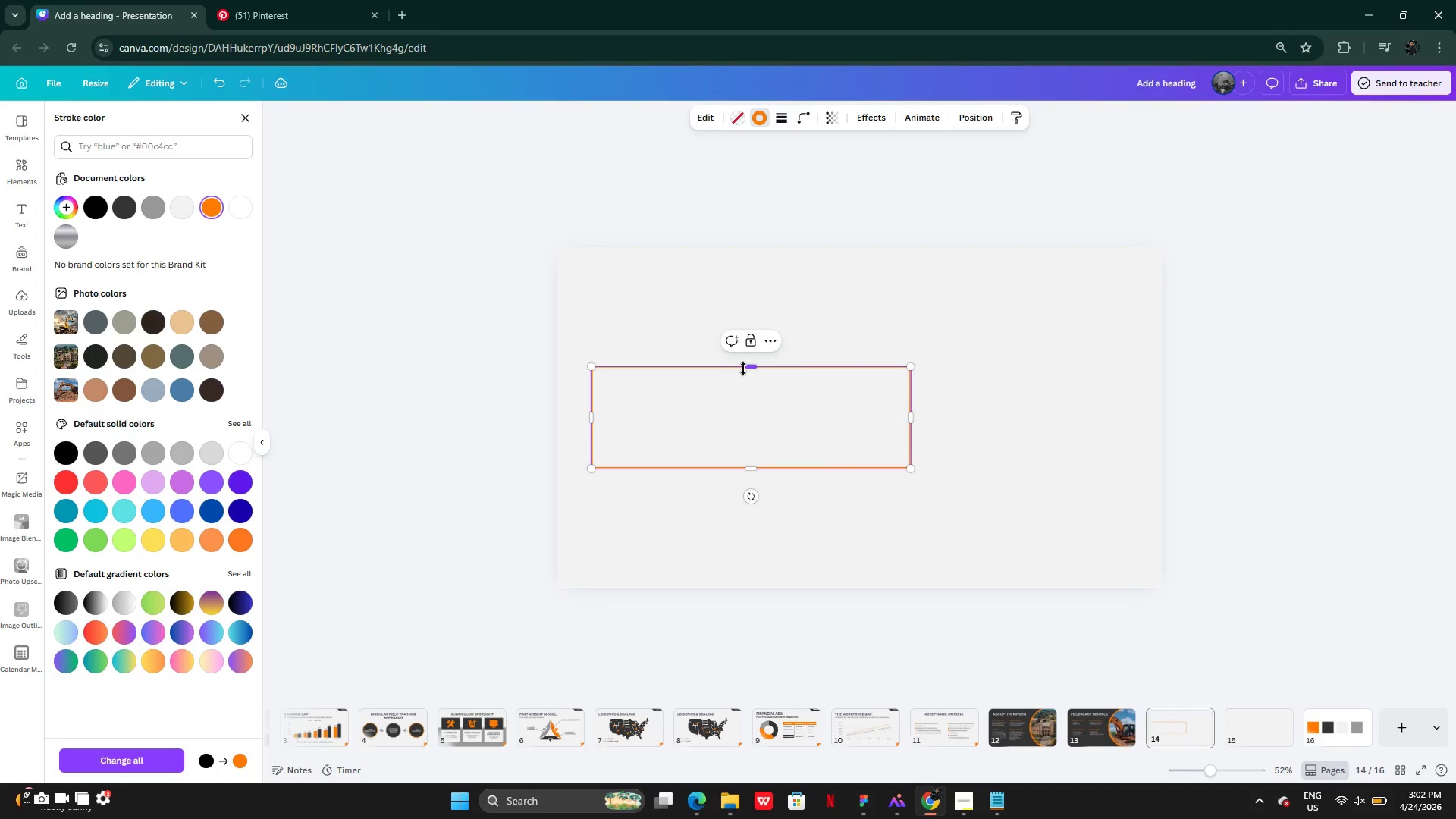 
left_click_drag(start_coordinate=[743, 369], to_coordinate=[744, 284])
 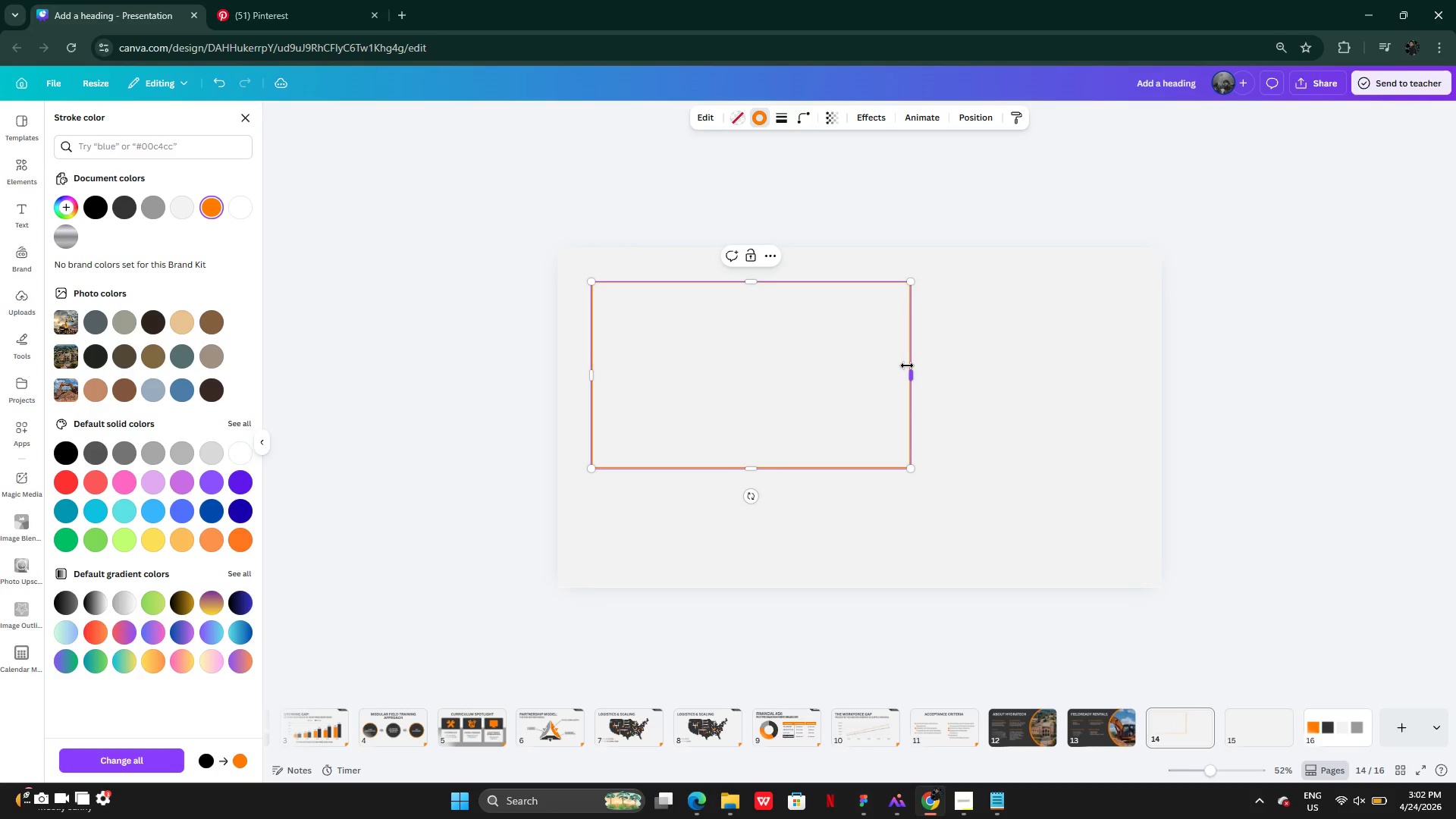 
left_click_drag(start_coordinate=[907, 366], to_coordinate=[1126, 381])
 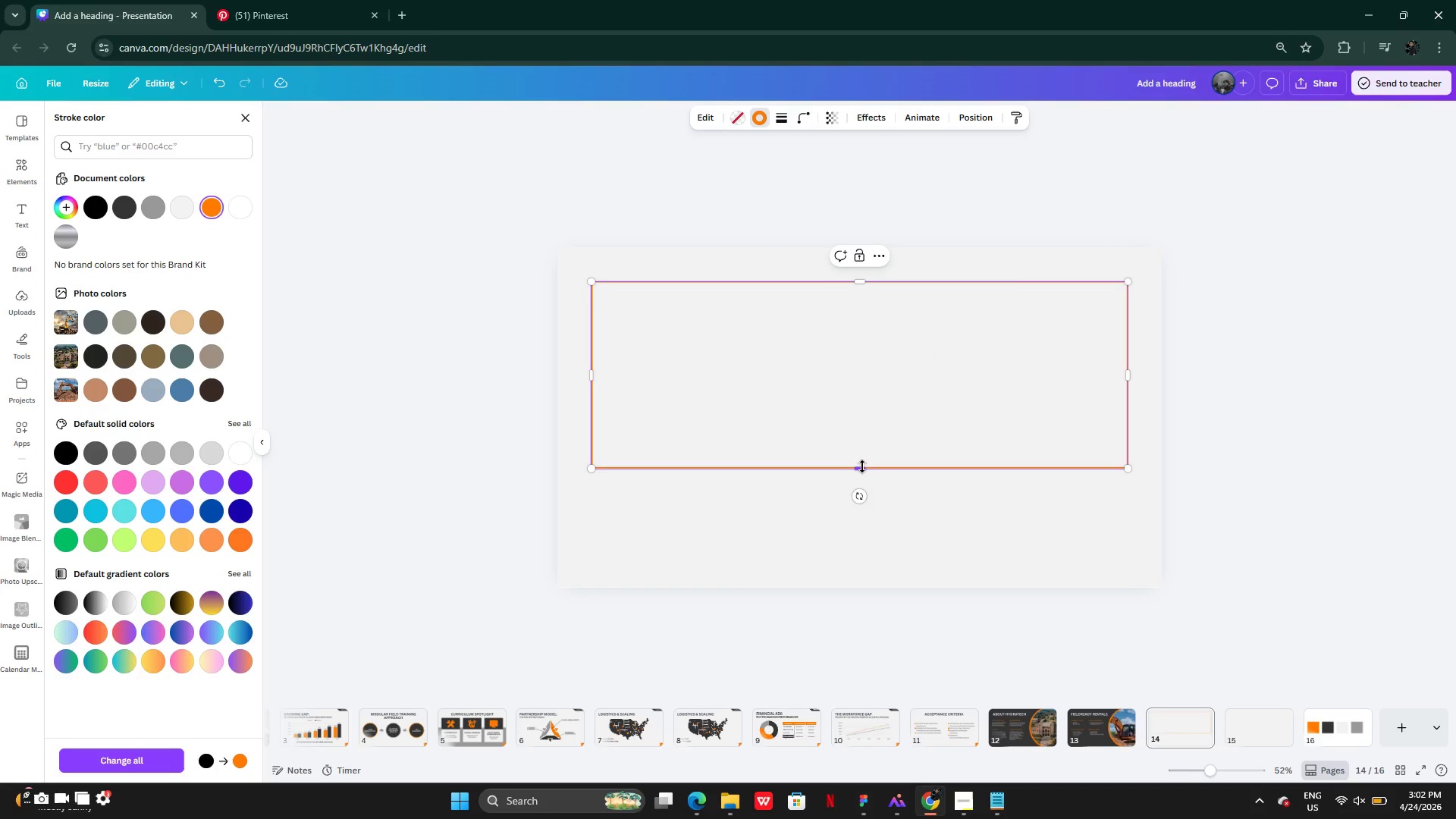 
left_click_drag(start_coordinate=[861, 466], to_coordinate=[844, 554])
 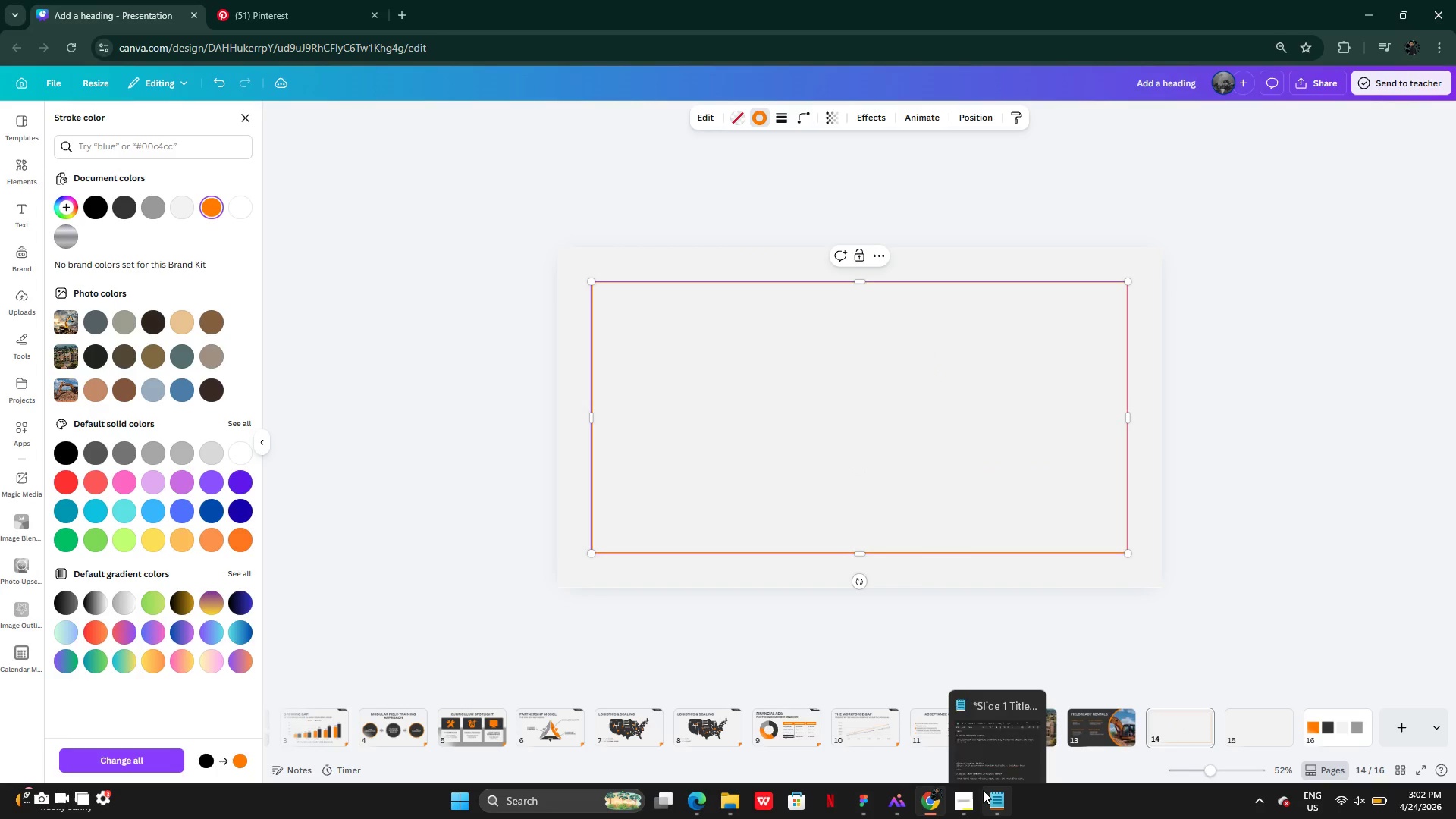 
left_click([983, 790])
 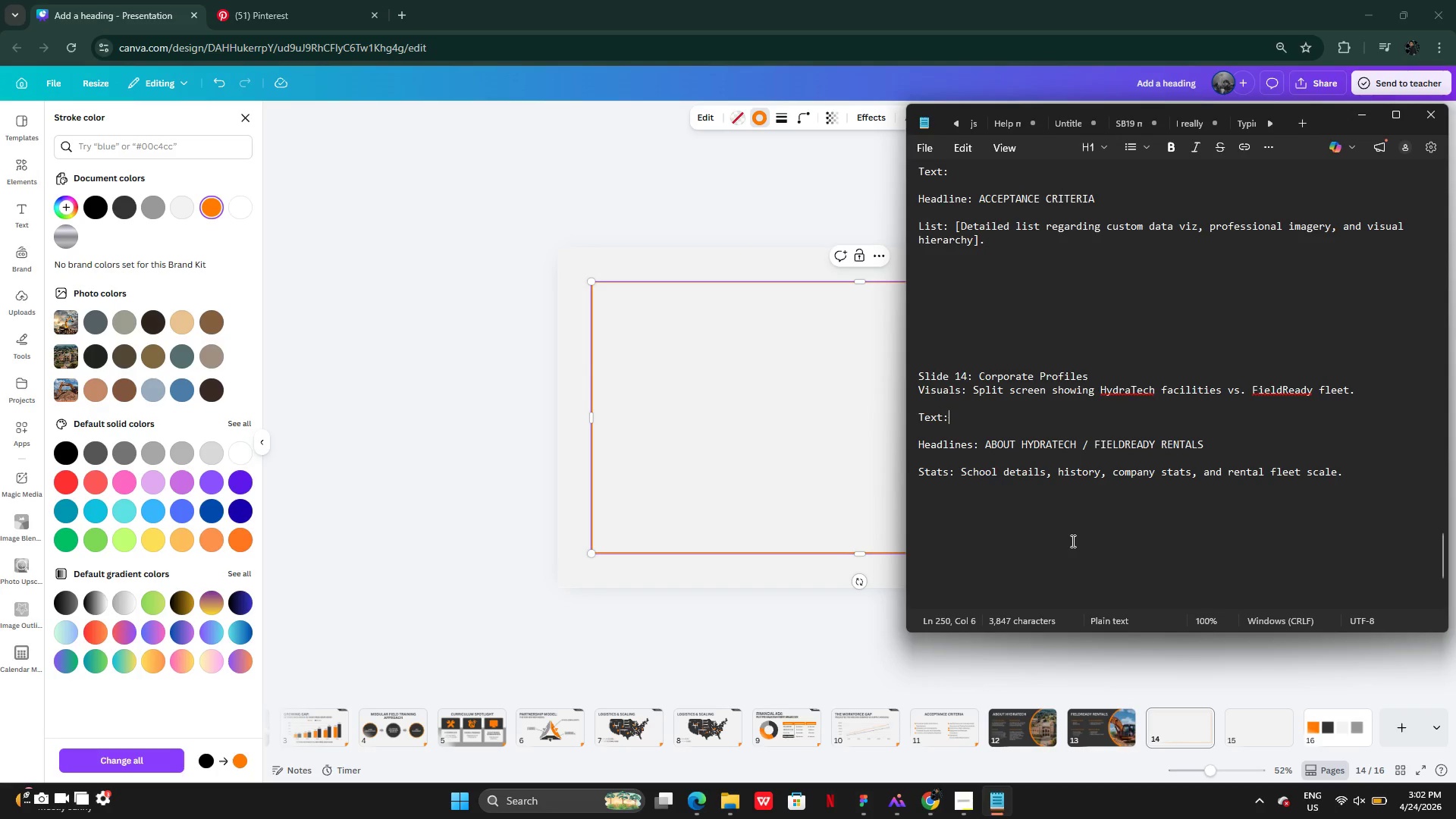 
scroll: coordinate [1046, 535], scroll_direction: down, amount: 79.0
 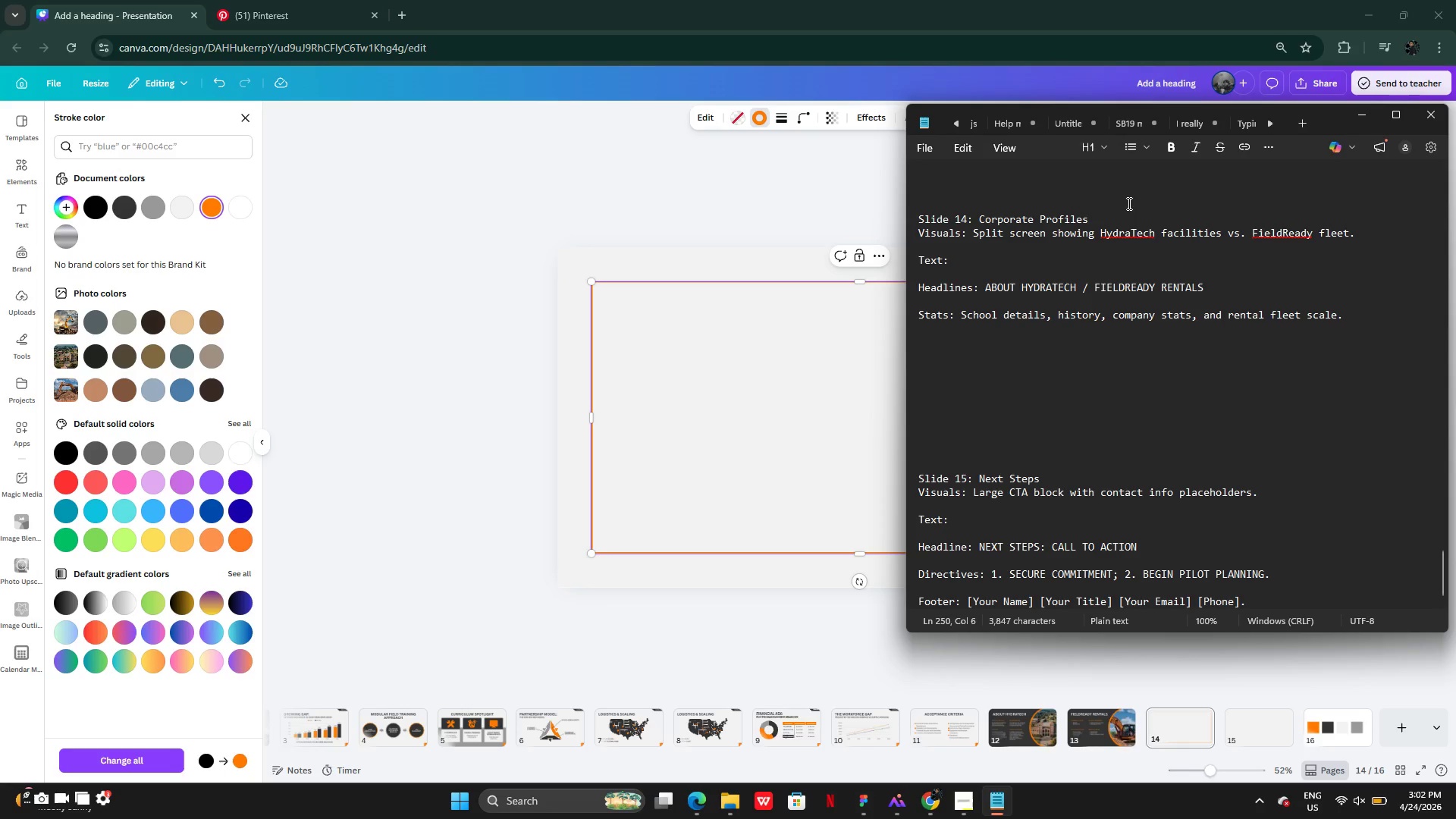 
wait(33.68)
 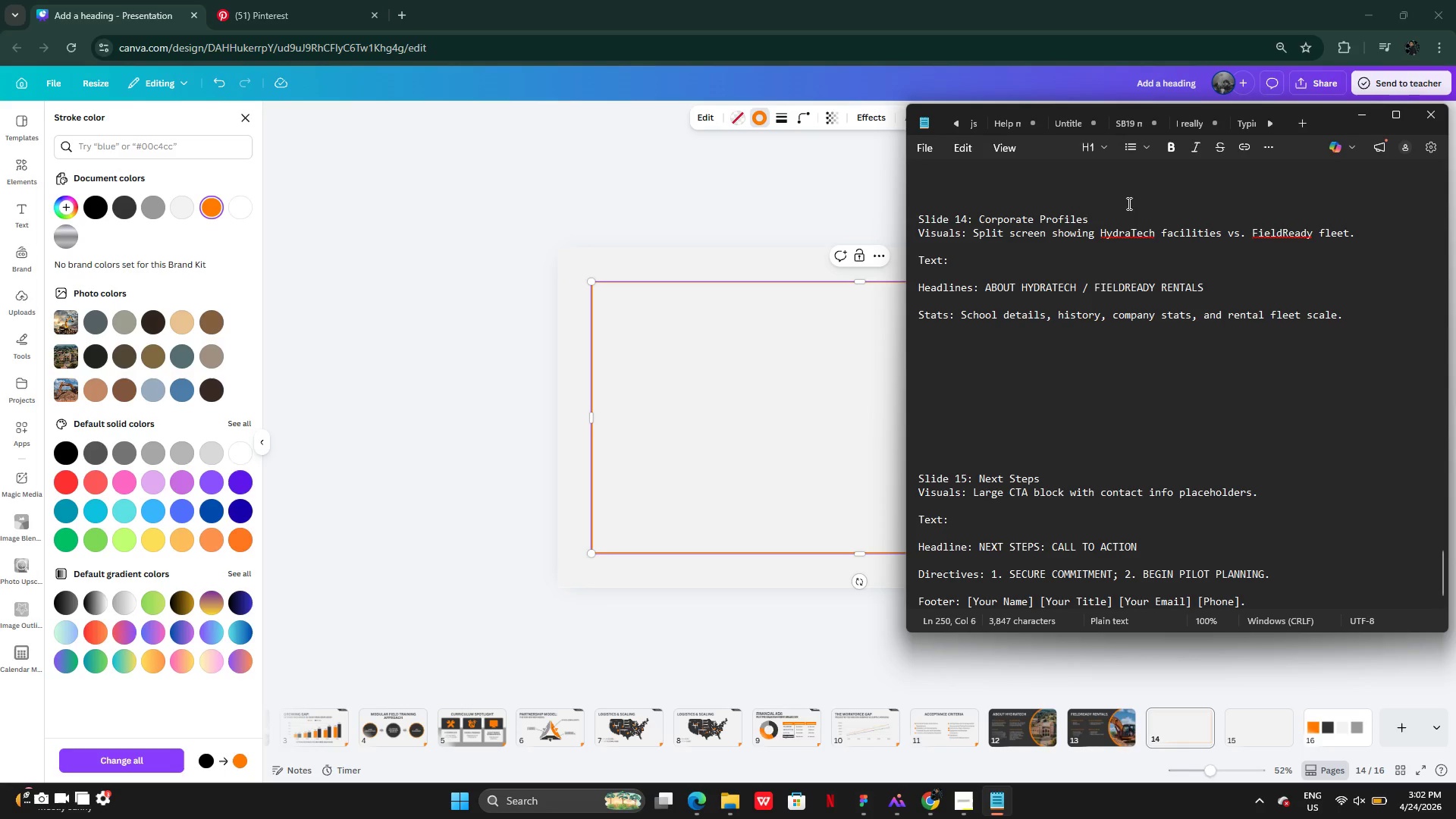 
left_click([781, 117])
 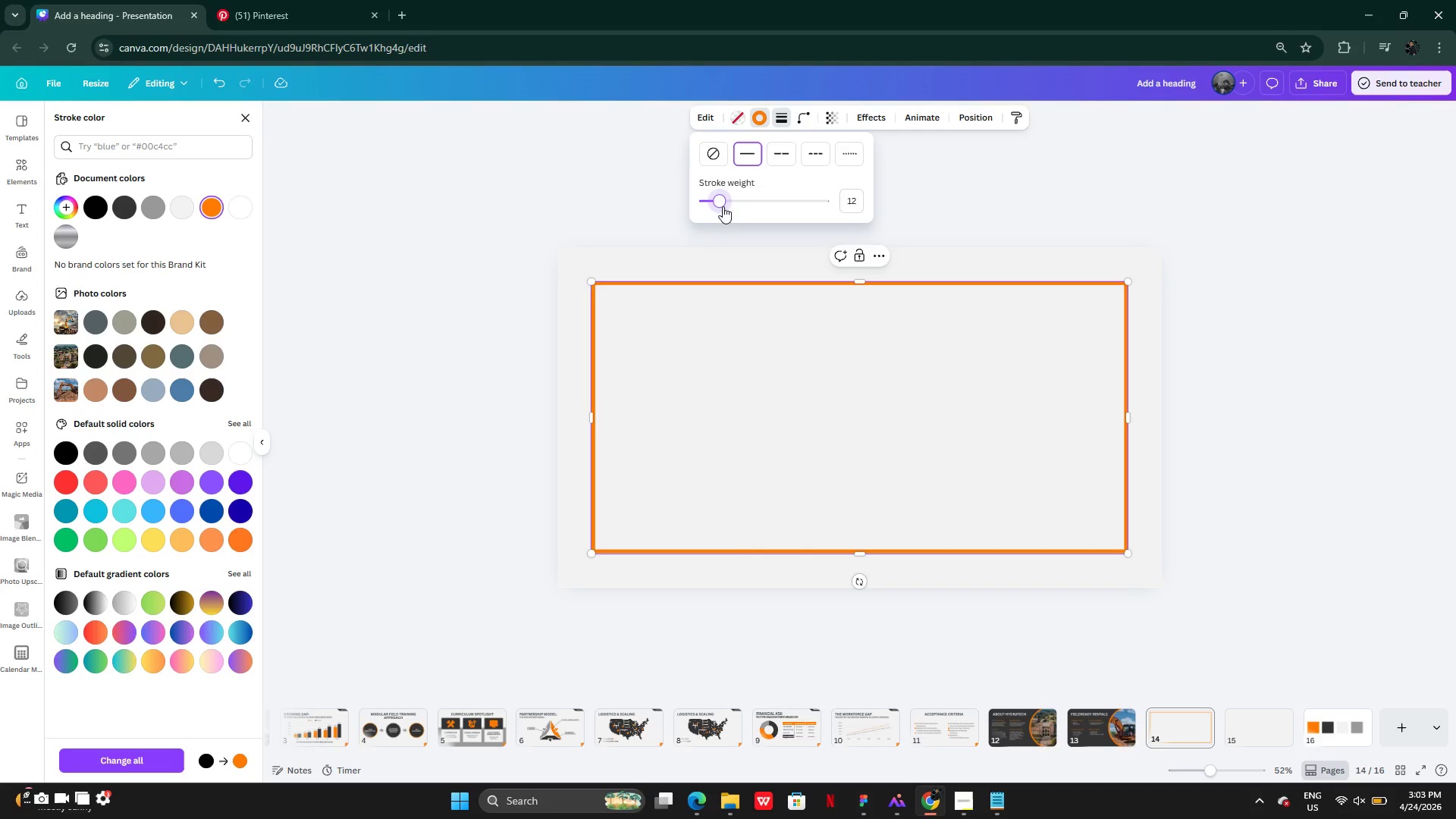 
left_click([1263, 397])
 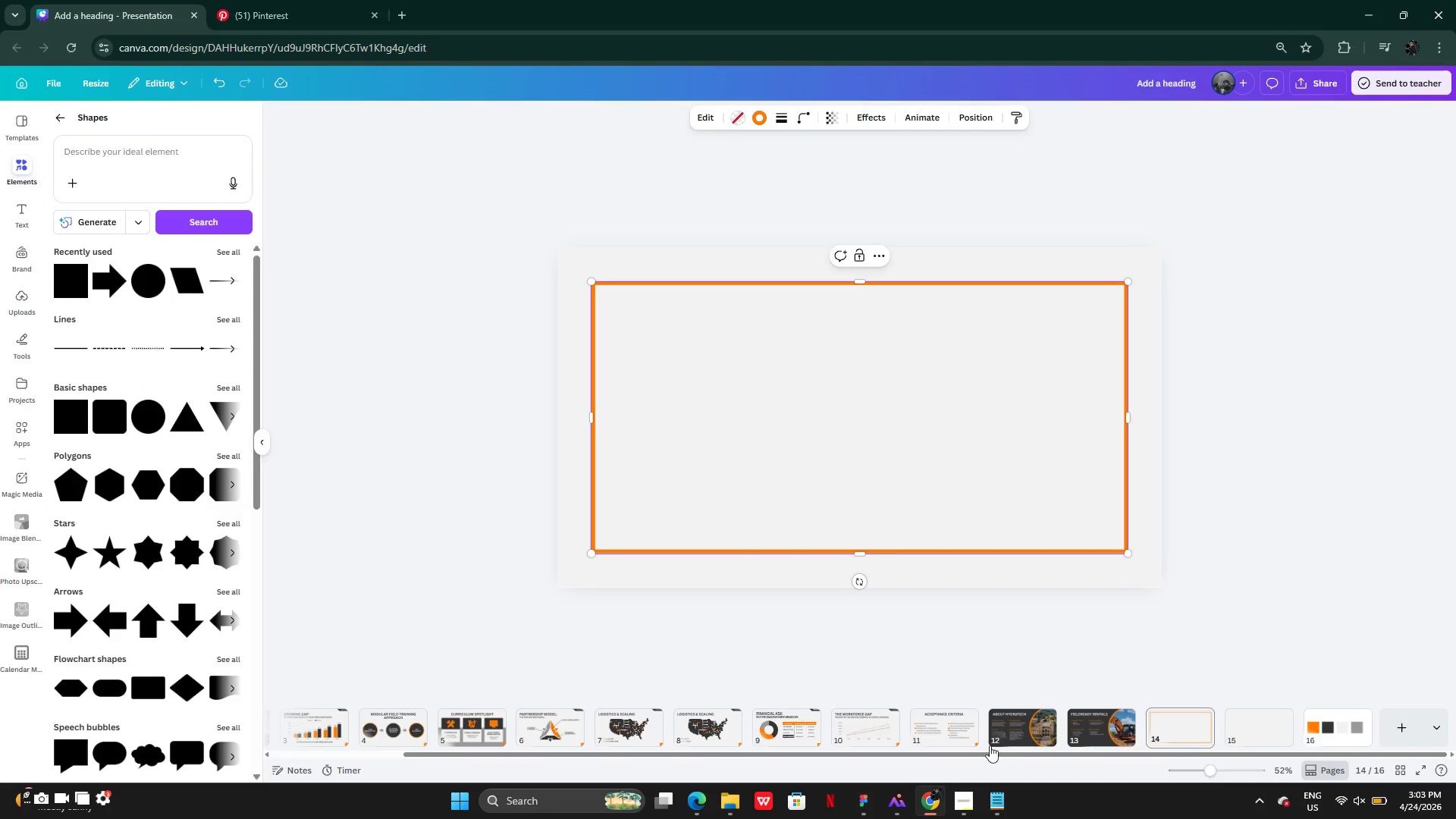 
left_click([934, 722])
 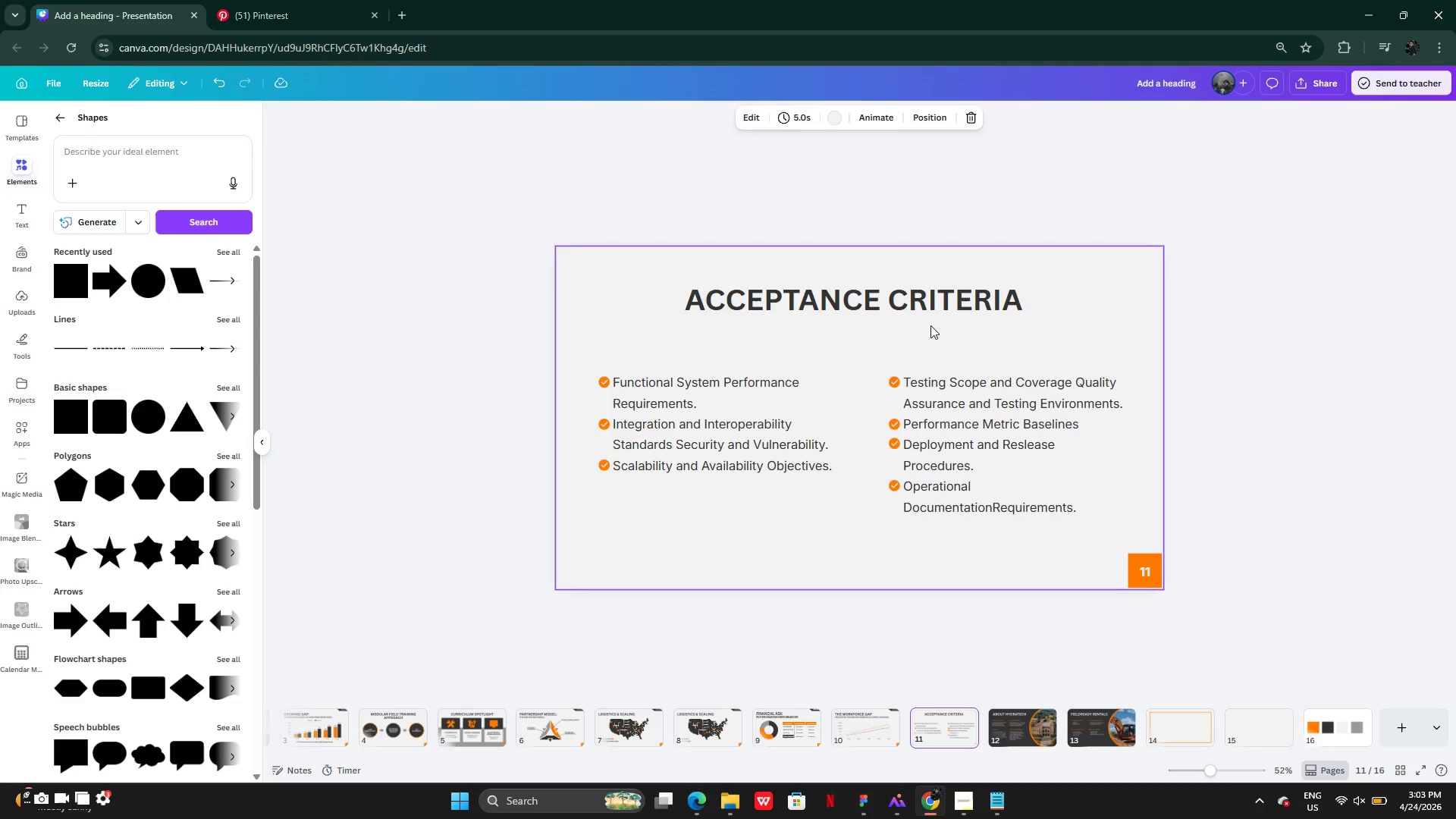 
left_click([923, 303])
 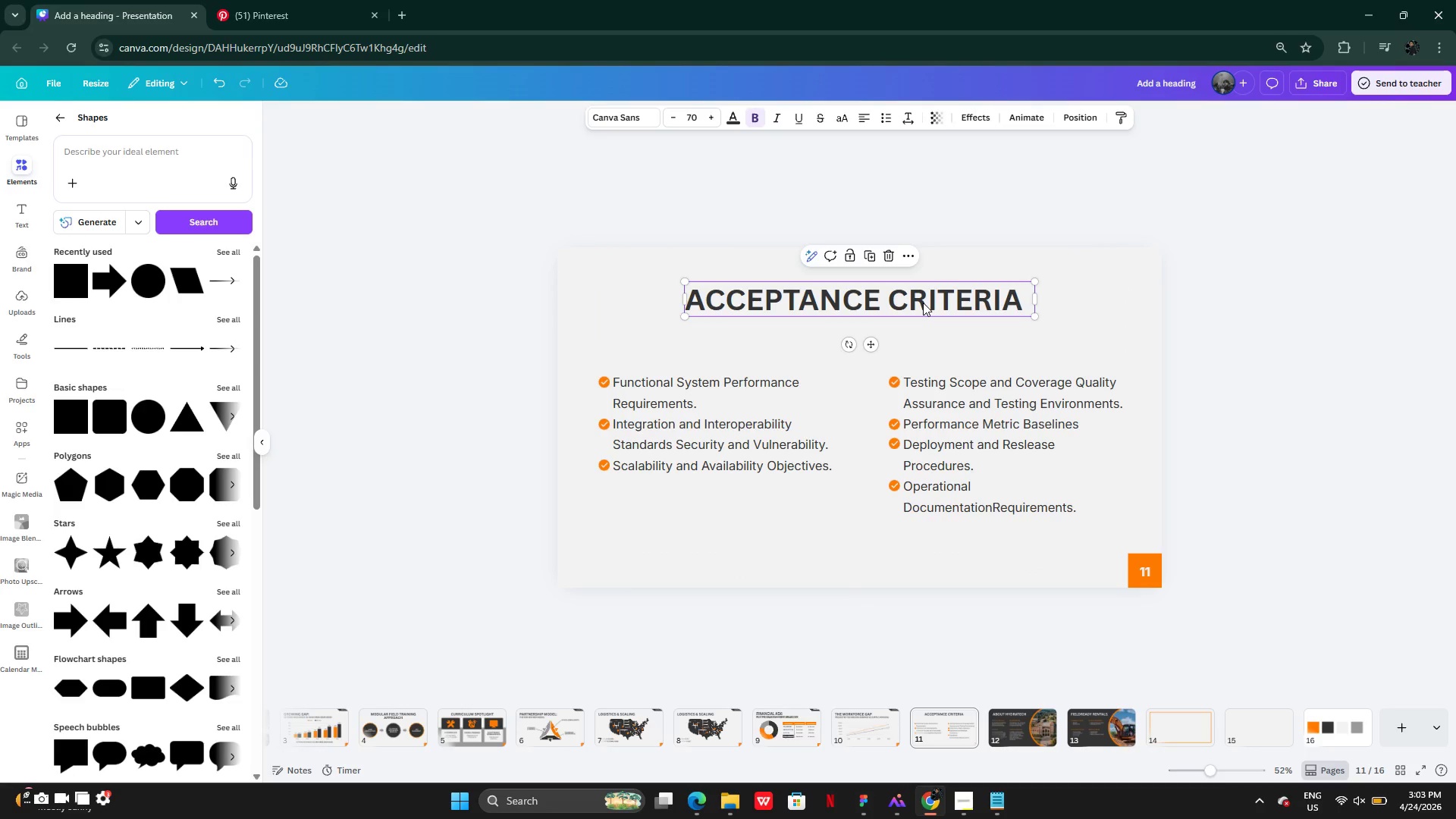 
key(Control+C)
 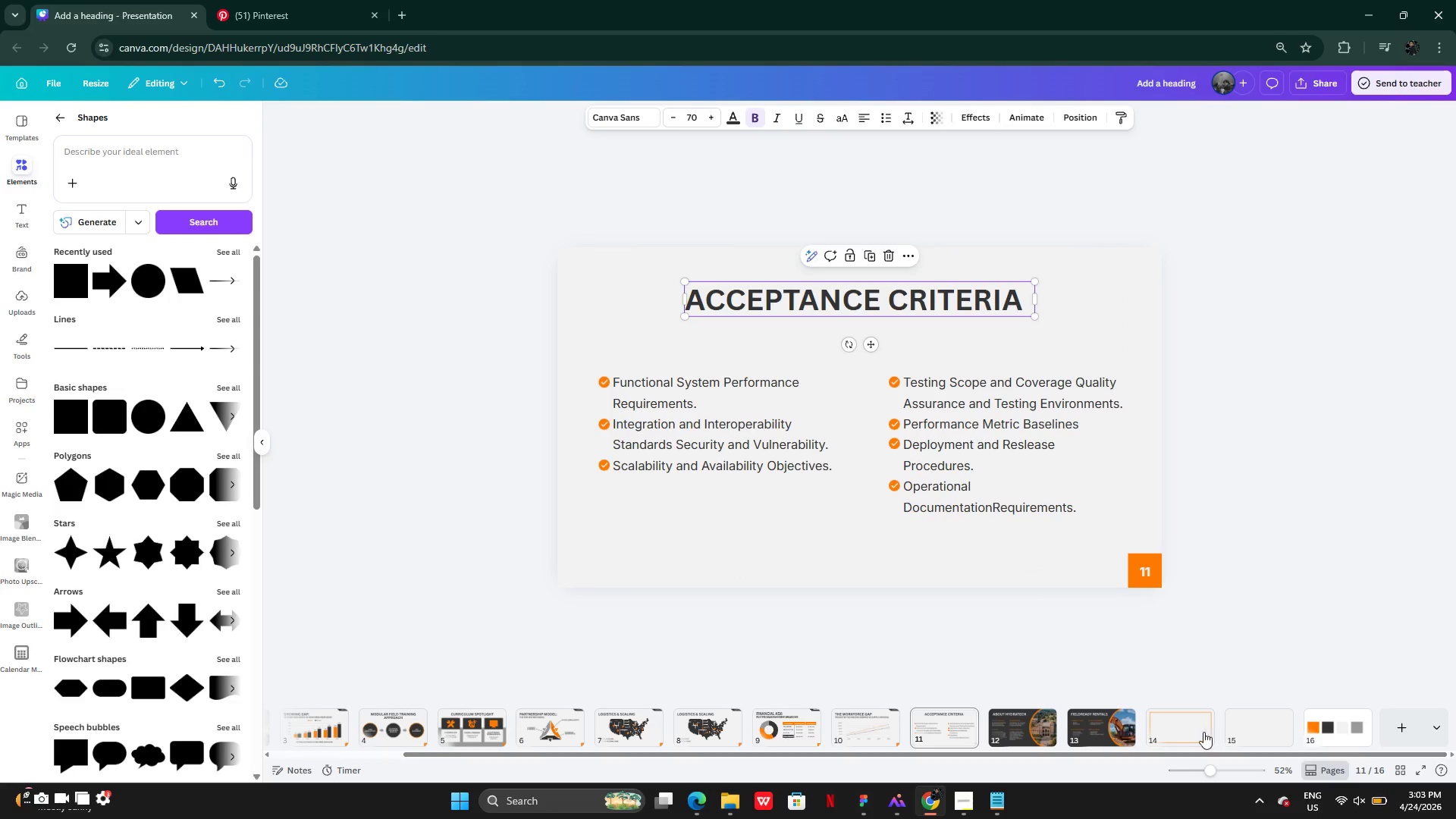 
left_click([1174, 732])
 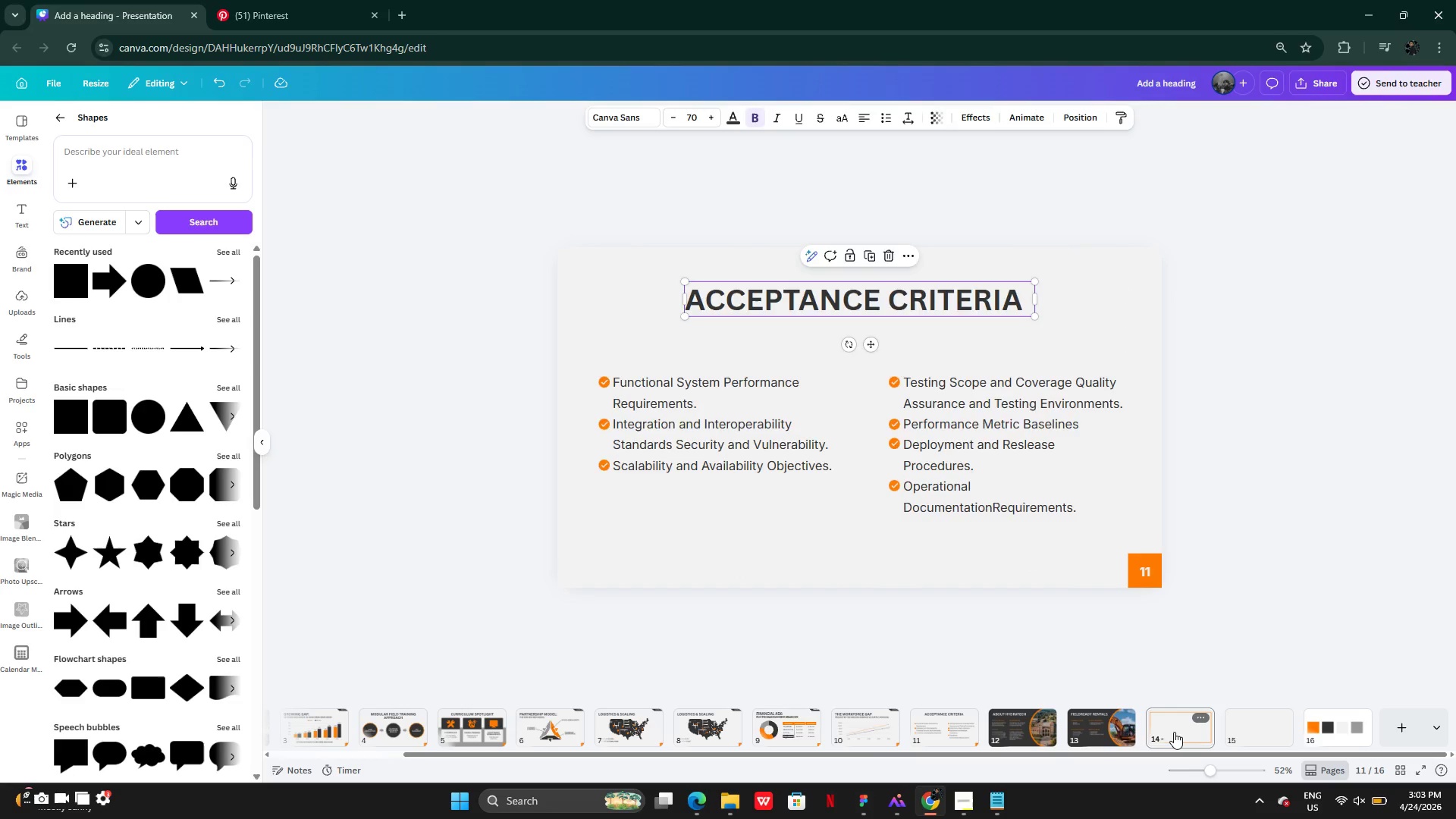 
key(Control+V)
 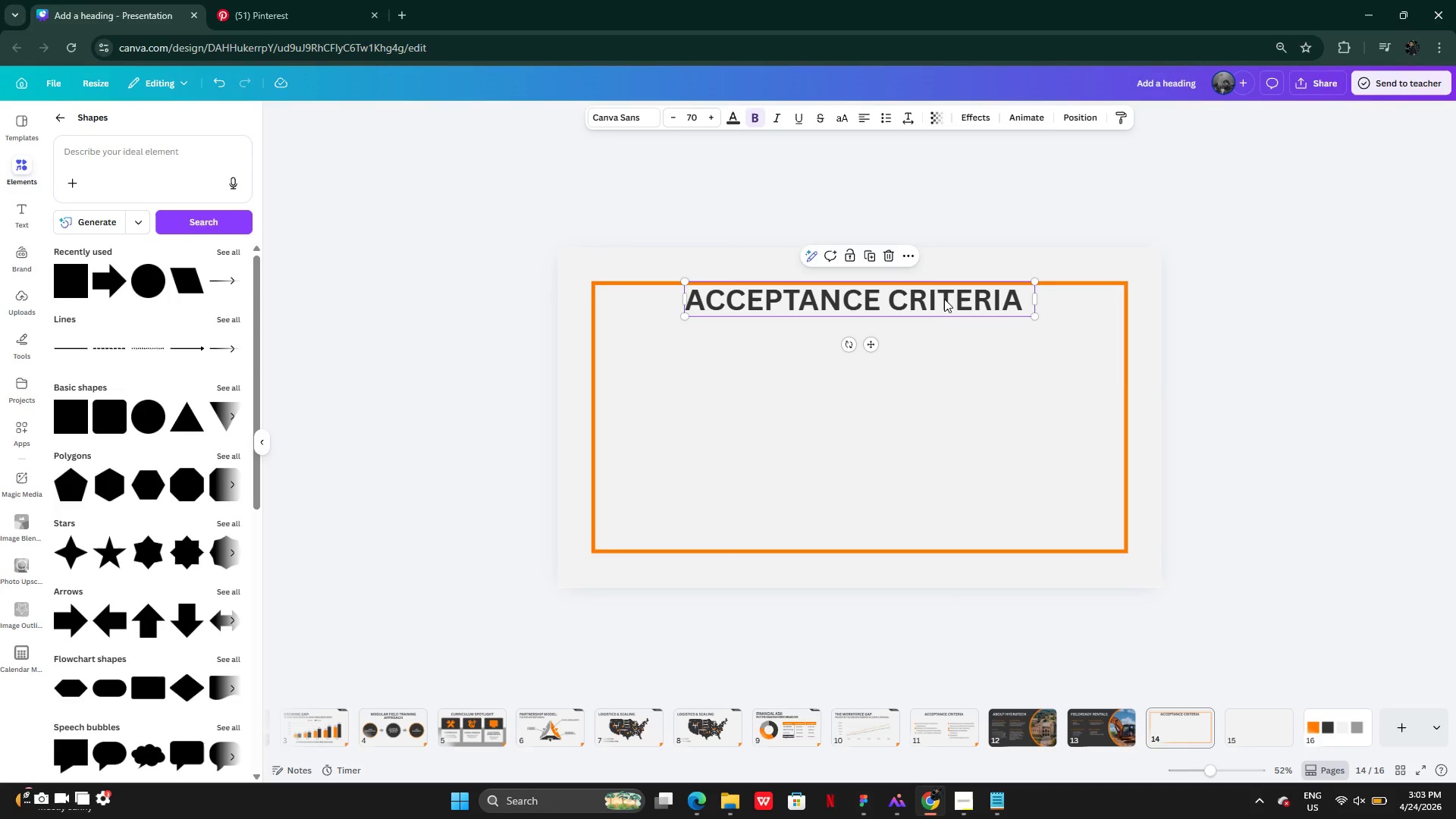 
left_click_drag(start_coordinate=[943, 298], to_coordinate=[946, 366])
 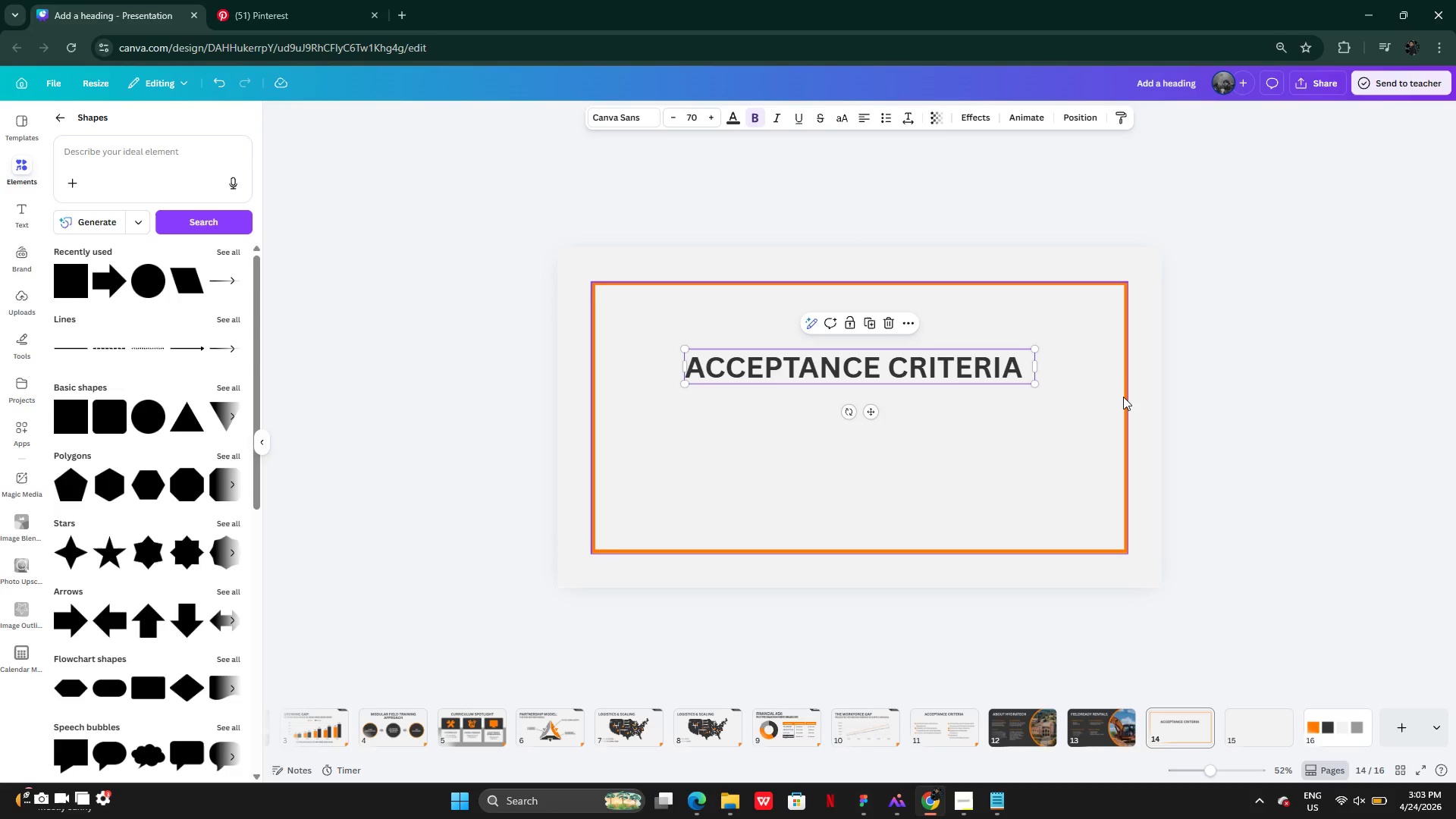 
left_click([1125, 398])
 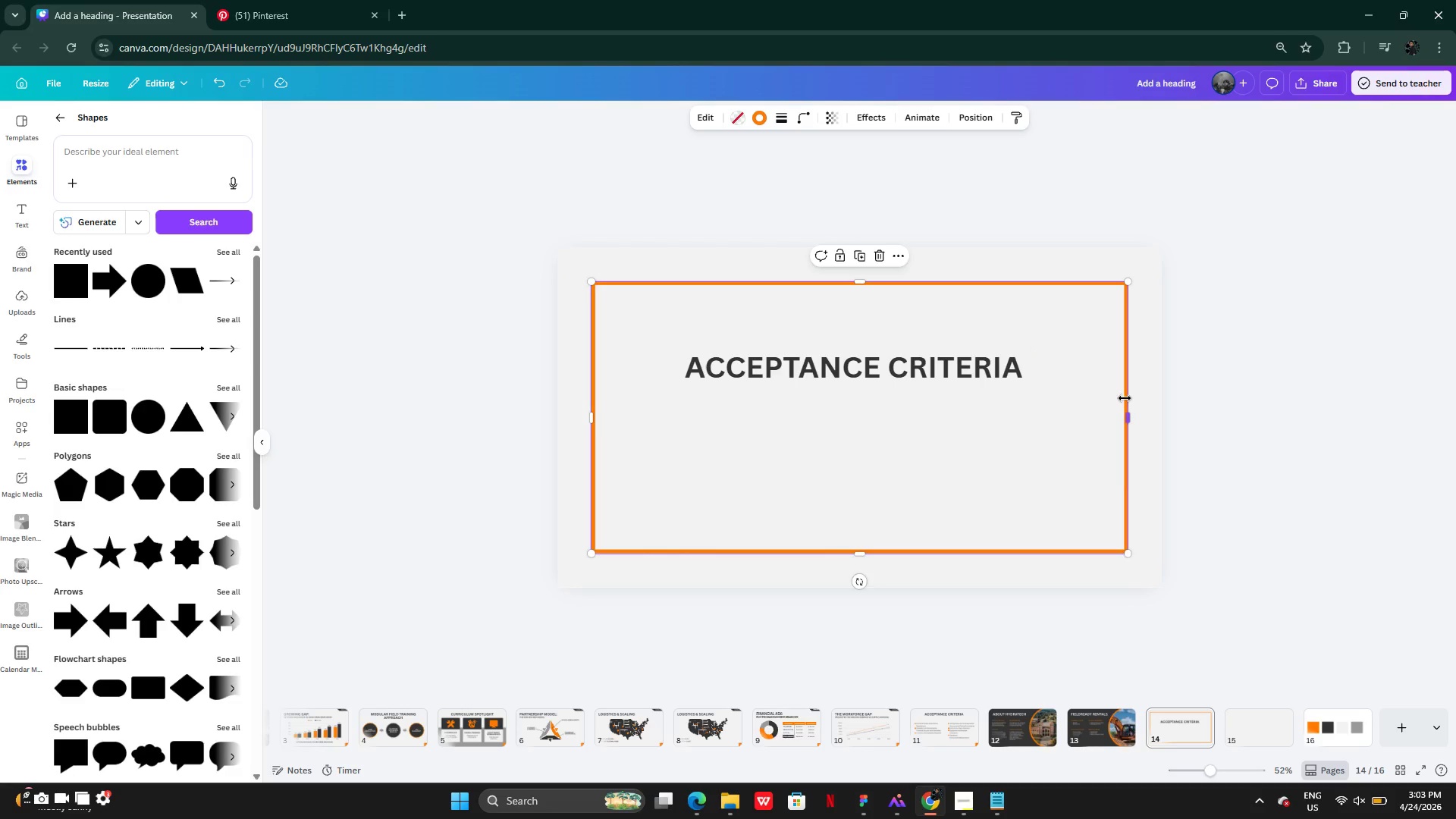 
key(Backspace)
 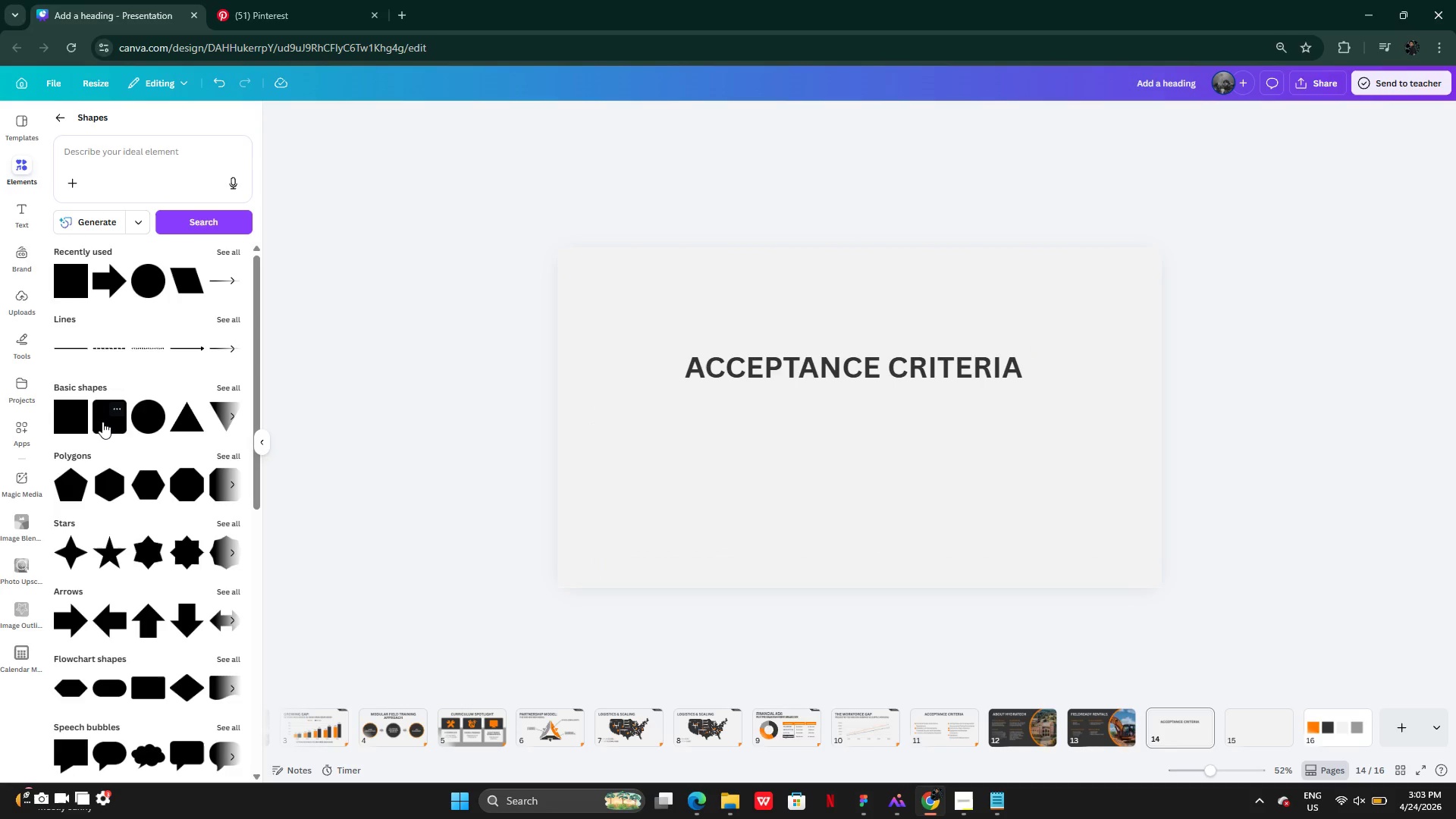 
left_click([75, 422])
 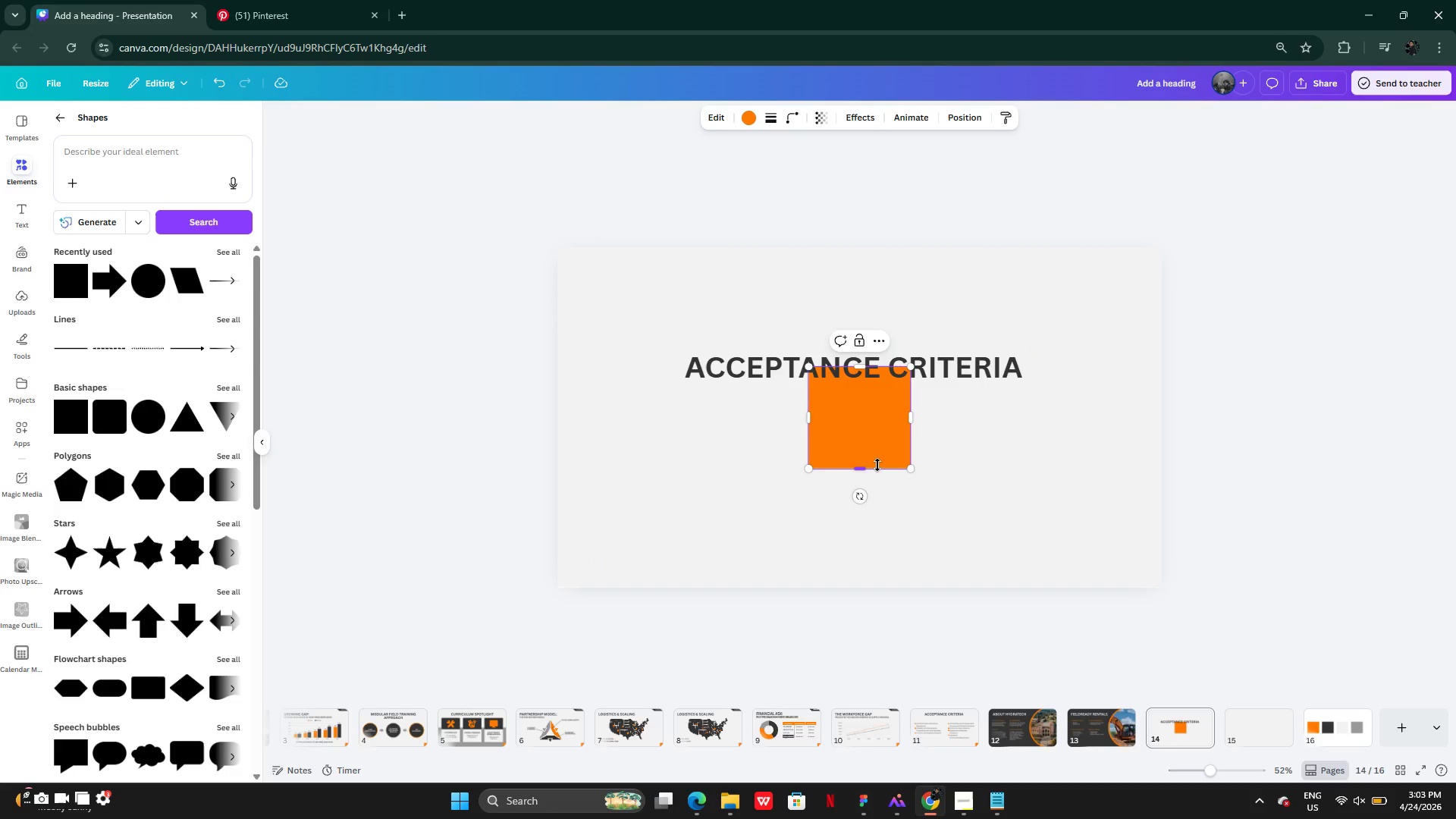 
left_click([1023, 484])
 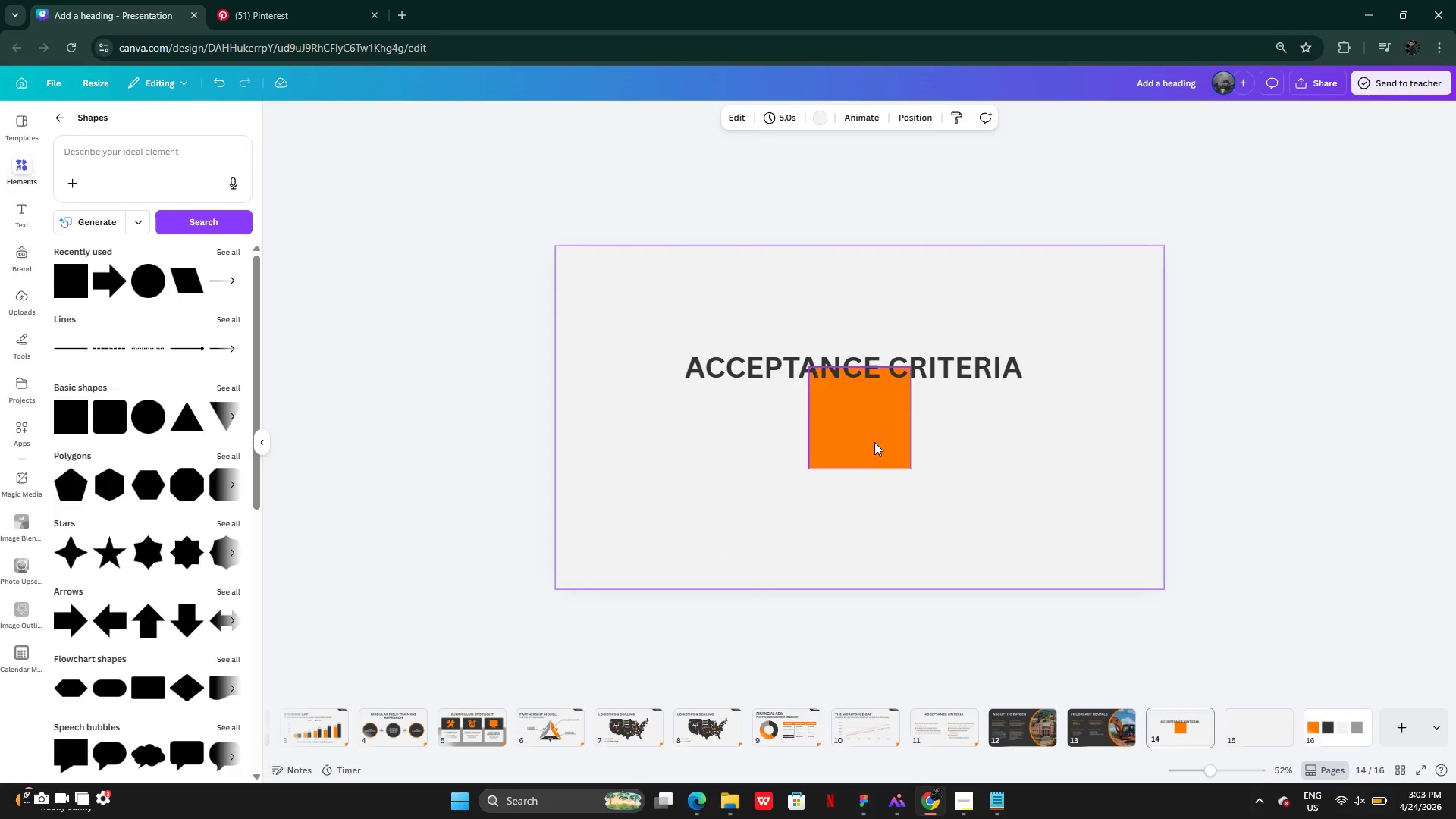 
left_click_drag(start_coordinate=[874, 441], to_coordinate=[956, 322])
 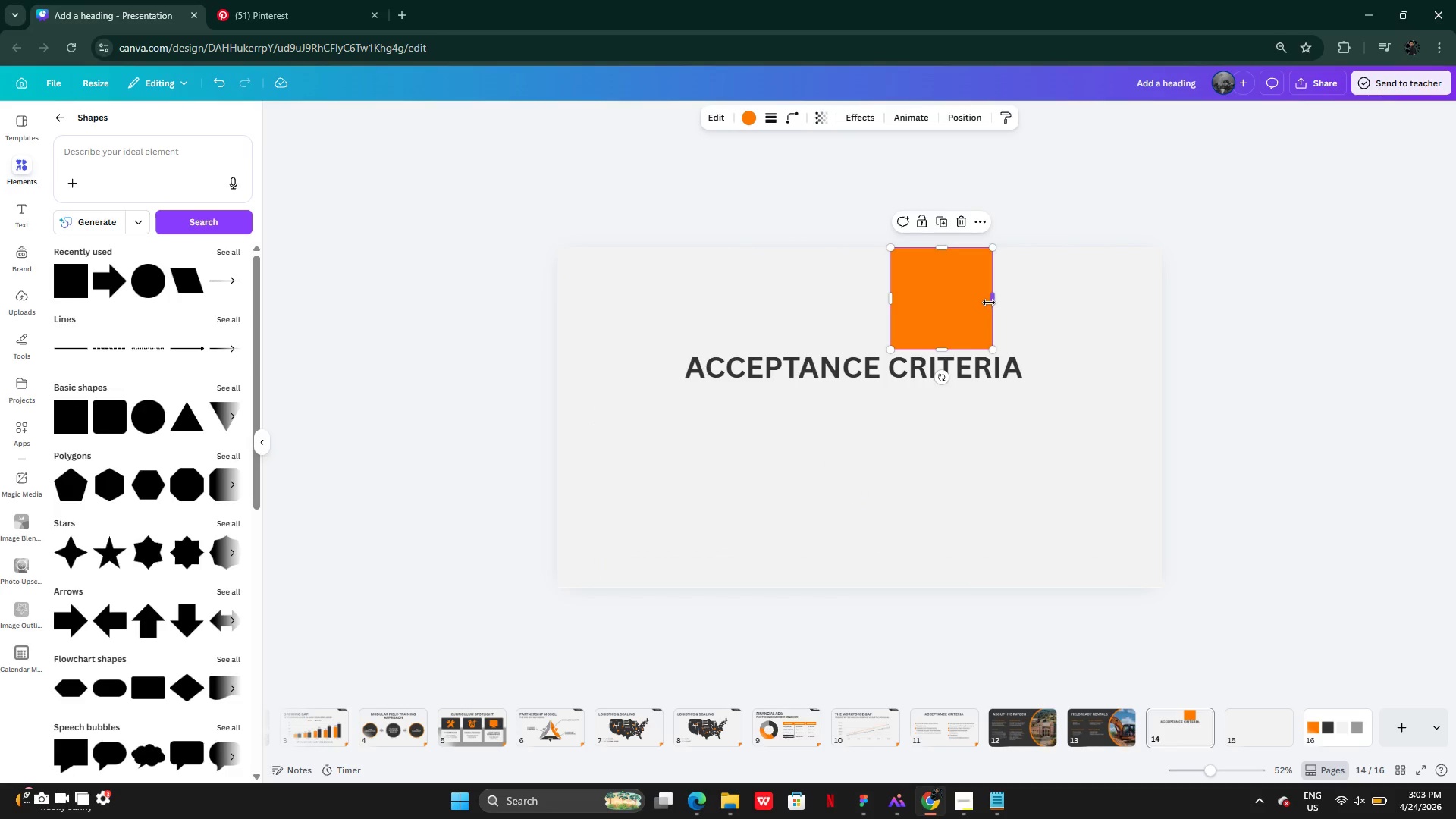 
left_click_drag(start_coordinate=[989, 300], to_coordinate=[1215, 416])
 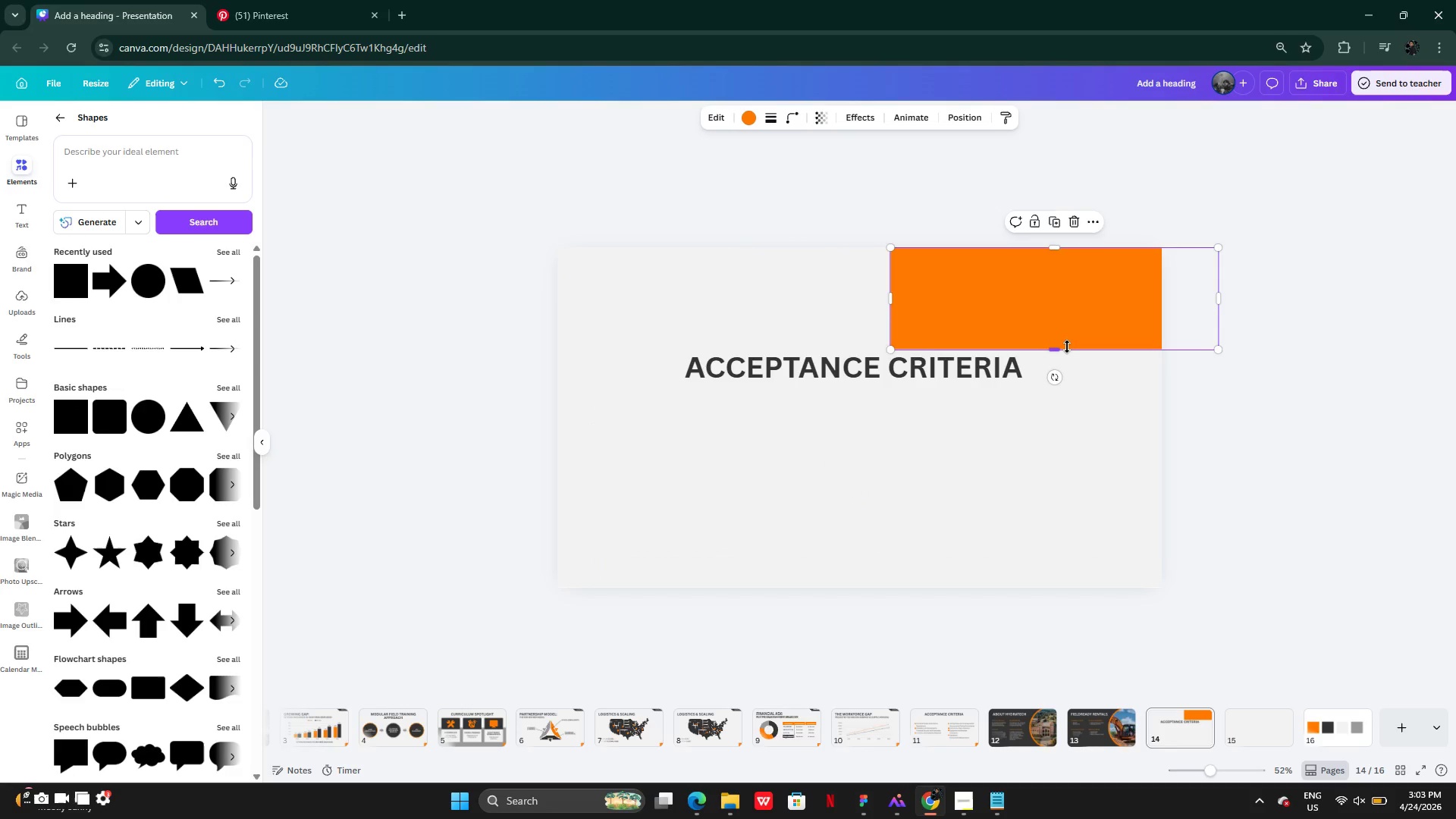 
left_click_drag(start_coordinate=[1067, 347], to_coordinate=[1056, 622])
 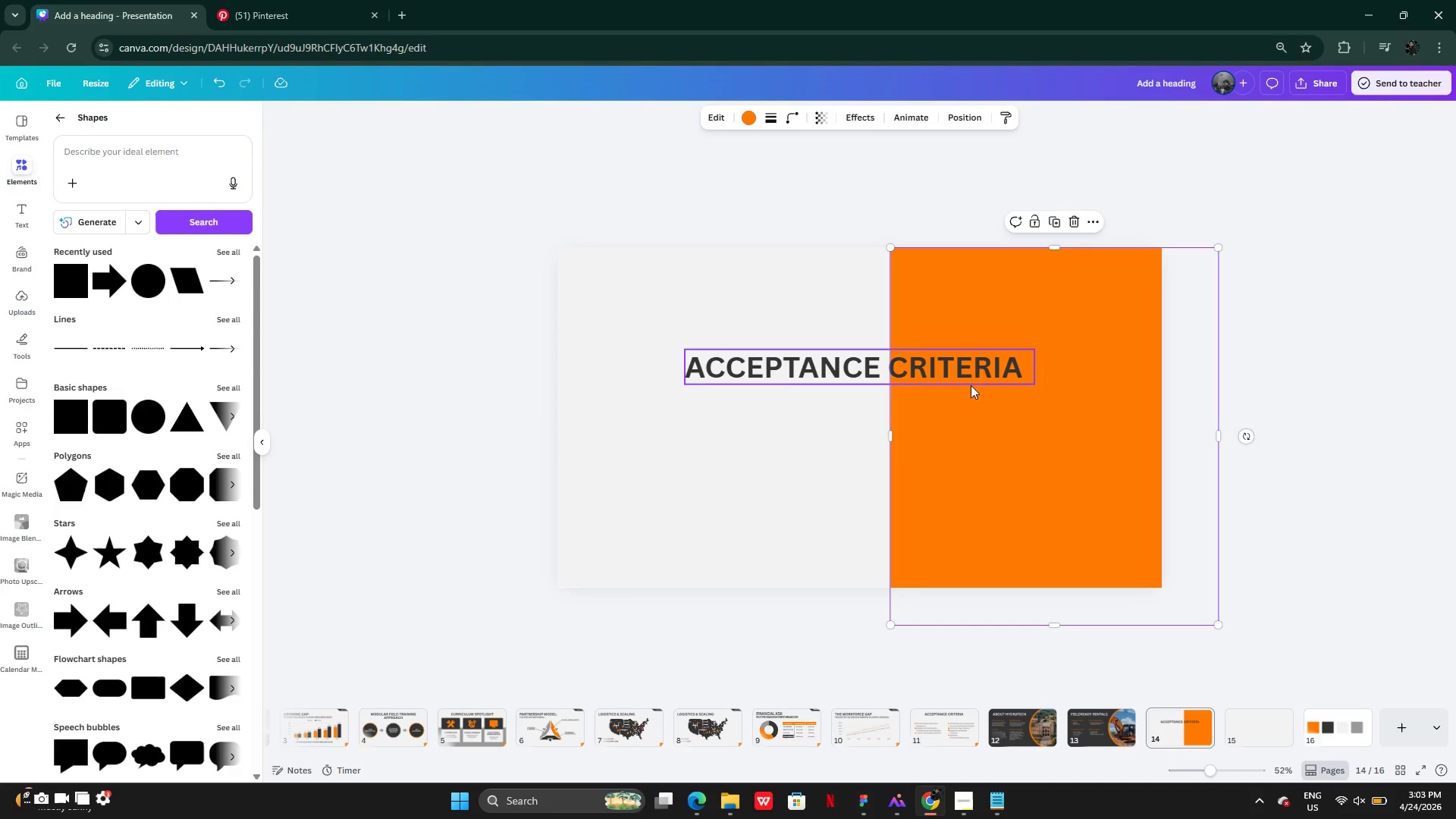 
left_click_drag(start_coordinate=[893, 435], to_coordinate=[908, 427])
 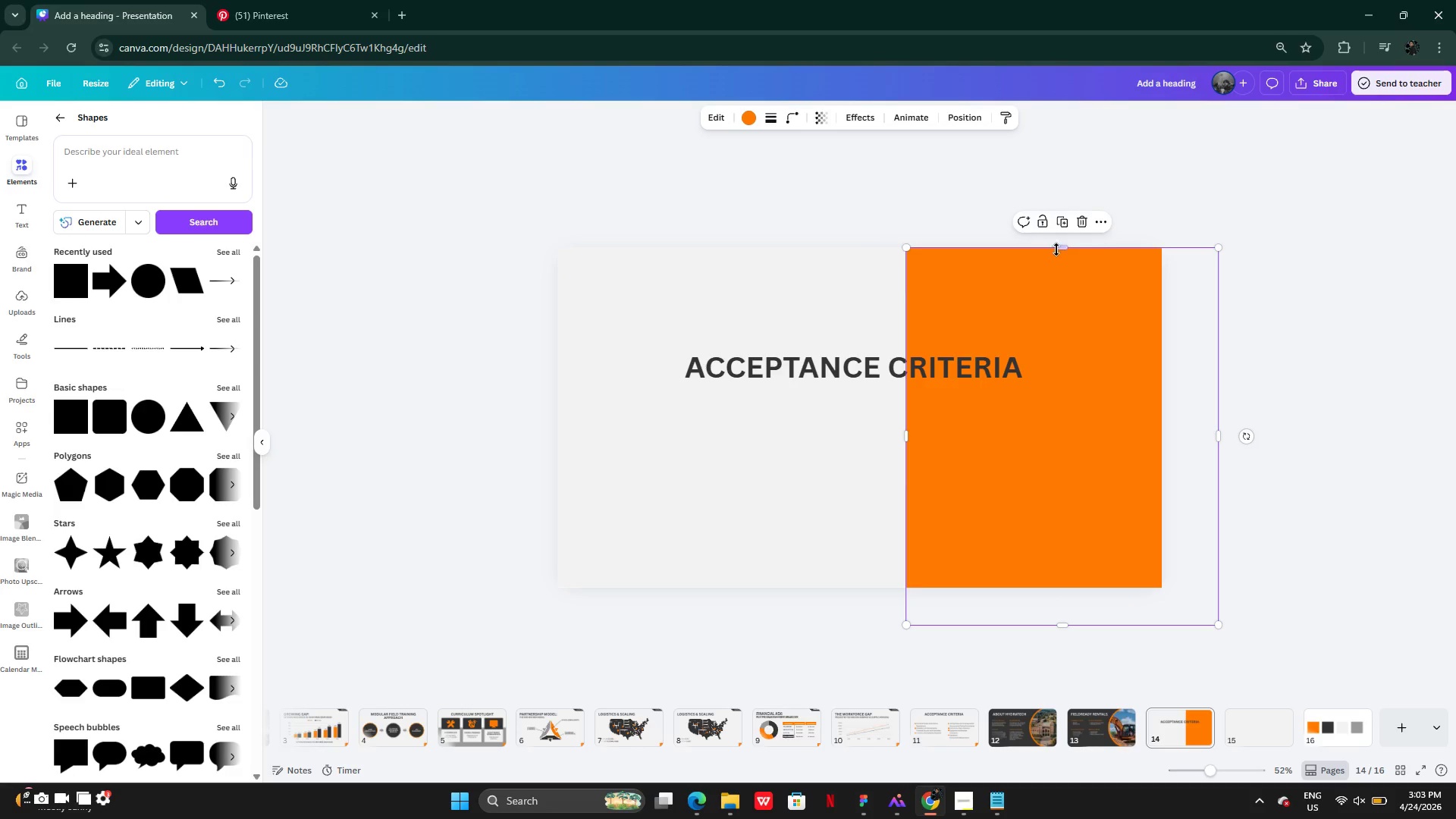 
left_click_drag(start_coordinate=[1059, 249], to_coordinate=[1065, 411])
 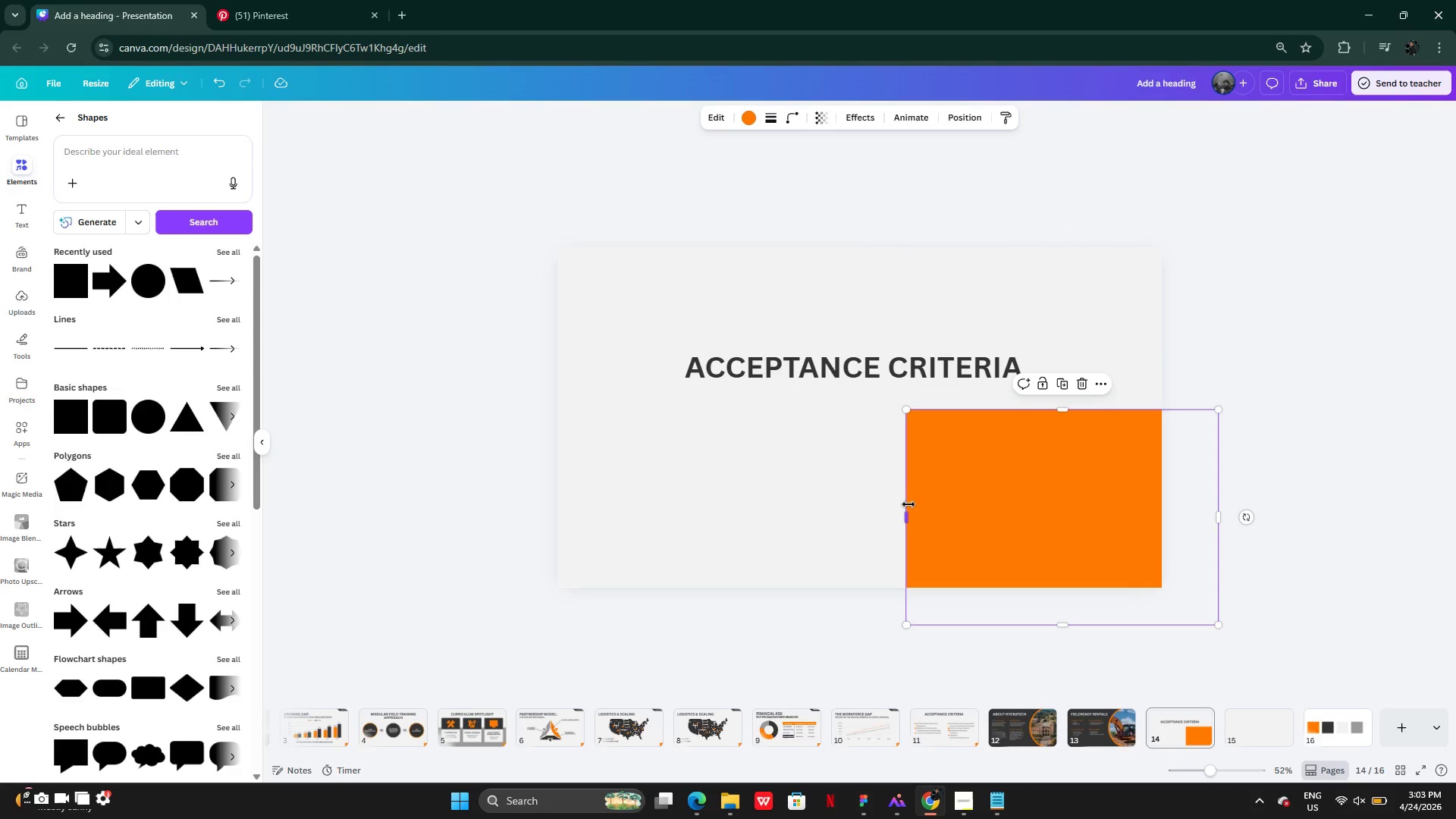 
left_click_drag(start_coordinate=[908, 505], to_coordinate=[553, 490])
 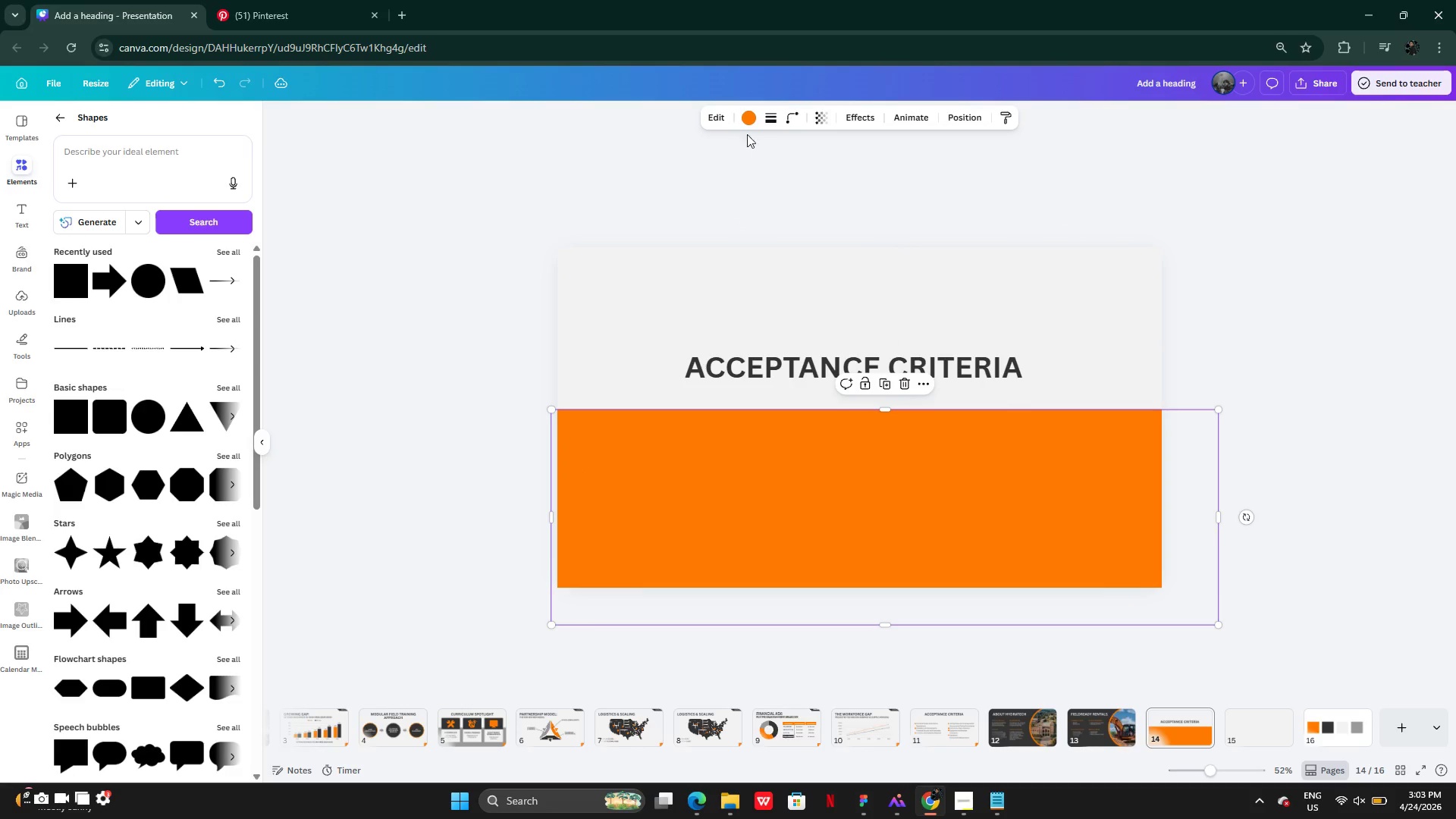 
left_click([752, 121])
 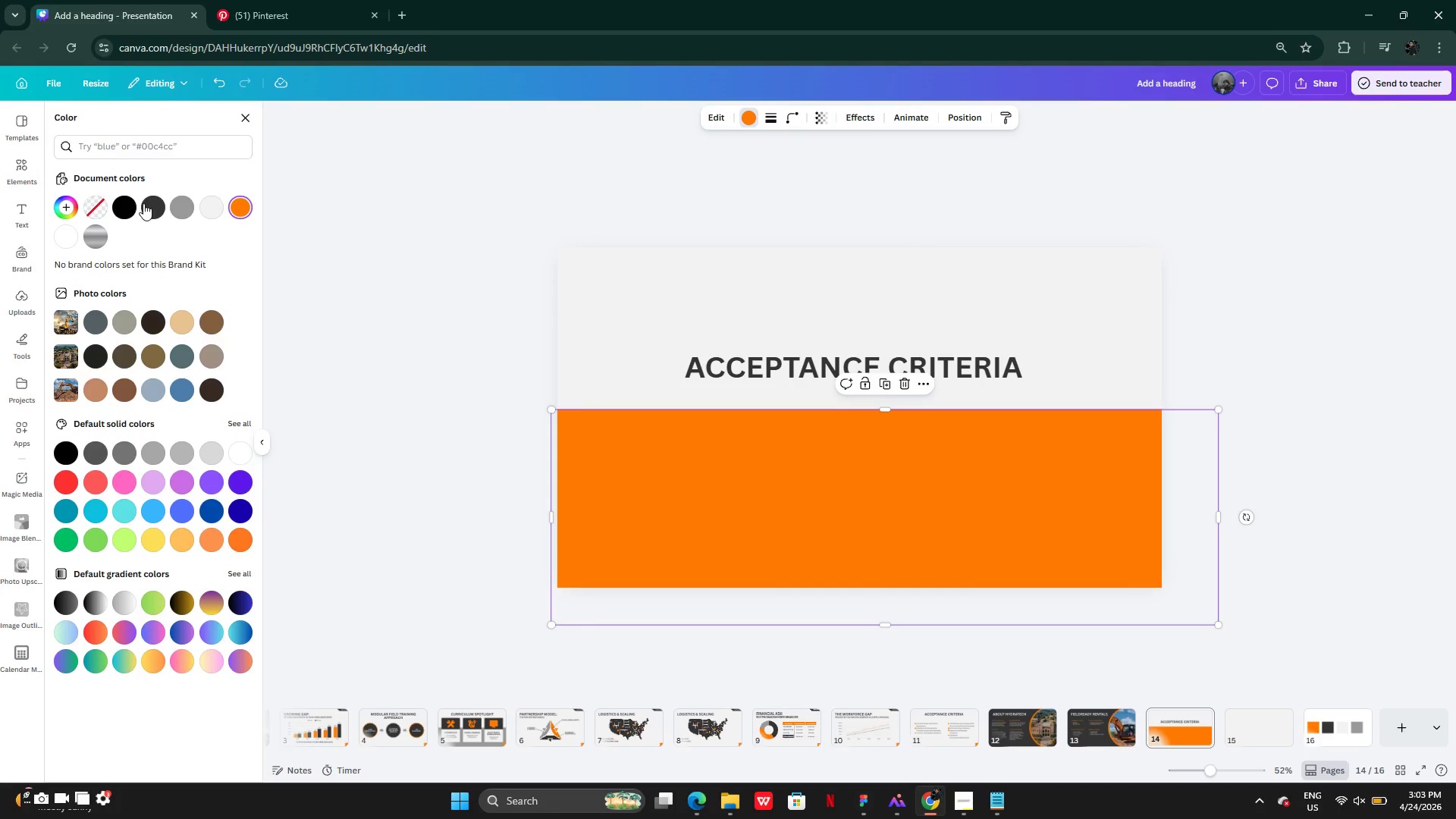 
left_click([154, 202])
 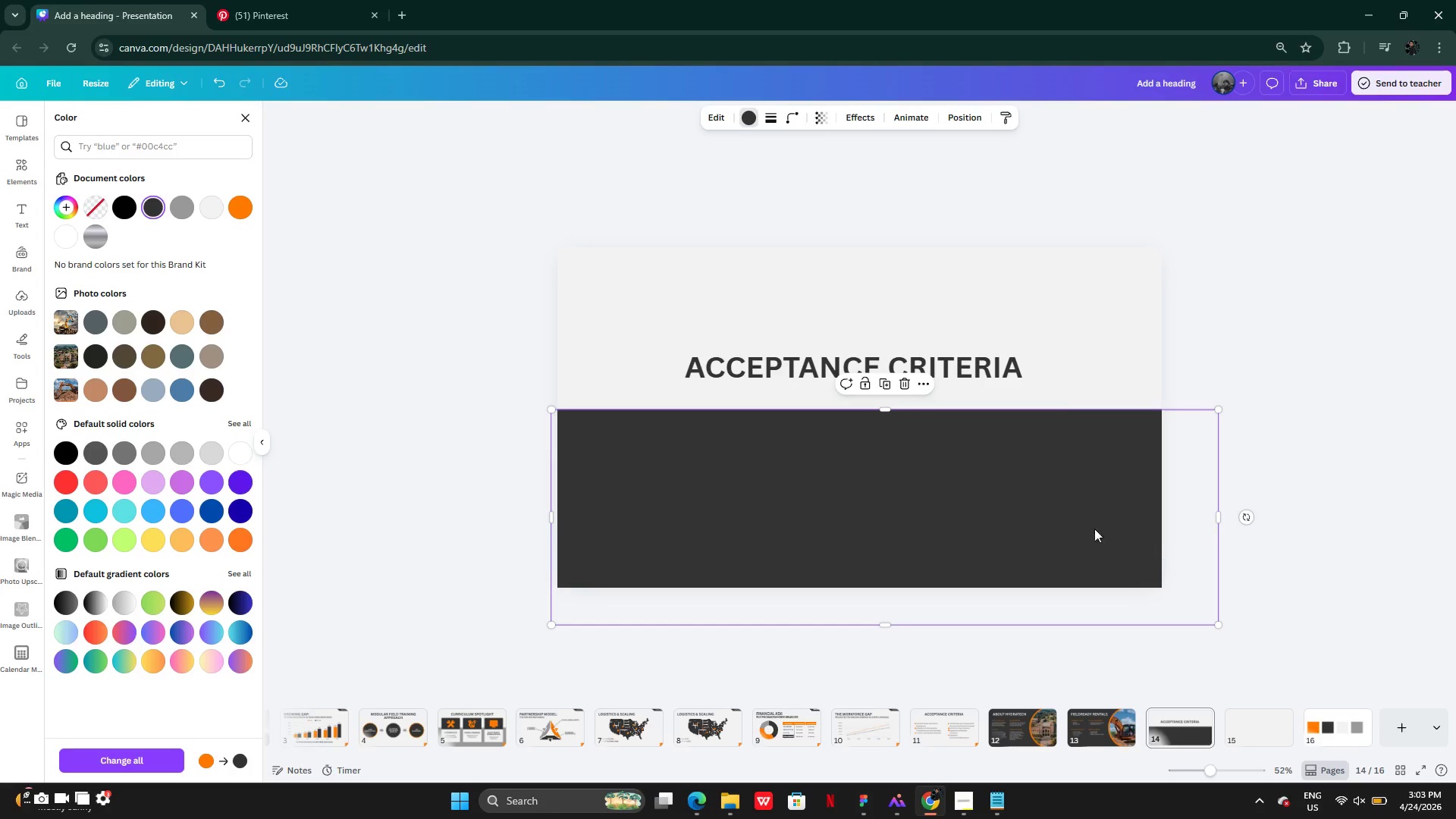 
left_click_drag(start_coordinate=[1003, 497], to_coordinate=[975, 490])
 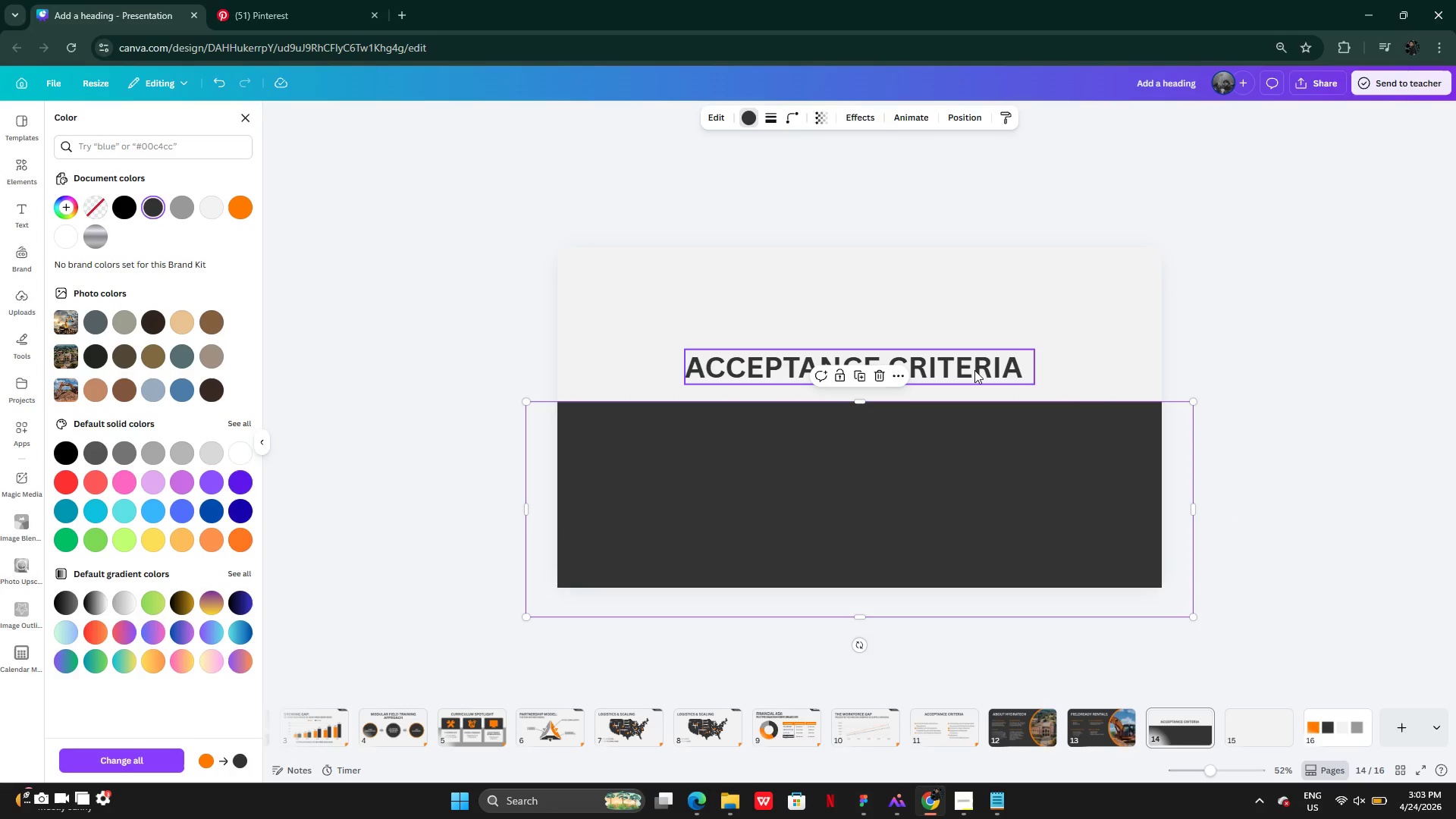 
left_click([974, 369])
 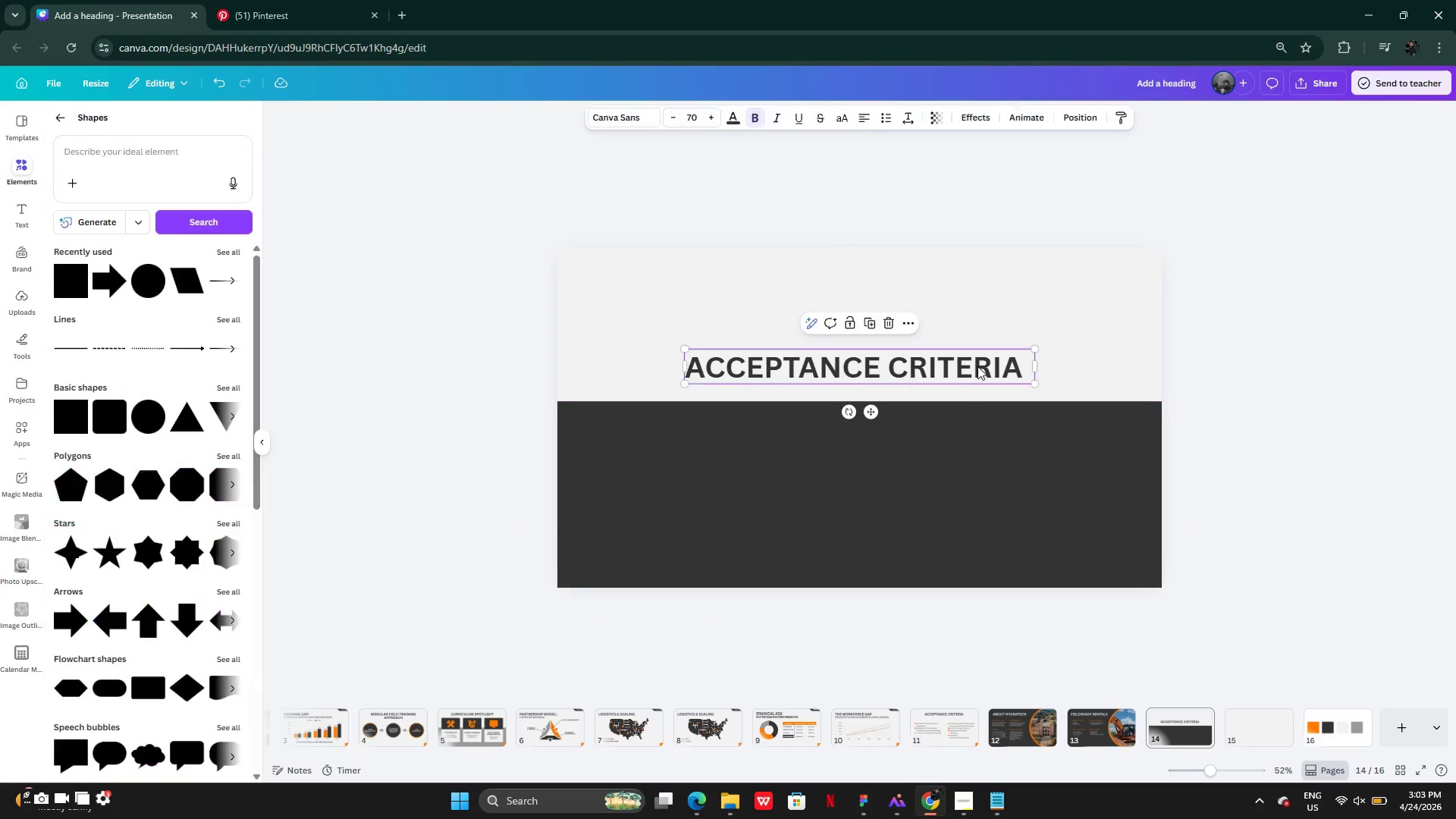 
left_click_drag(start_coordinate=[977, 366], to_coordinate=[977, 372])
 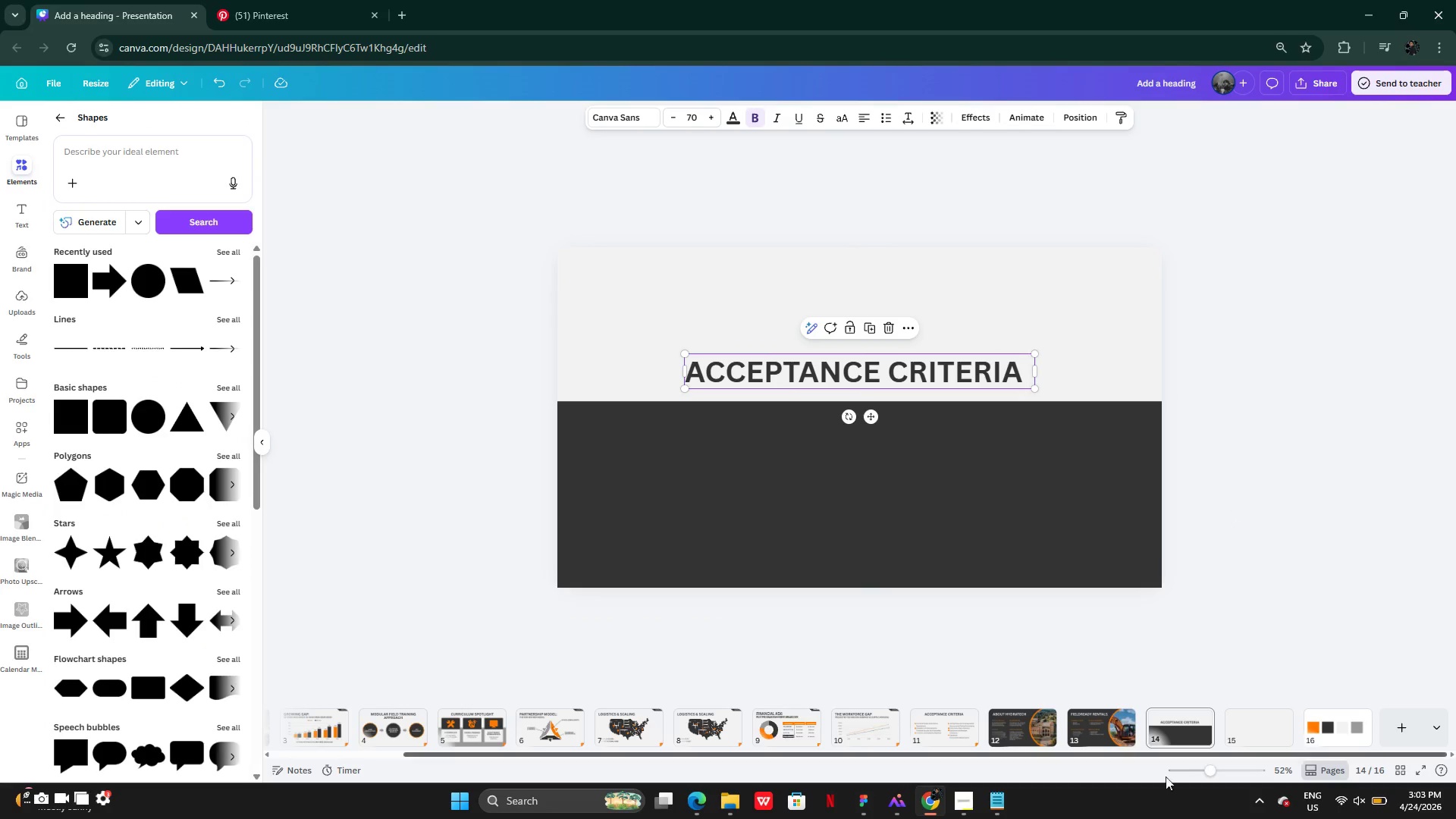 
left_click([991, 804])
 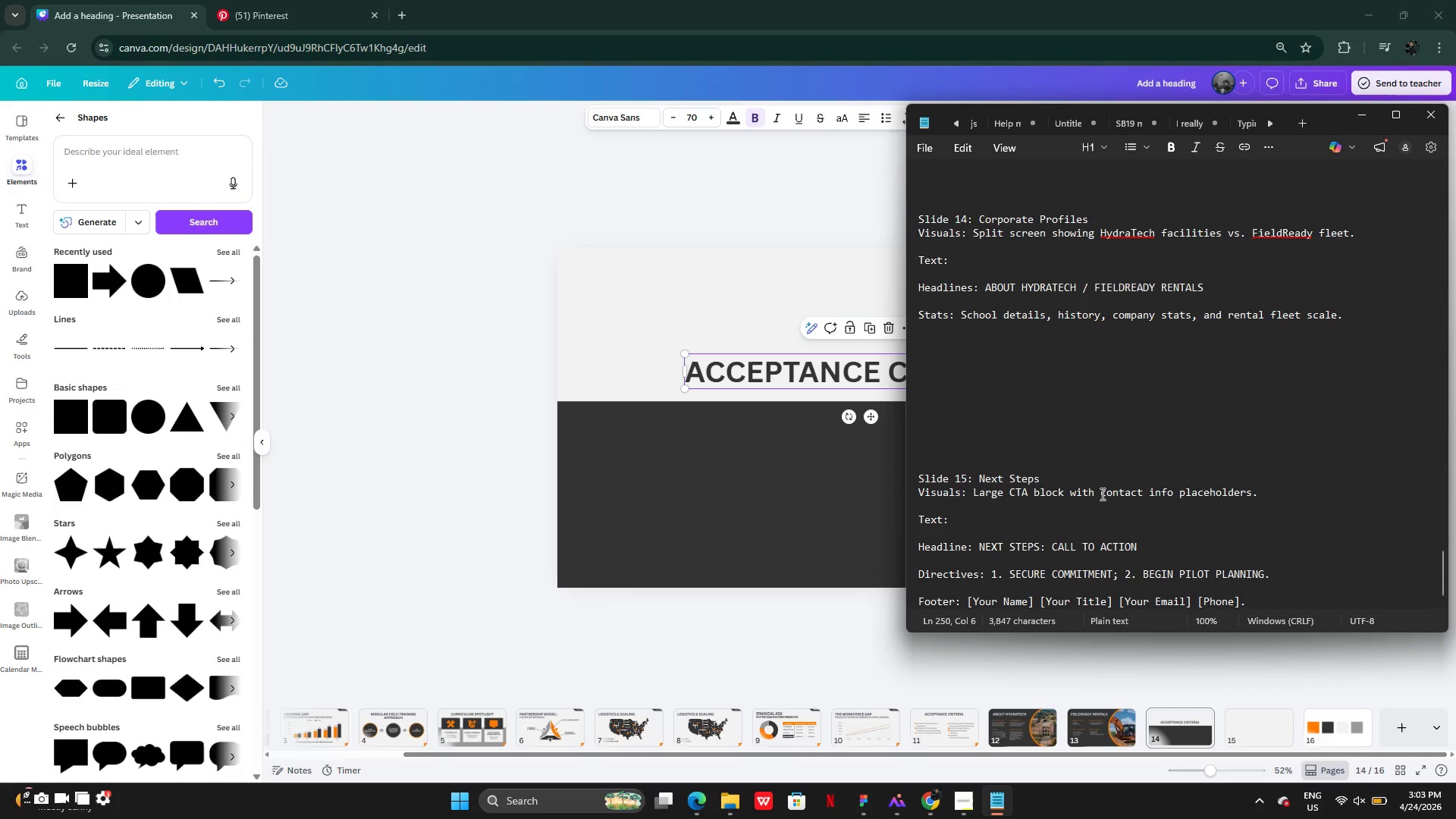 
scroll: coordinate [1073, 491], scroll_direction: down, amount: 3.0
 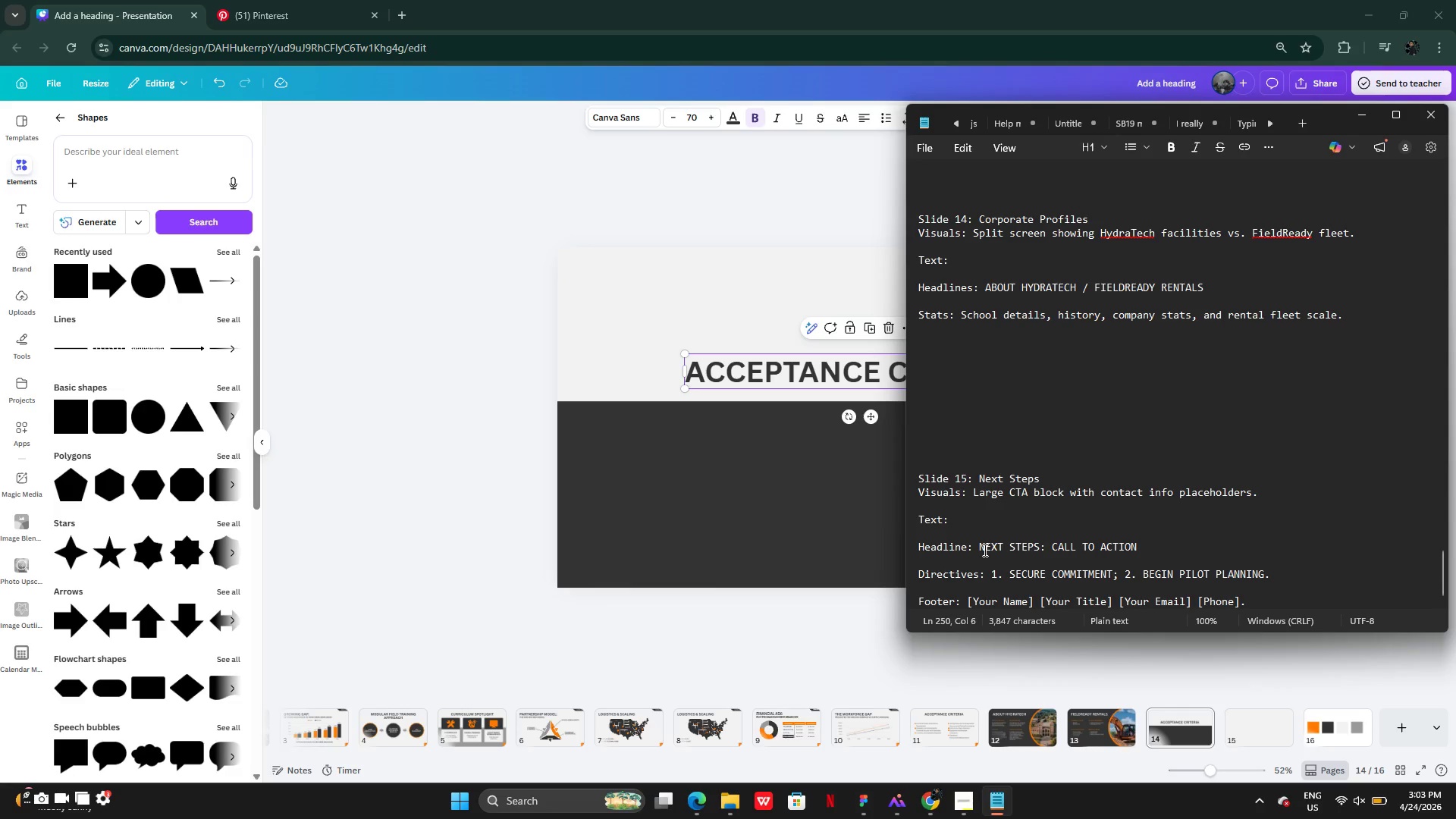 
left_click_drag(start_coordinate=[981, 548], to_coordinate=[1136, 544])
 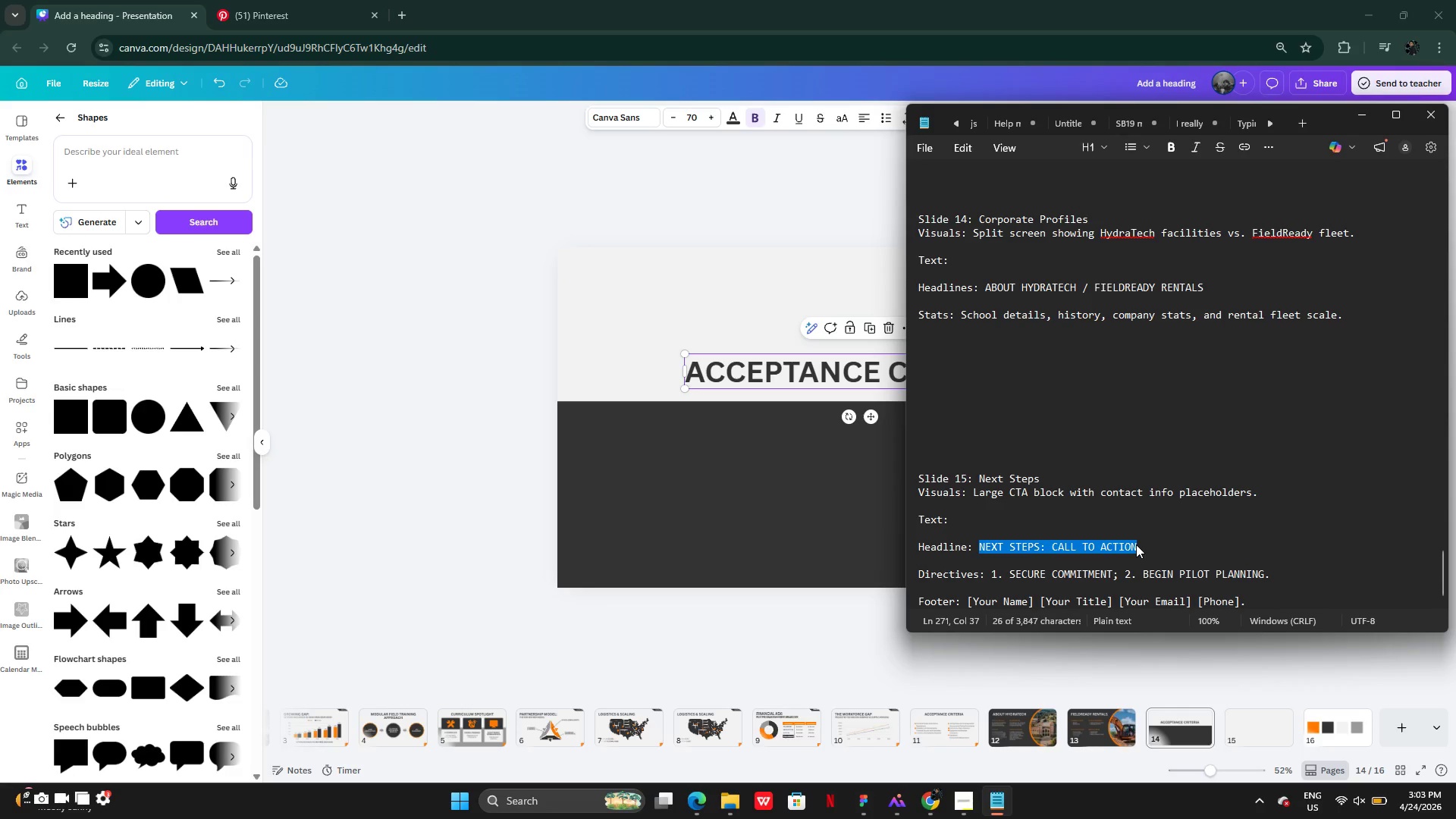 
key(Control+C)
 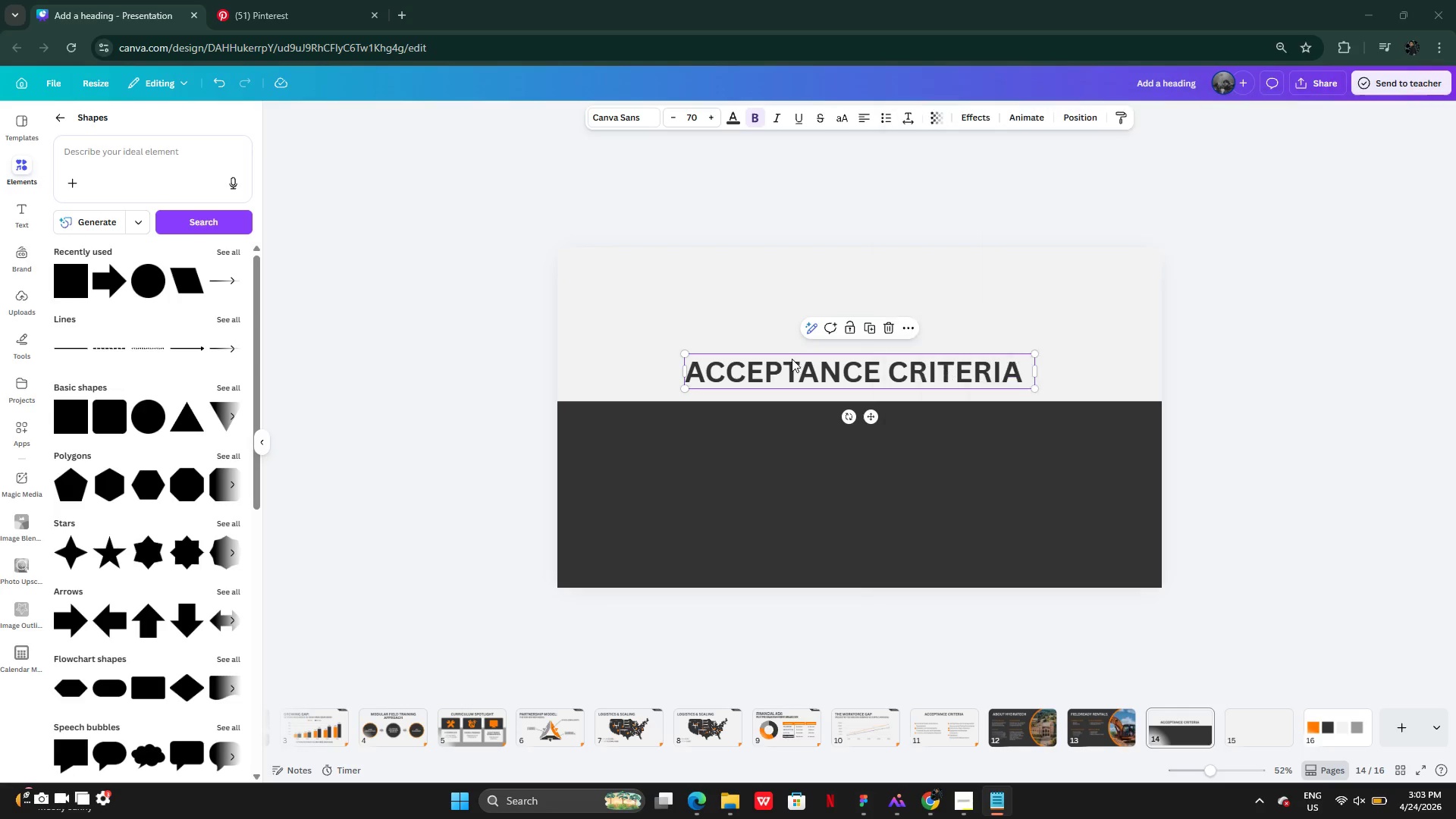 
double_click([792, 359])
 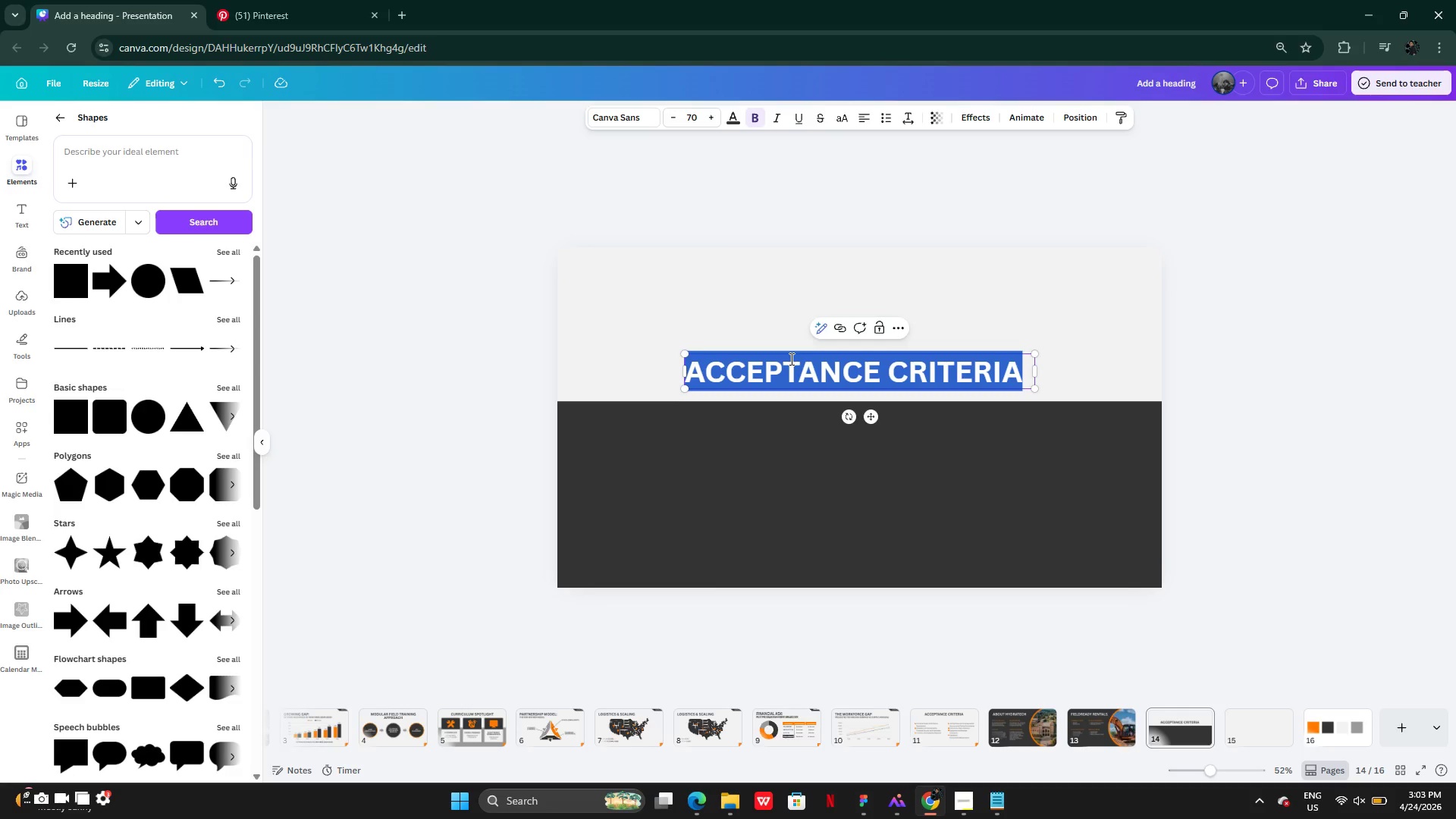 
key(Control+V)
 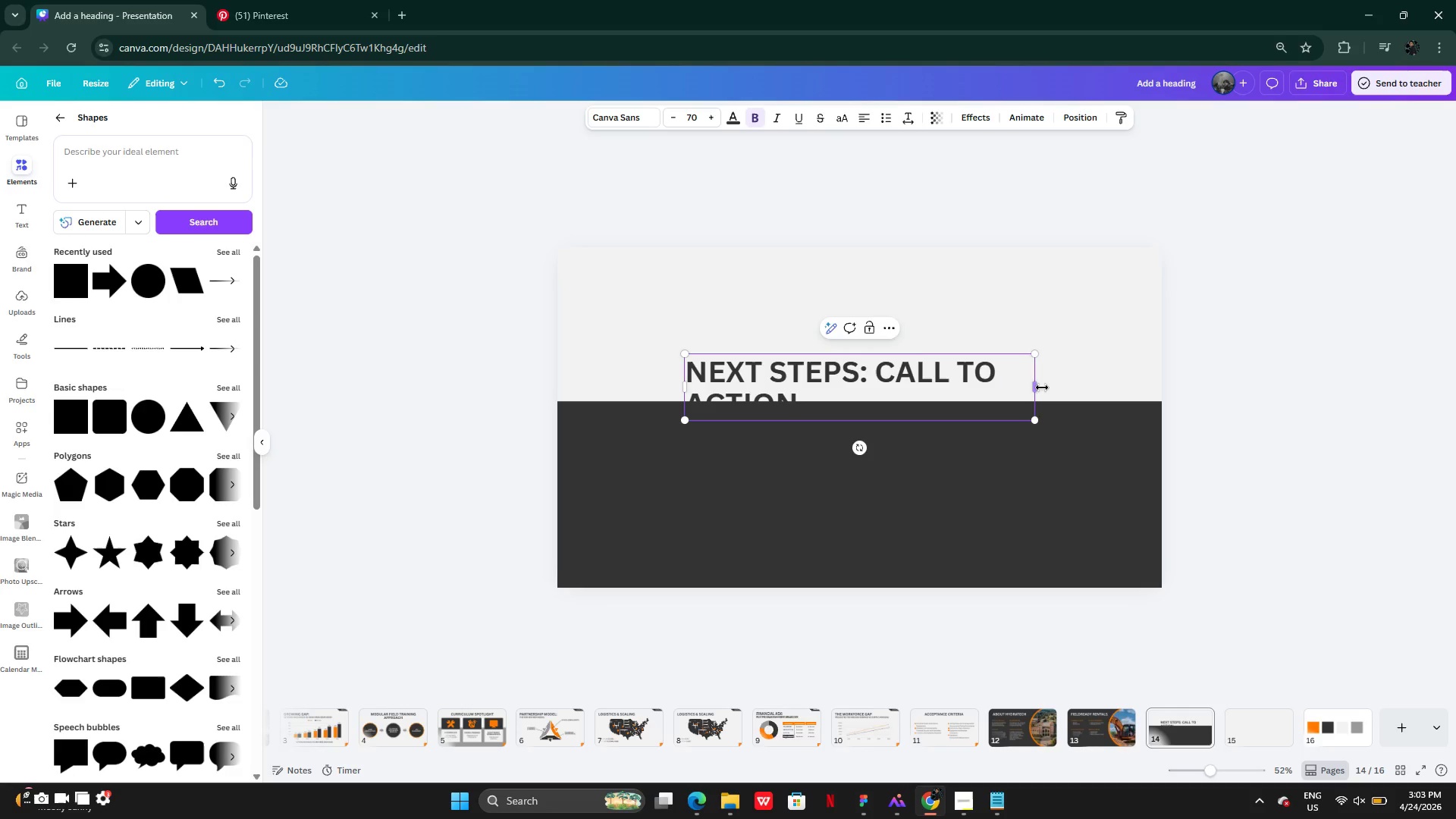 
left_click_drag(start_coordinate=[1042, 388], to_coordinate=[1135, 380])
 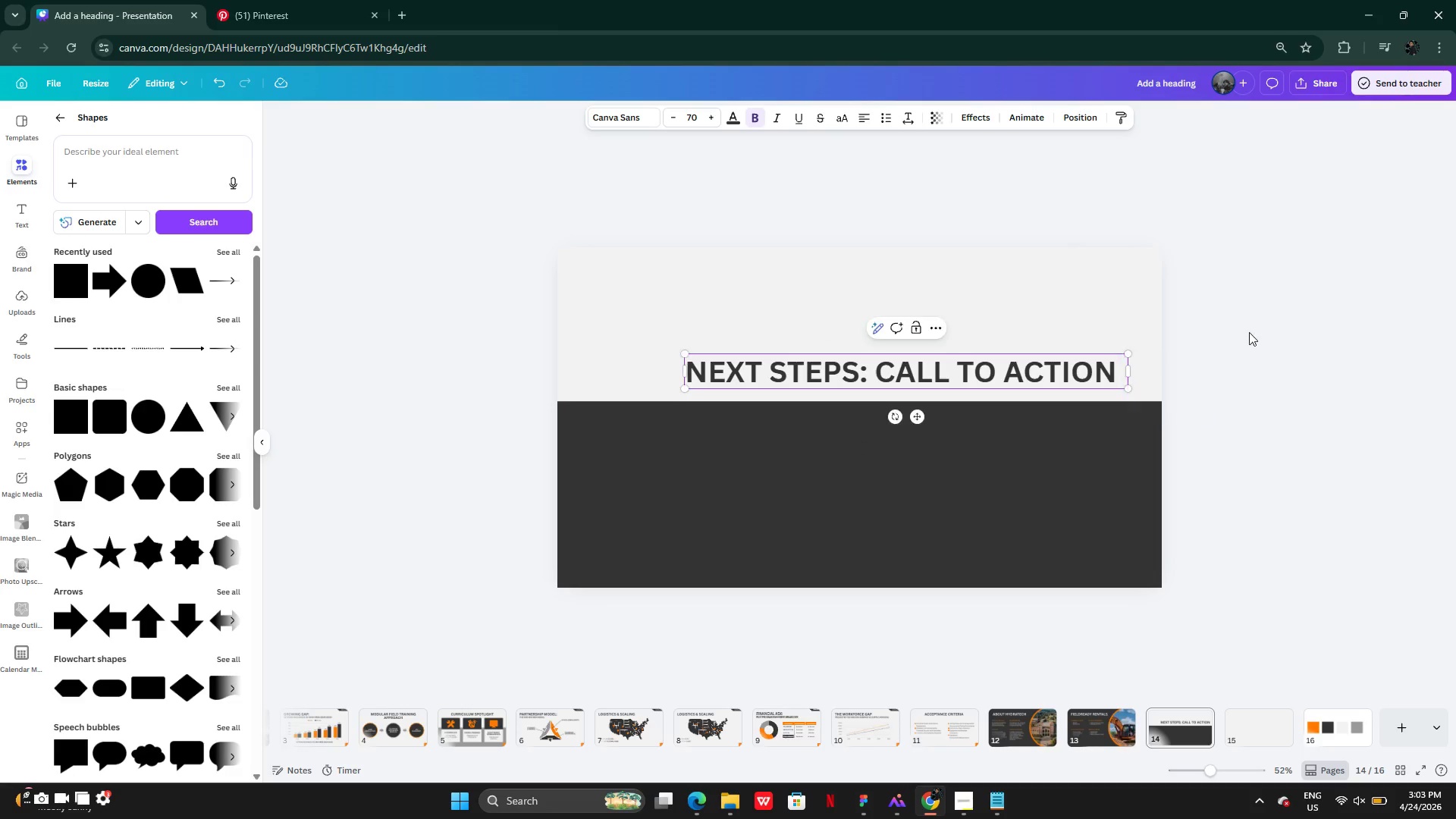 
left_click([1249, 332])
 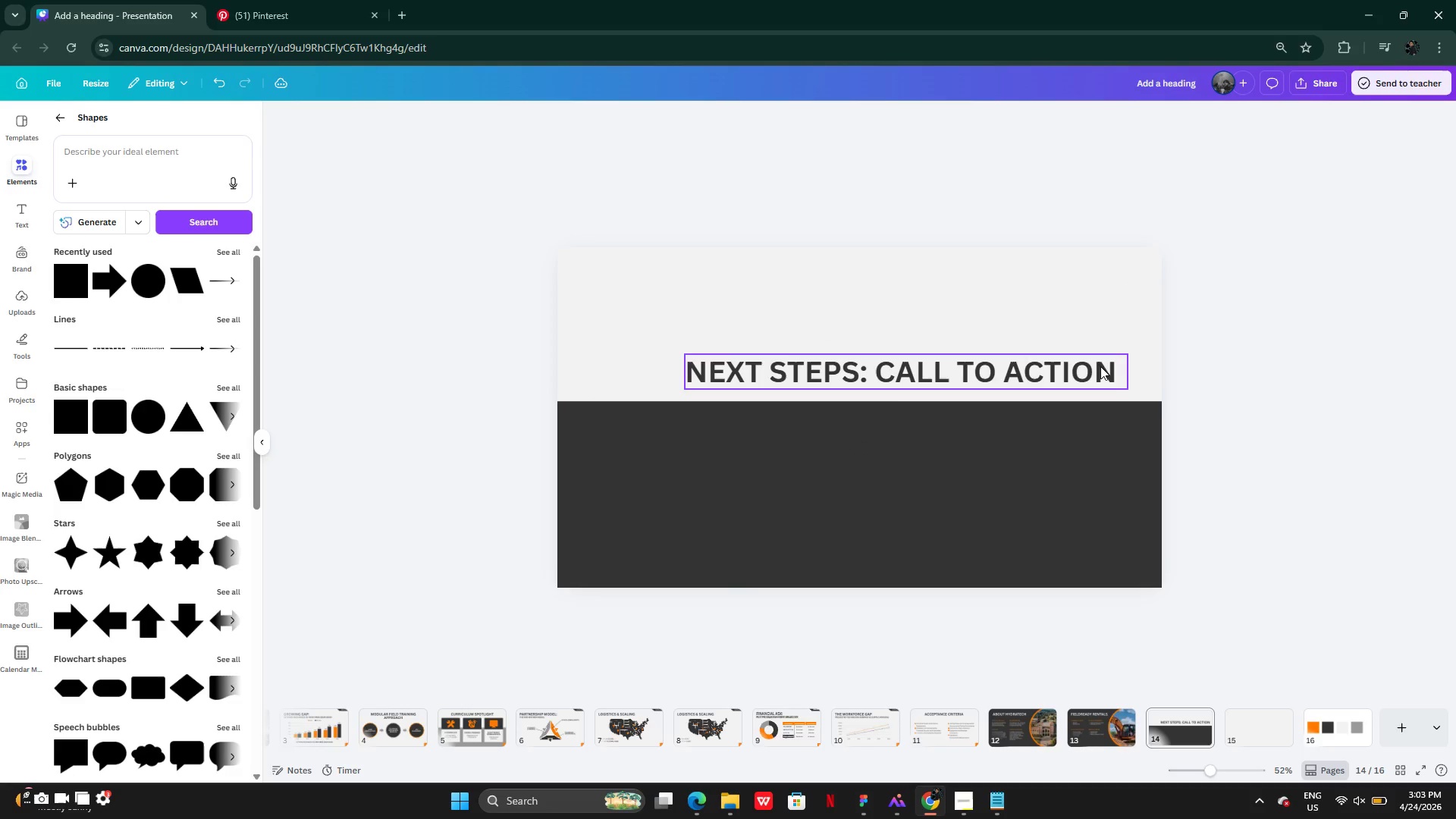 
left_click([1095, 366])
 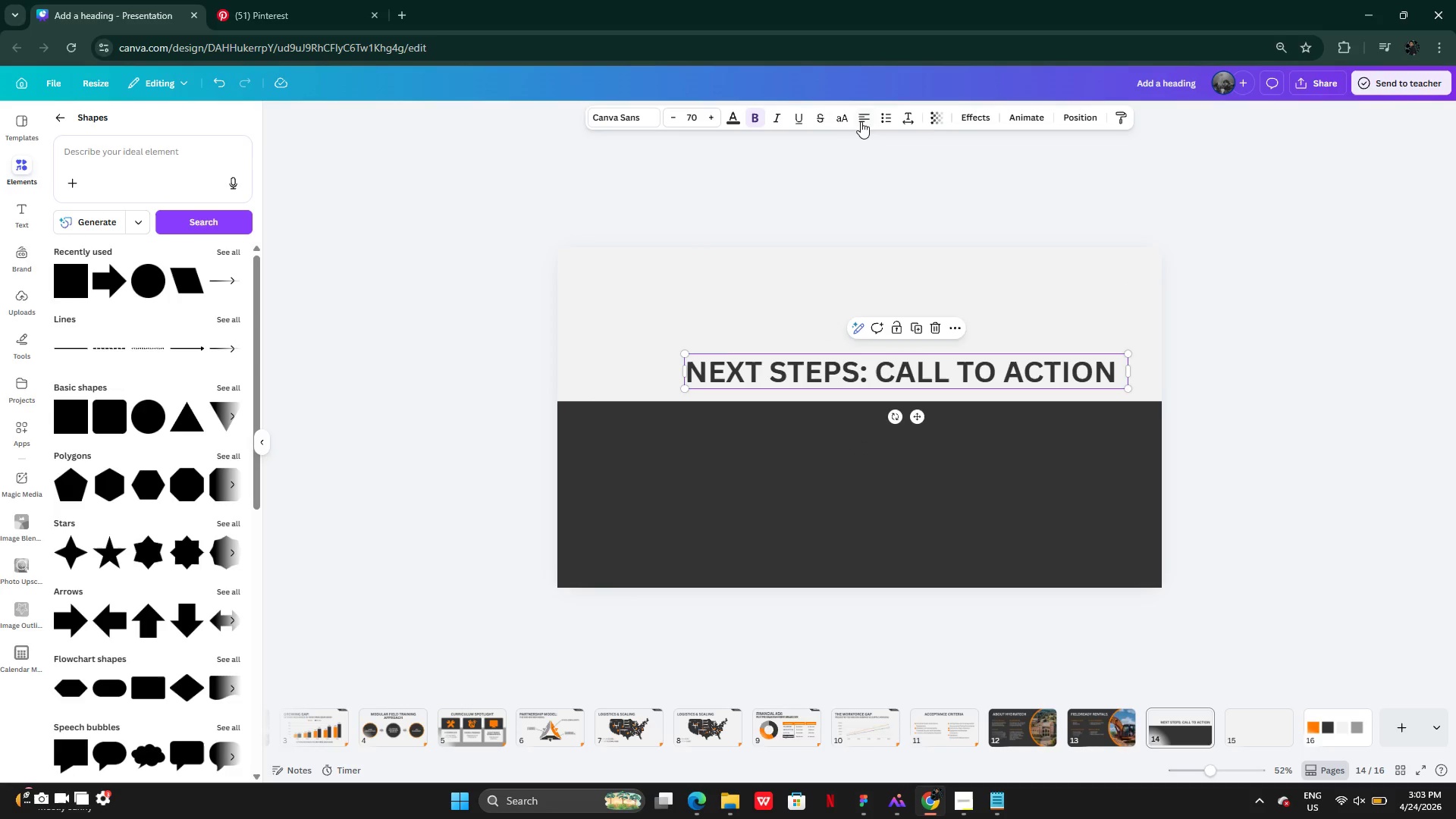 
left_click([863, 120])
 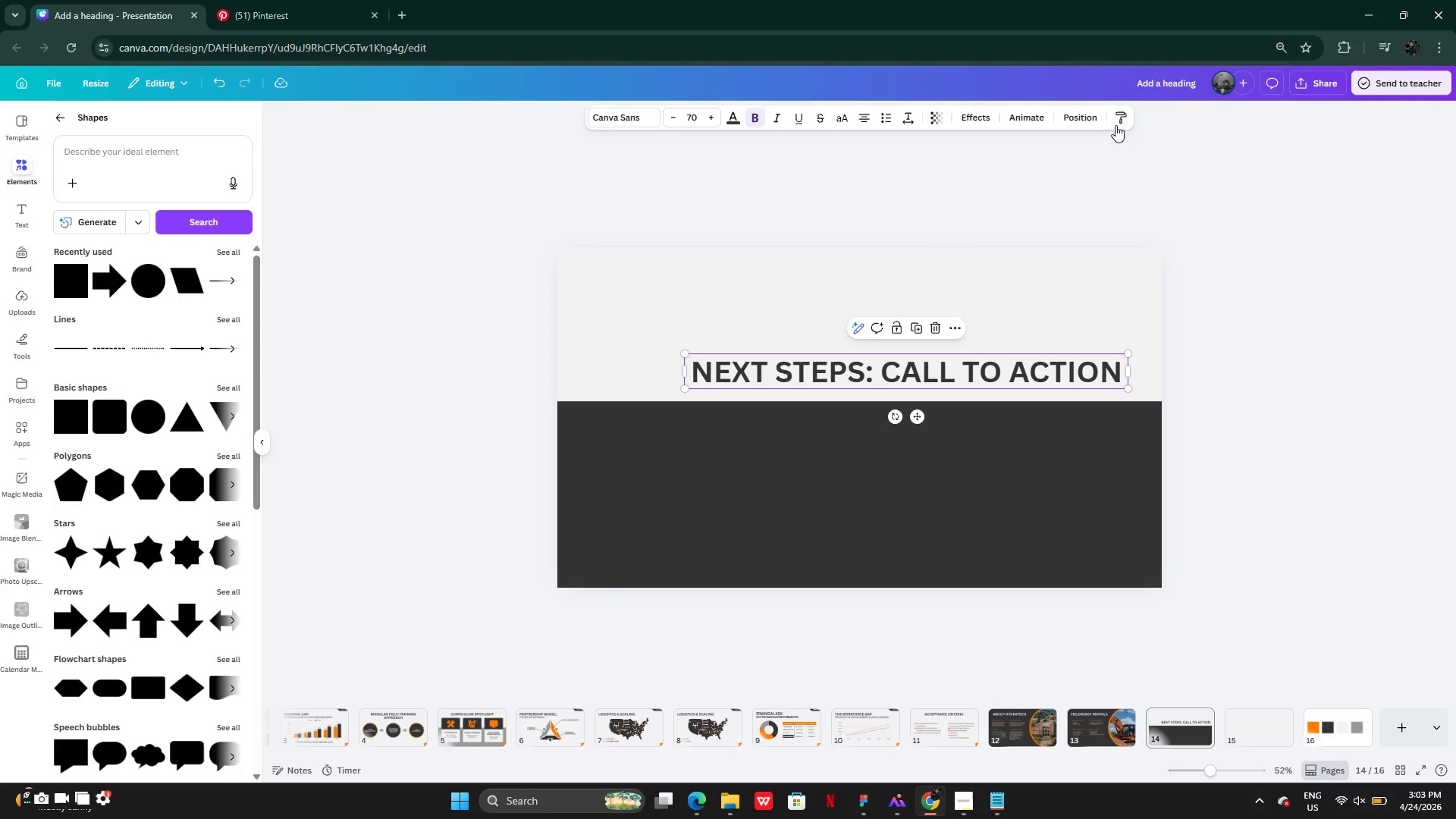 
left_click([1085, 121])
 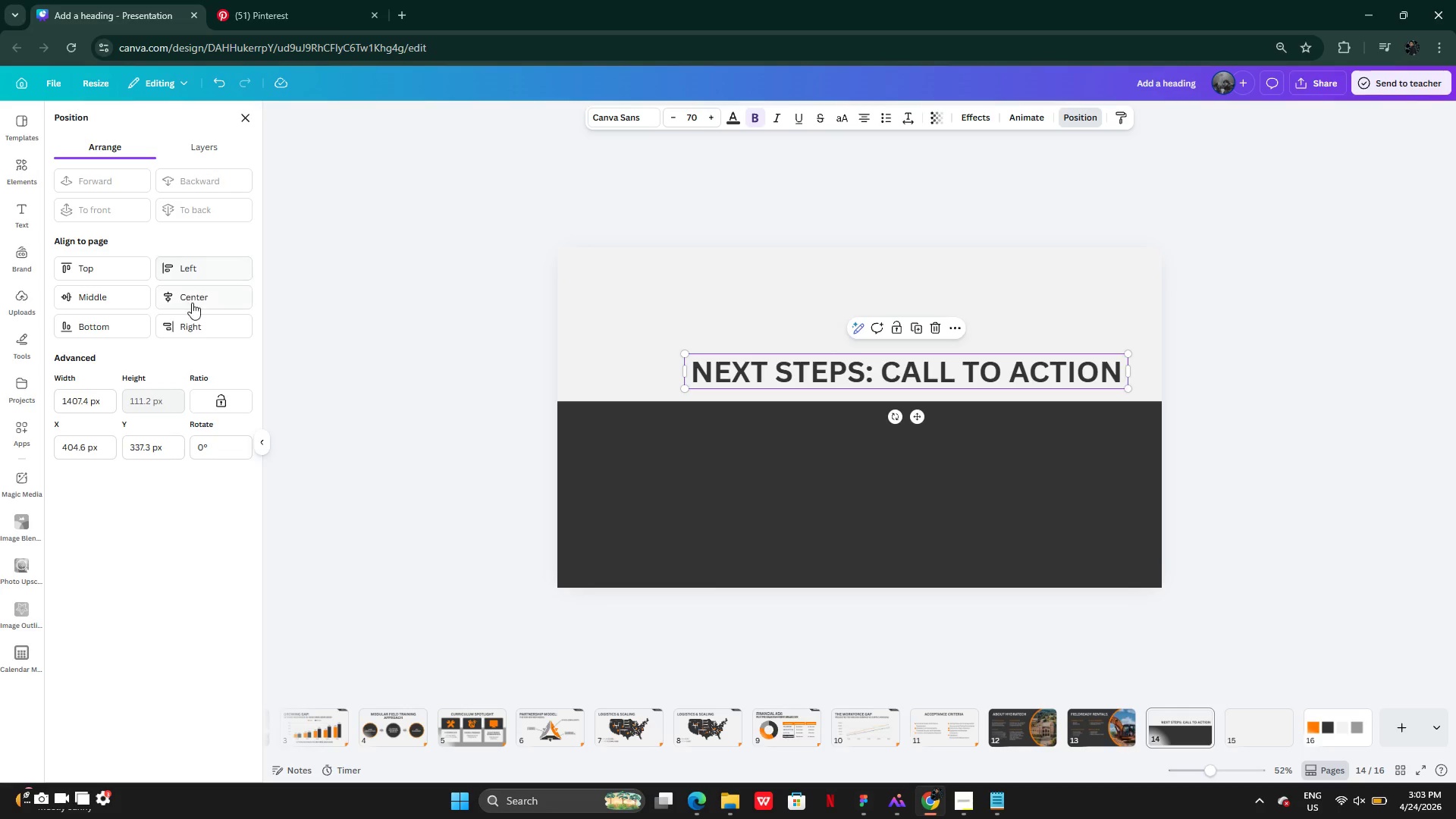 
left_click([193, 292])
 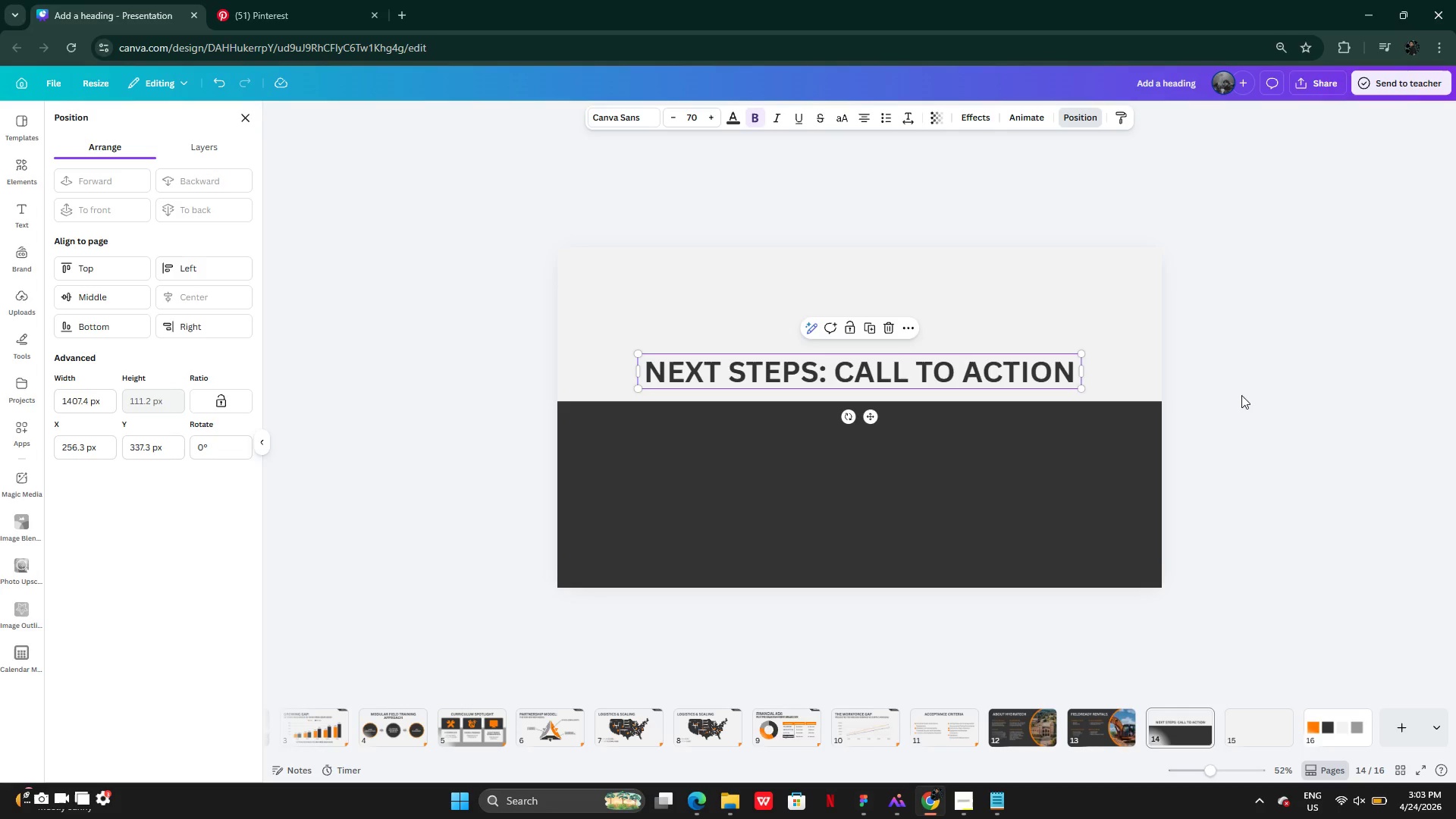 
left_click([1276, 389])
 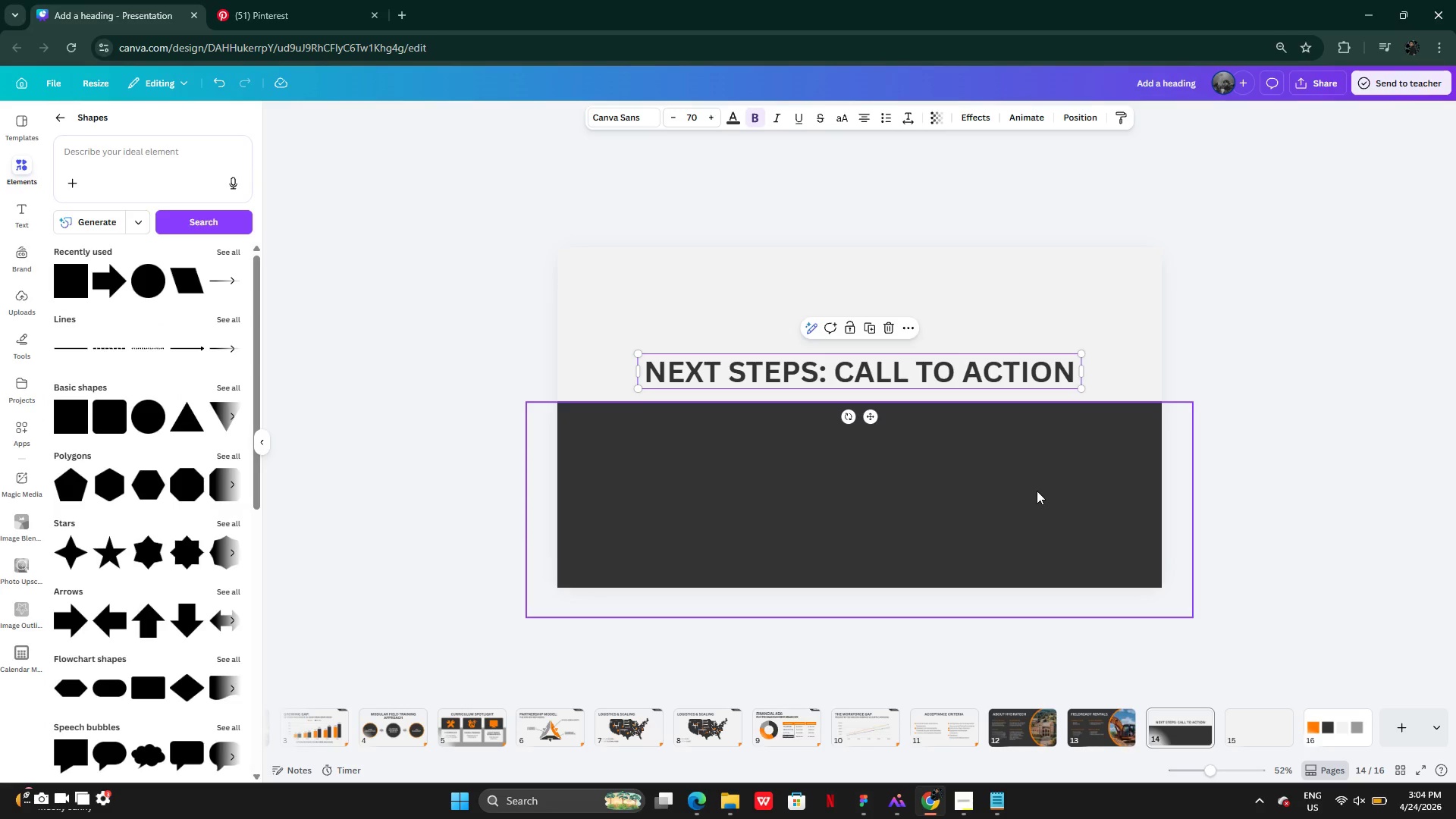 
left_click([1213, 456])
 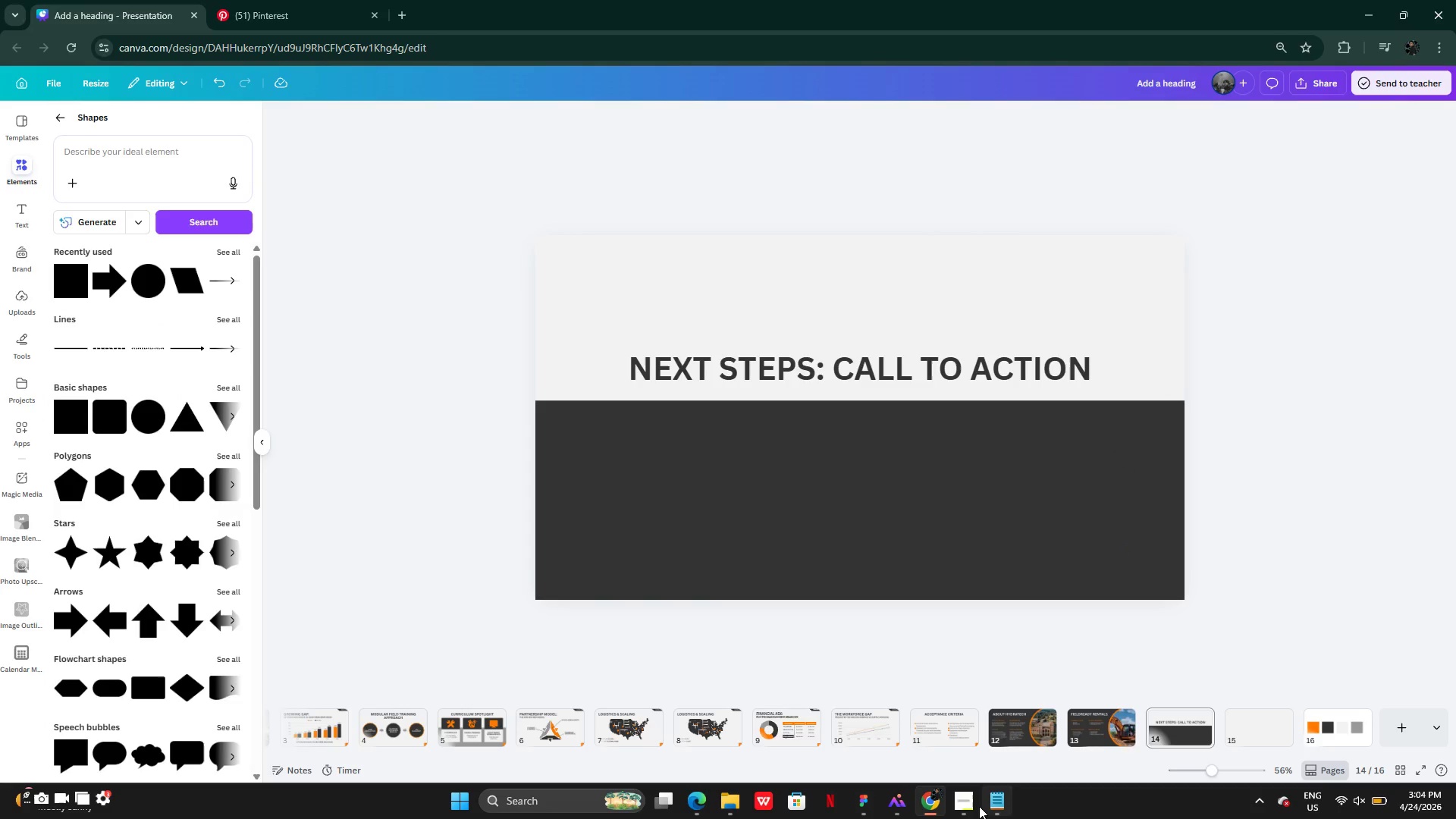 
left_click([993, 800])
 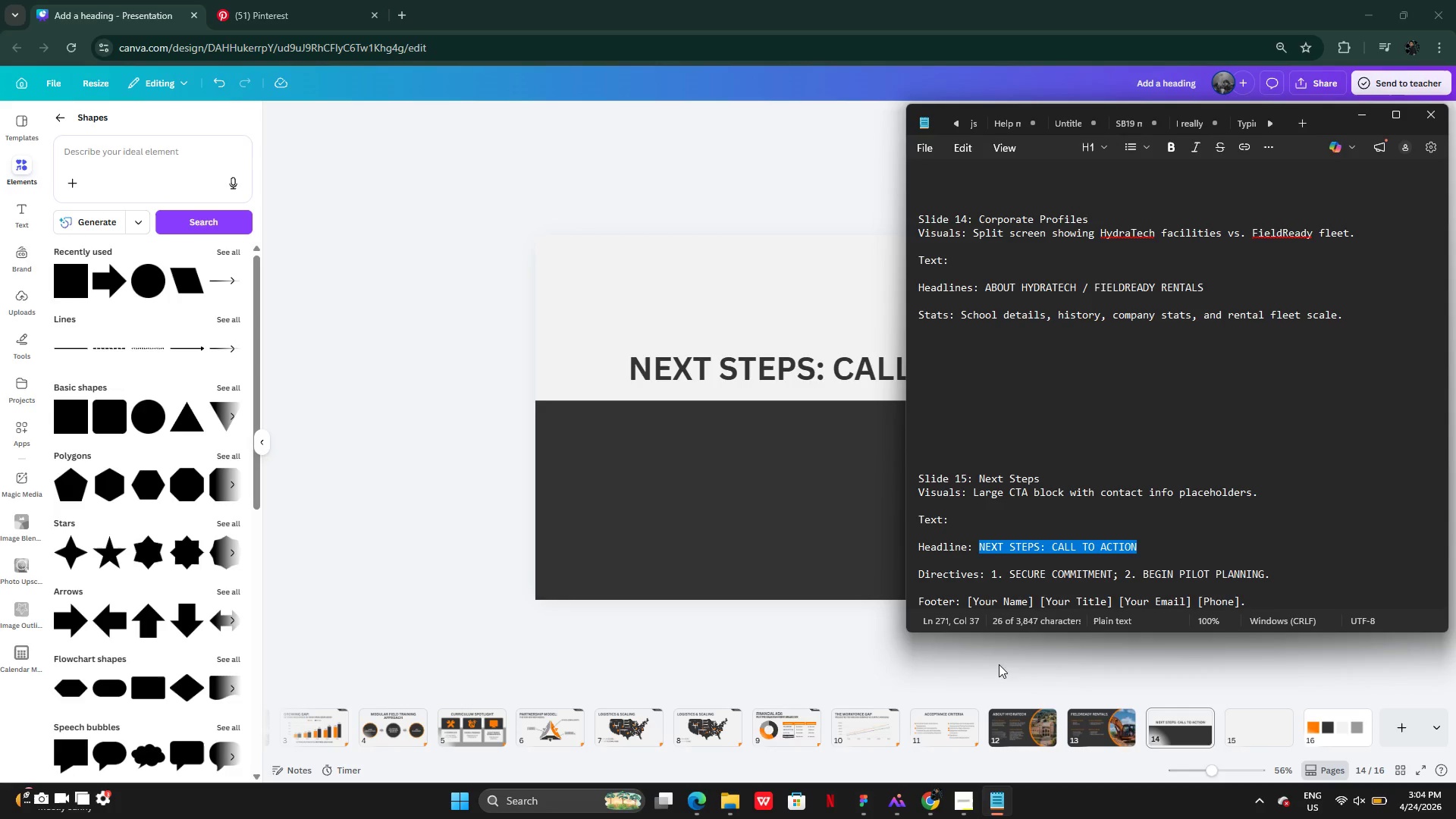 
scroll: coordinate [1019, 582], scroll_direction: down, amount: 2.0
 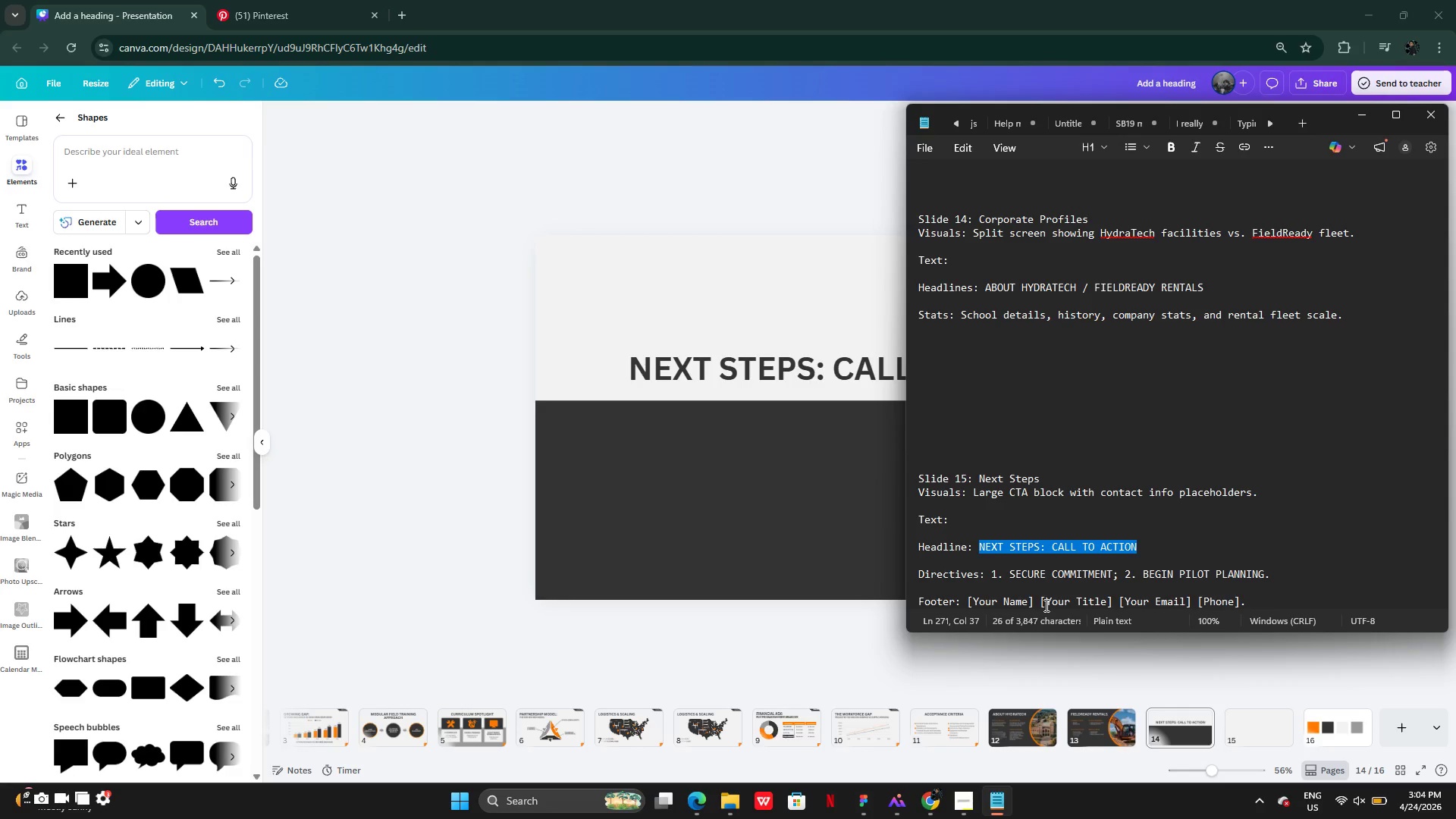 
wait(15.39)
 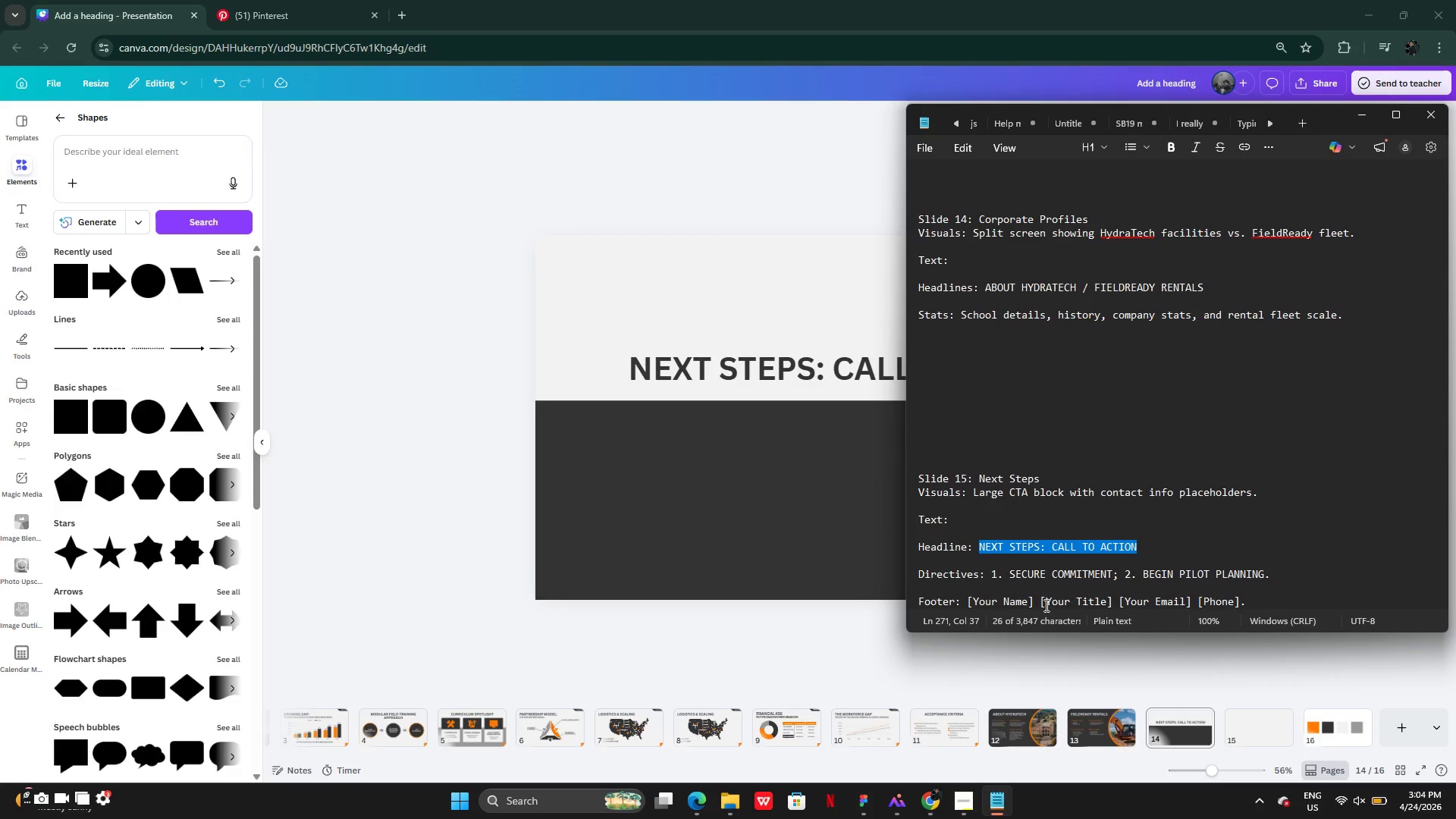 
left_click([656, 174])
 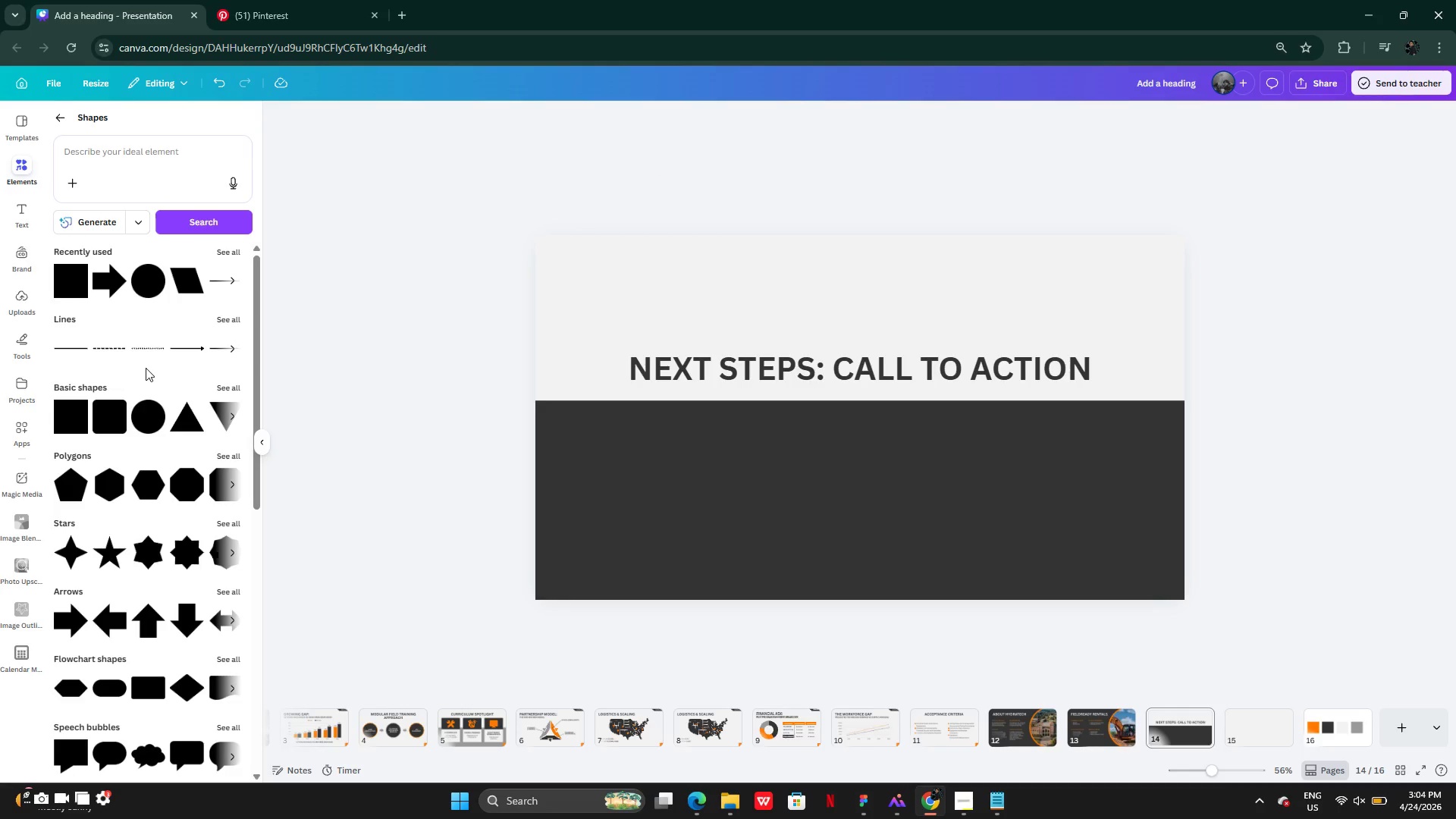 
left_click([101, 422])
 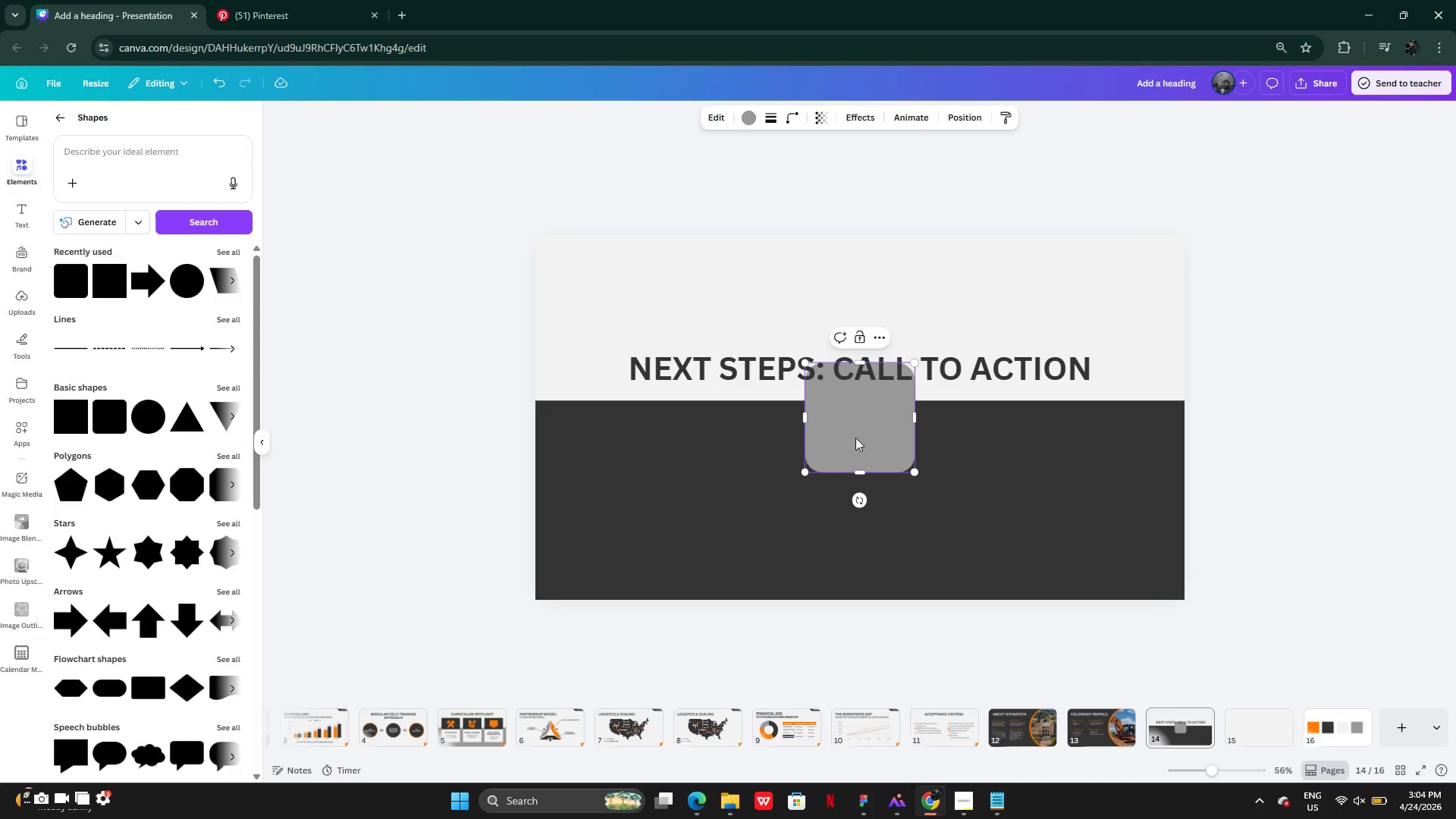 
left_click([998, 425])
 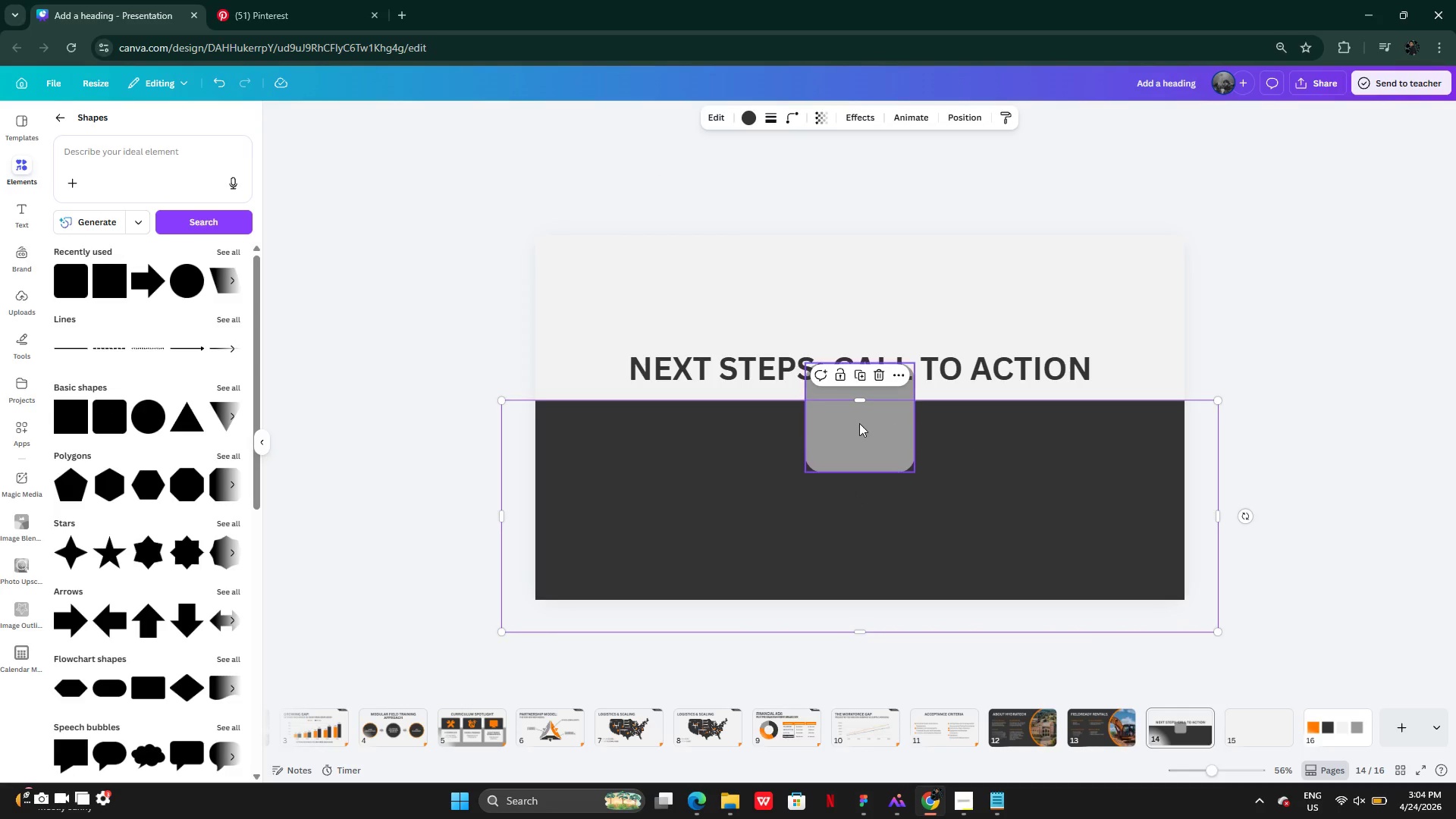 
left_click_drag(start_coordinate=[857, 423], to_coordinate=[758, 465])
 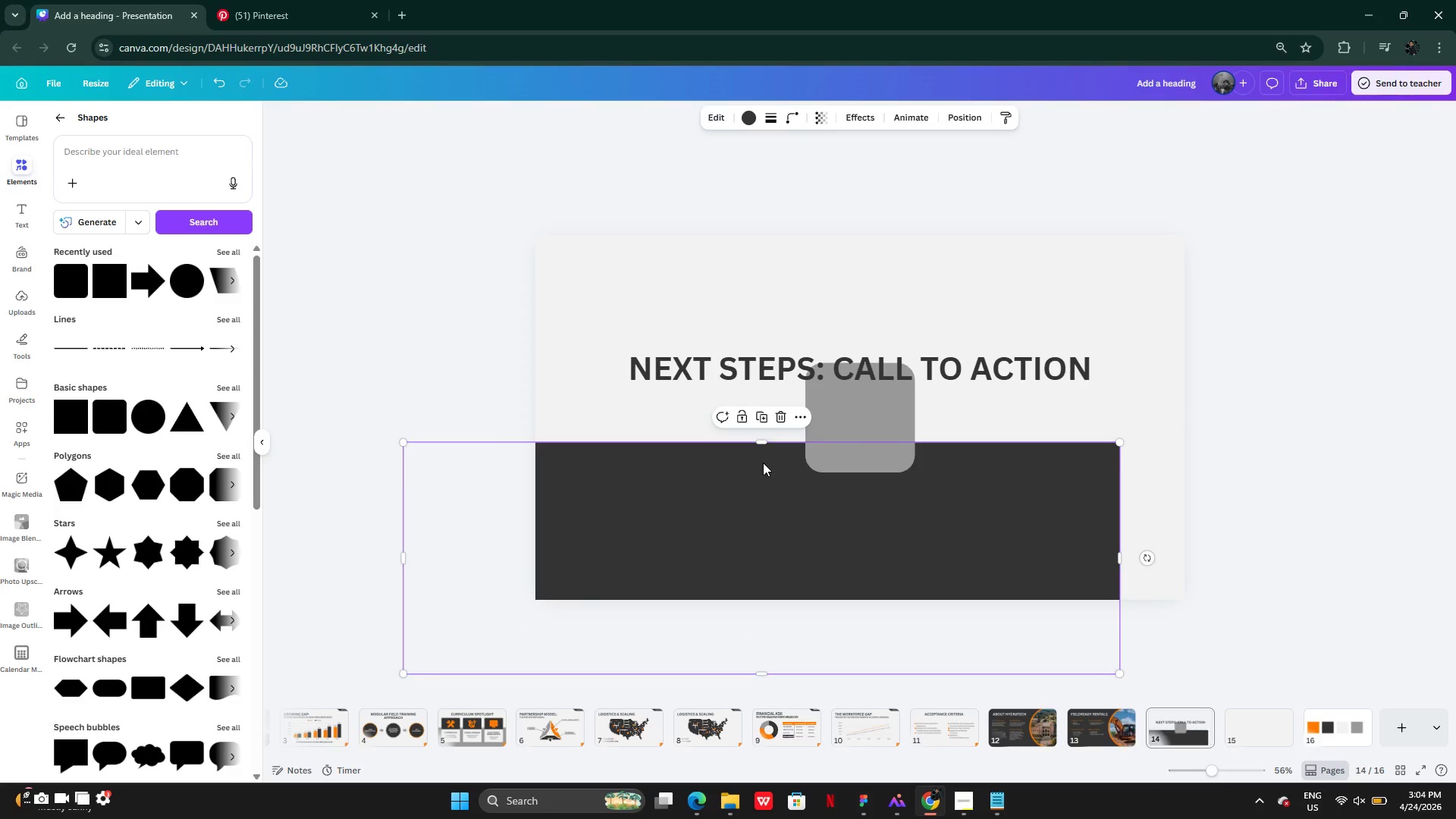 
key(Control+Z)
 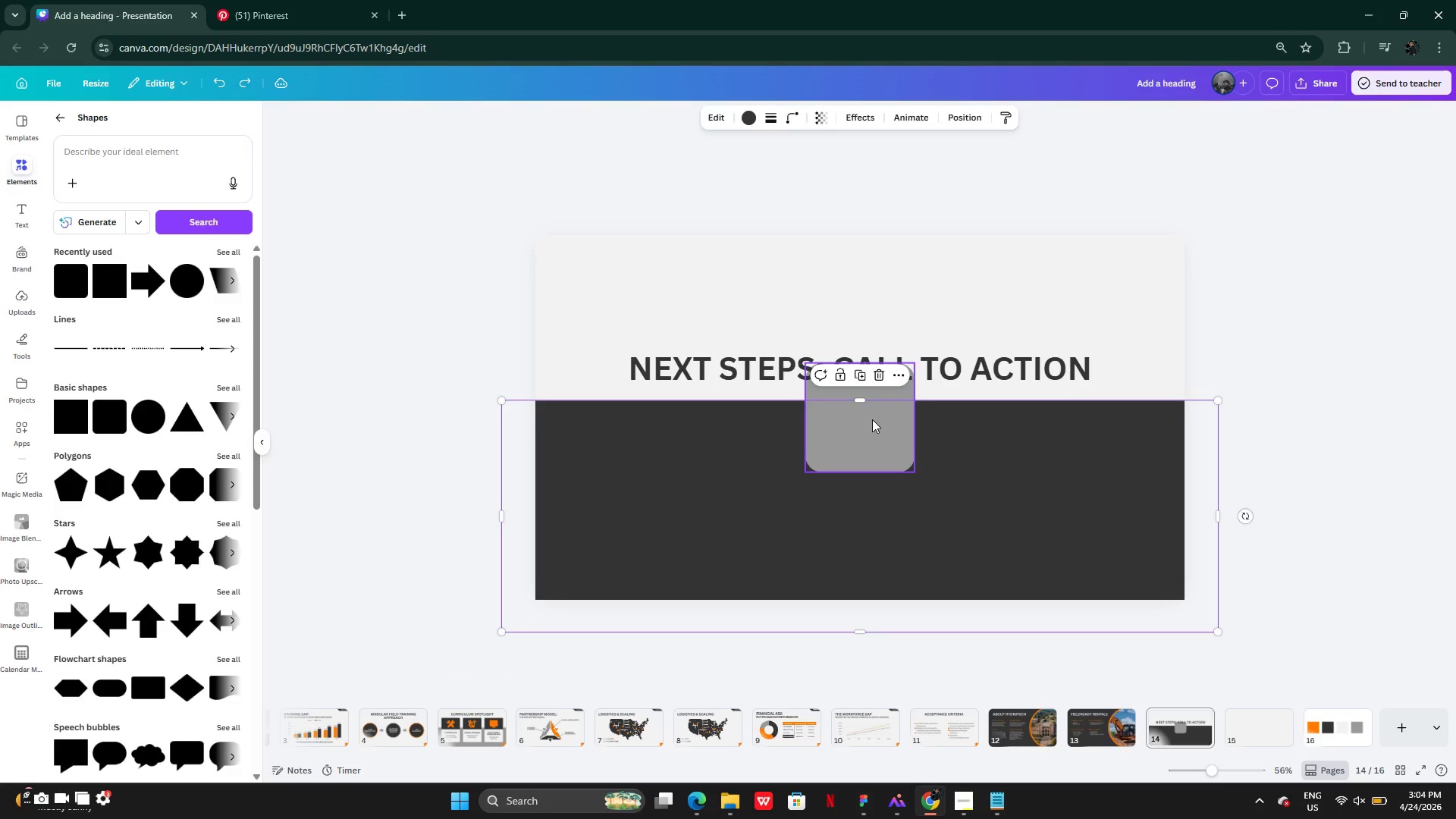 
left_click([872, 419])
 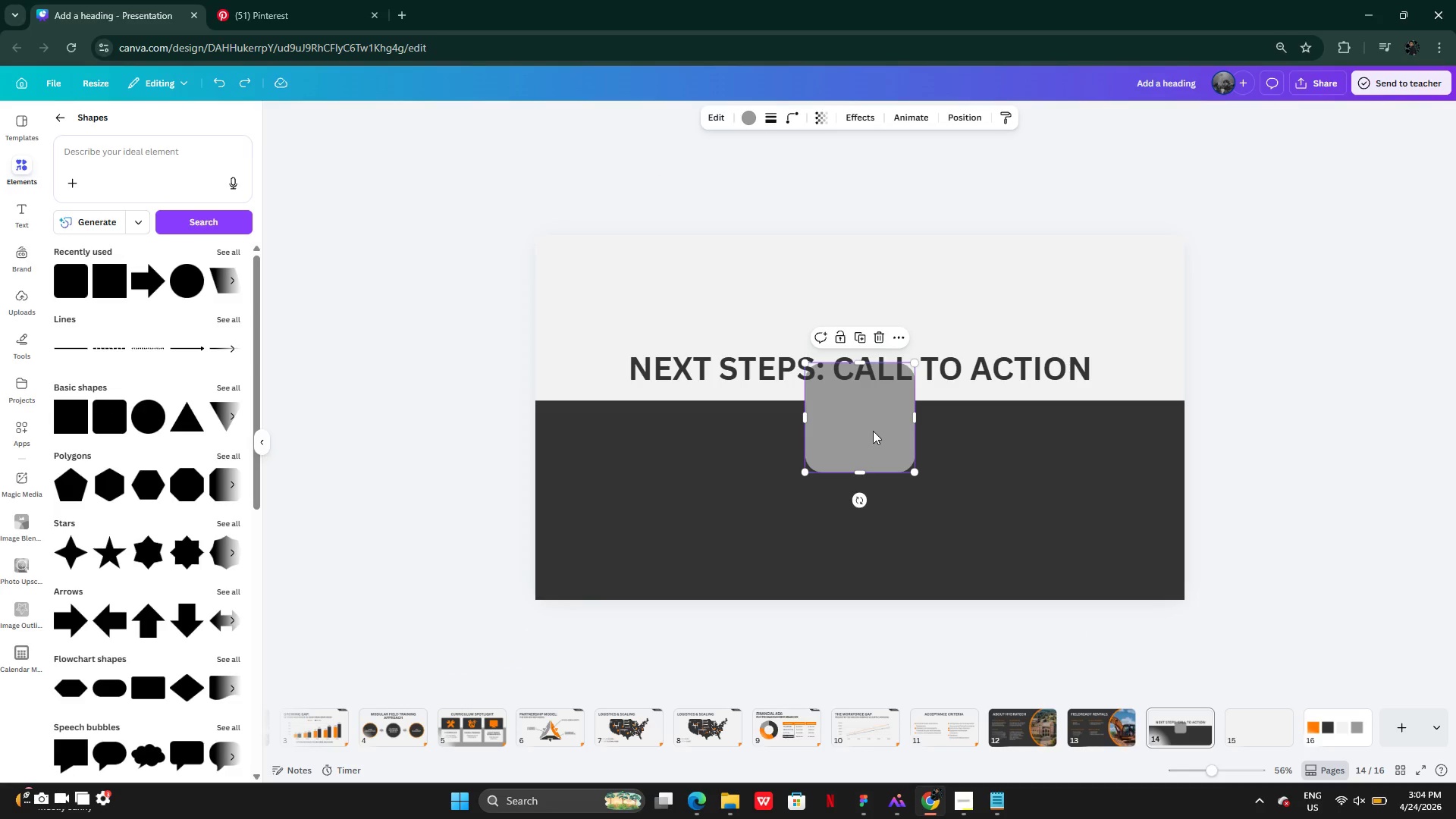 
left_click_drag(start_coordinate=[874, 430], to_coordinate=[692, 479])
 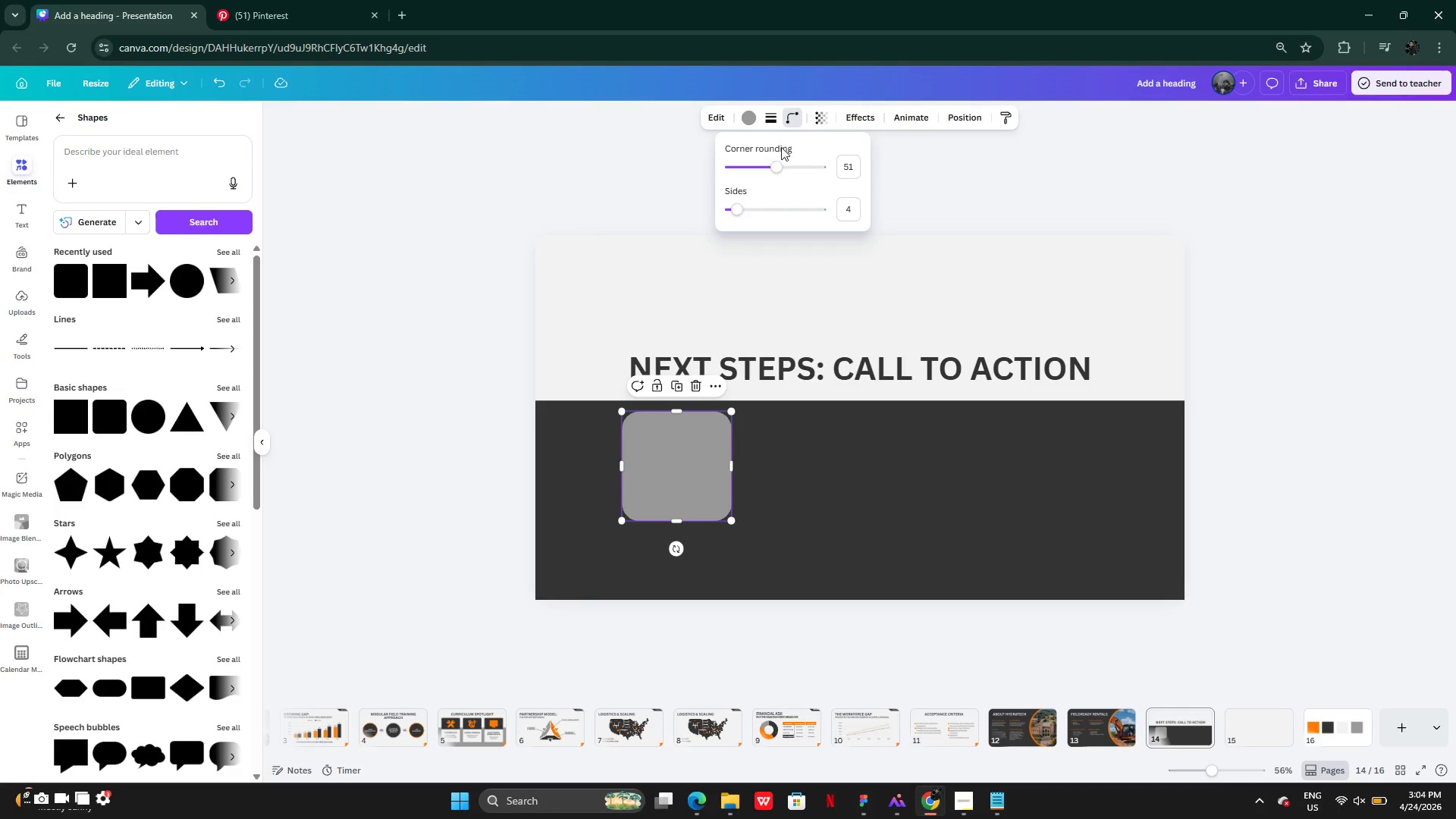 
left_click_drag(start_coordinate=[771, 162], to_coordinate=[741, 165])
 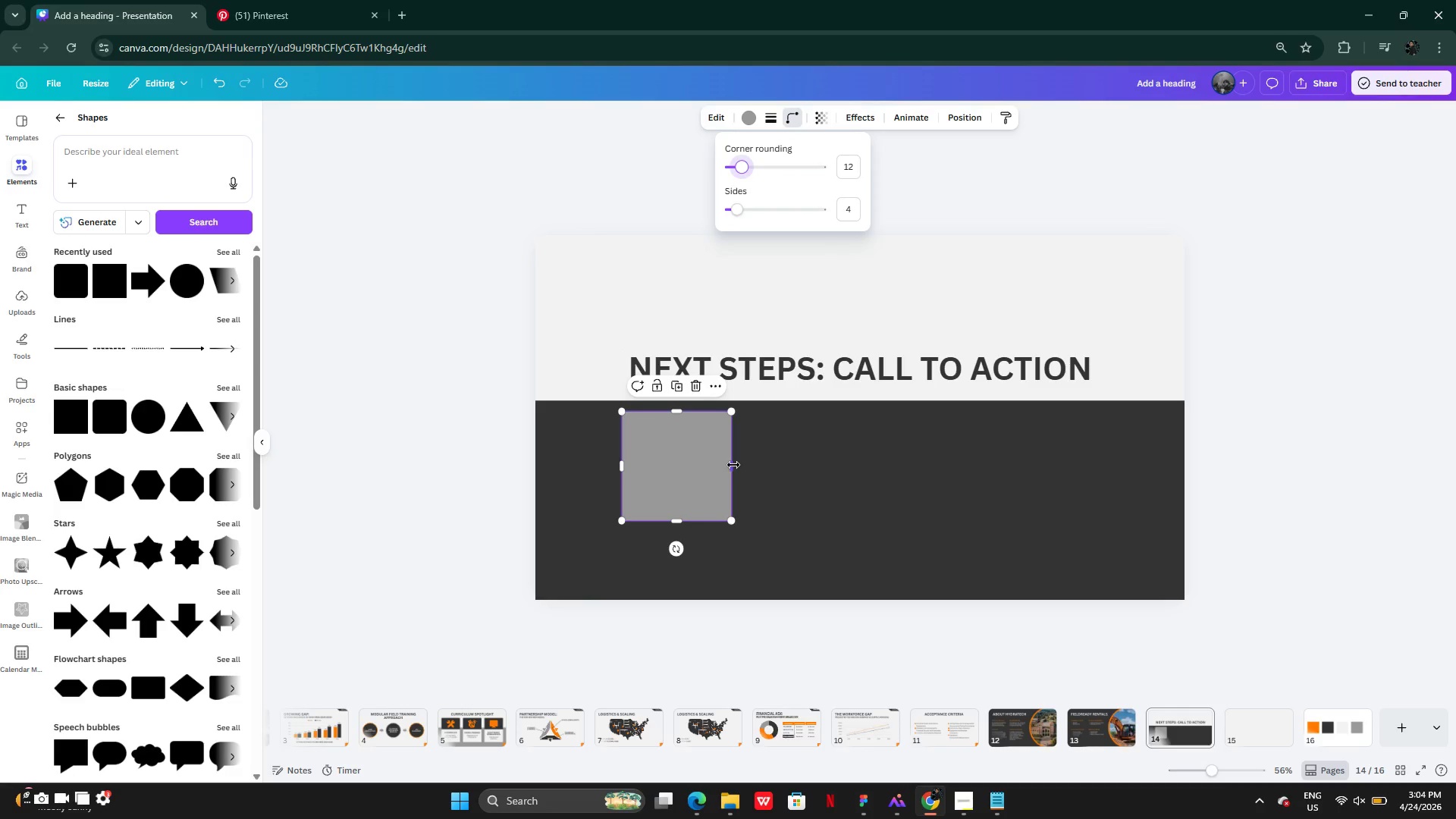 
left_click_drag(start_coordinate=[733, 463], to_coordinate=[1096, 447])
 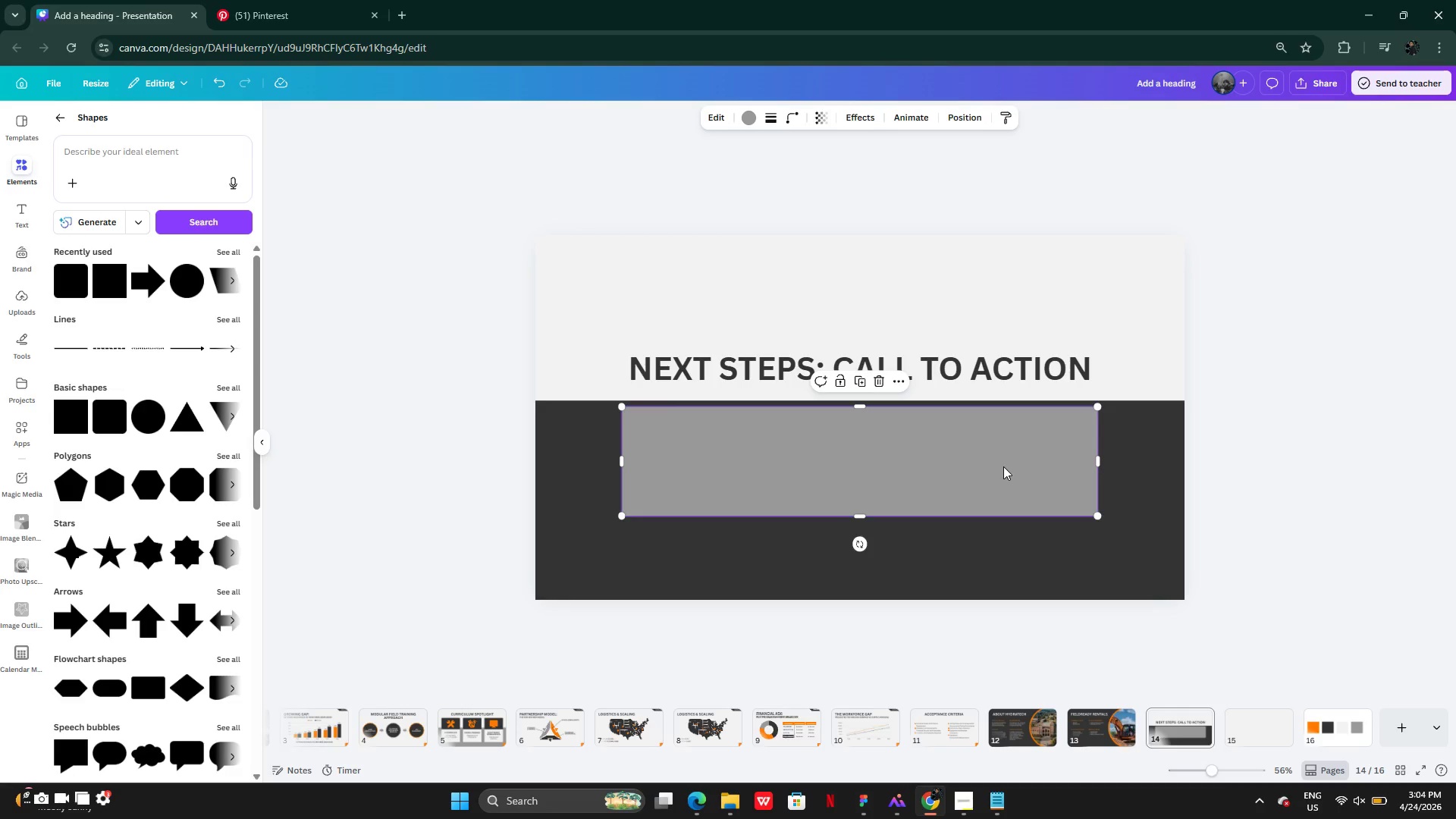 
wait(11.39)
 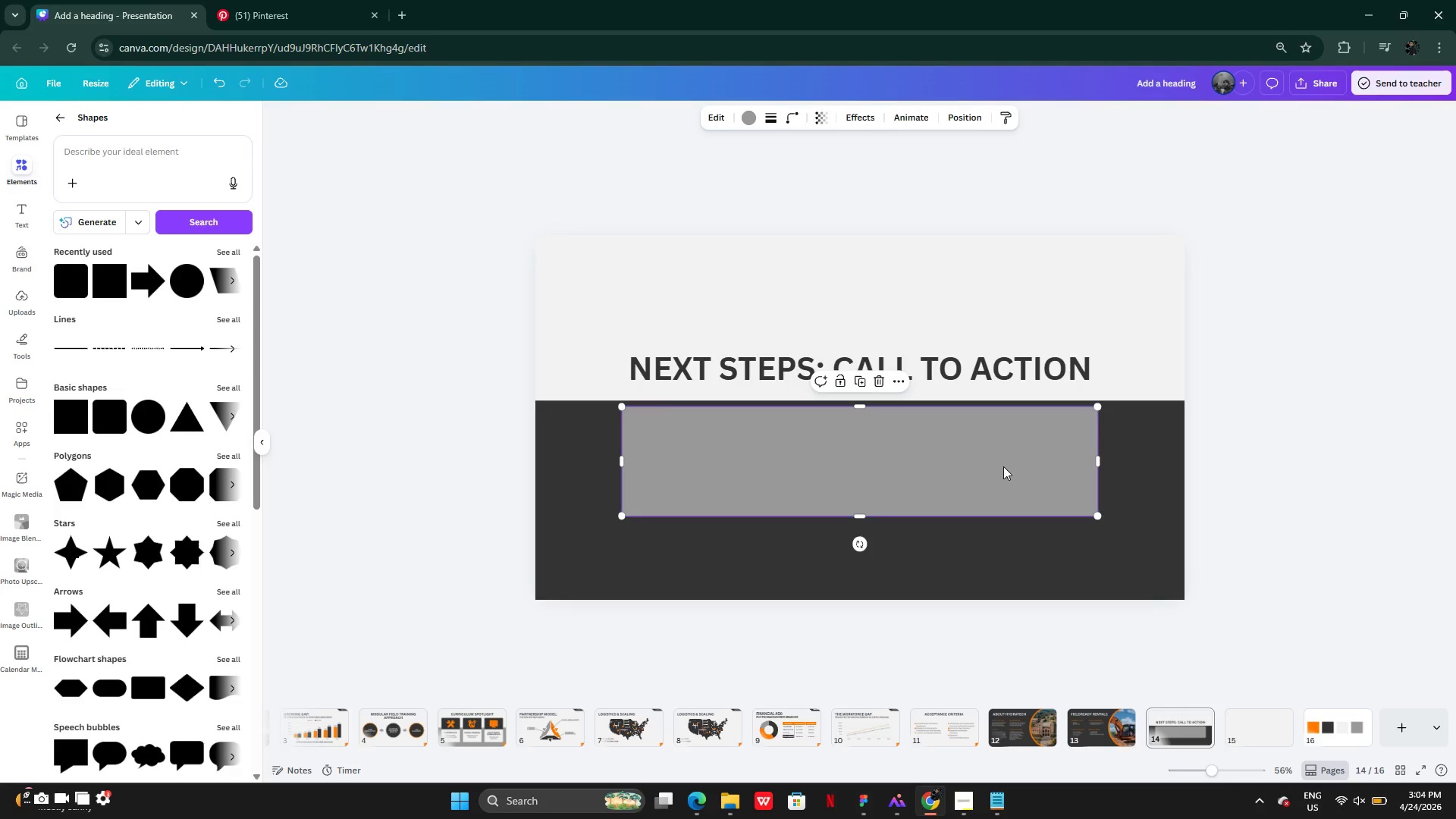 
left_click([207, 212])
 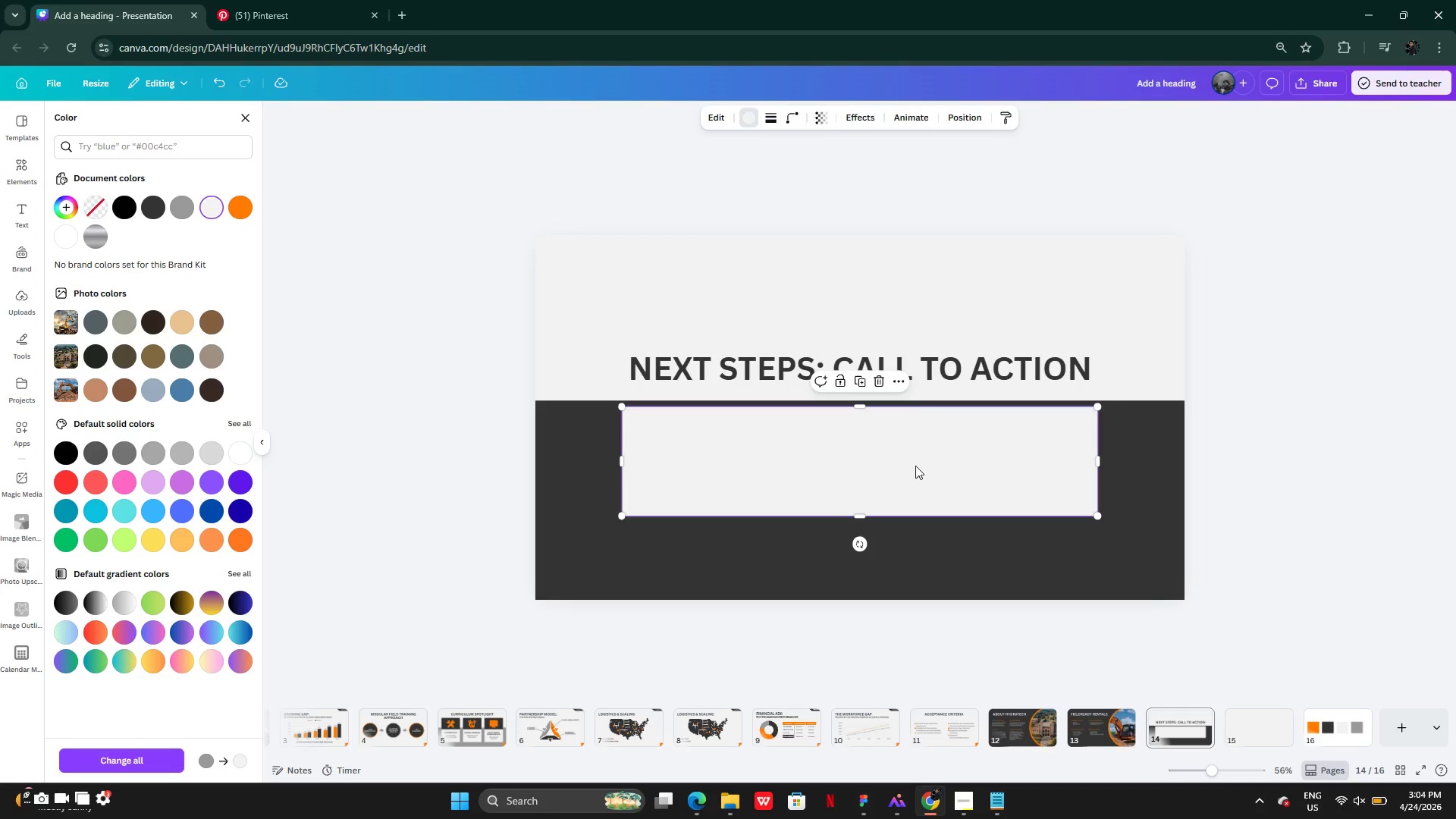 
wait(7.97)
 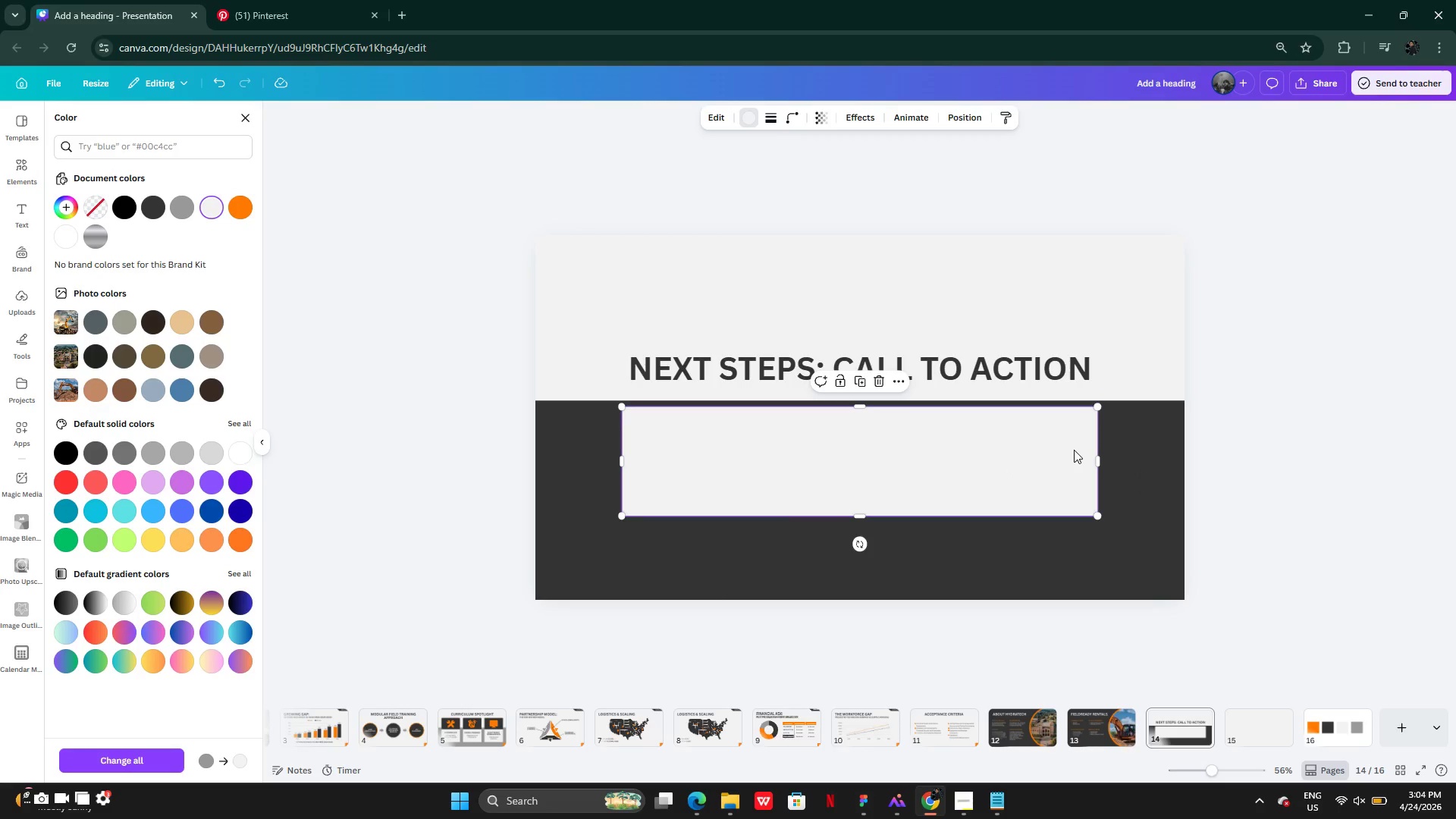 
left_click([1260, 425])
 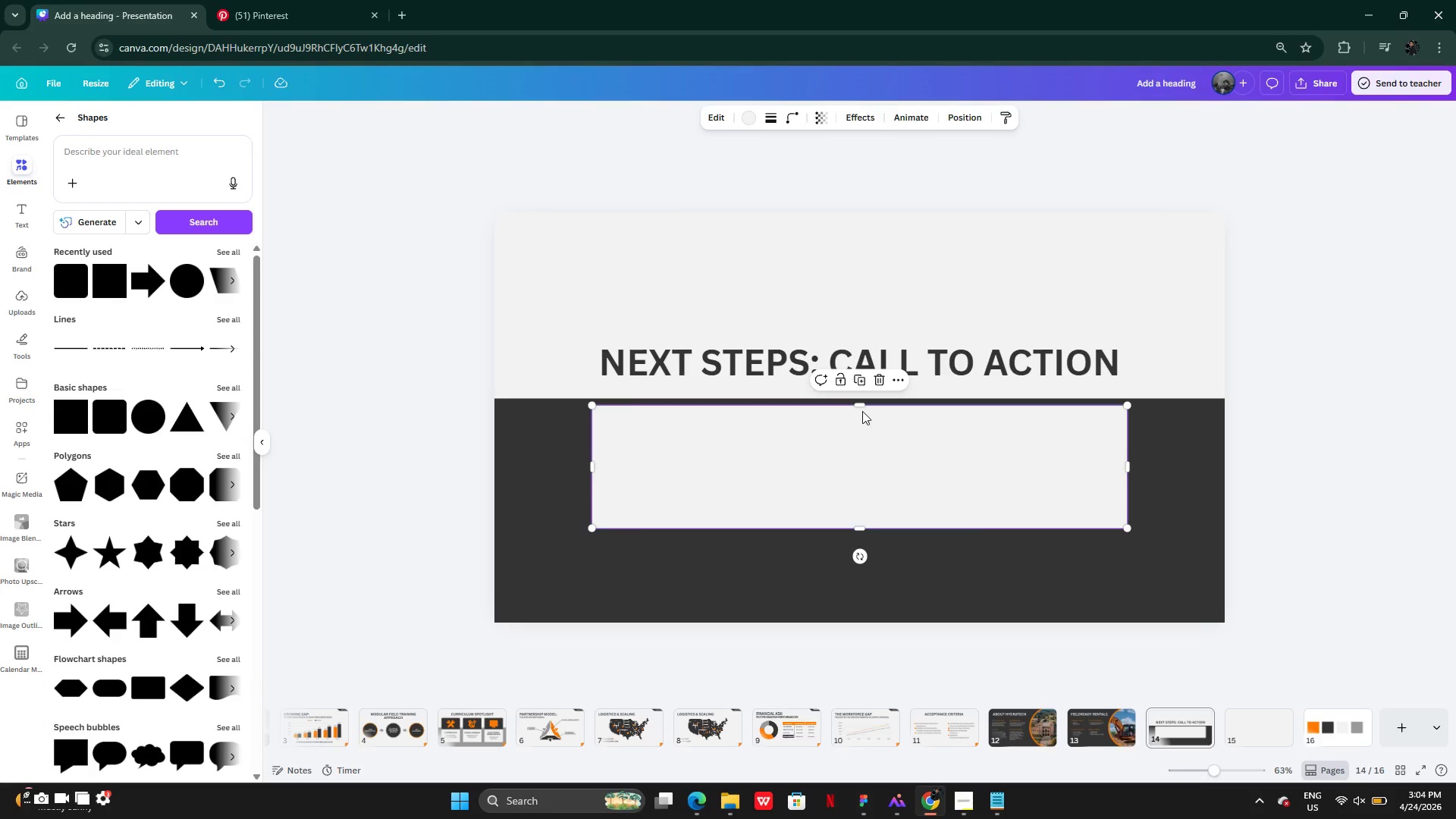 
left_click_drag(start_coordinate=[861, 408], to_coordinate=[861, 424])
 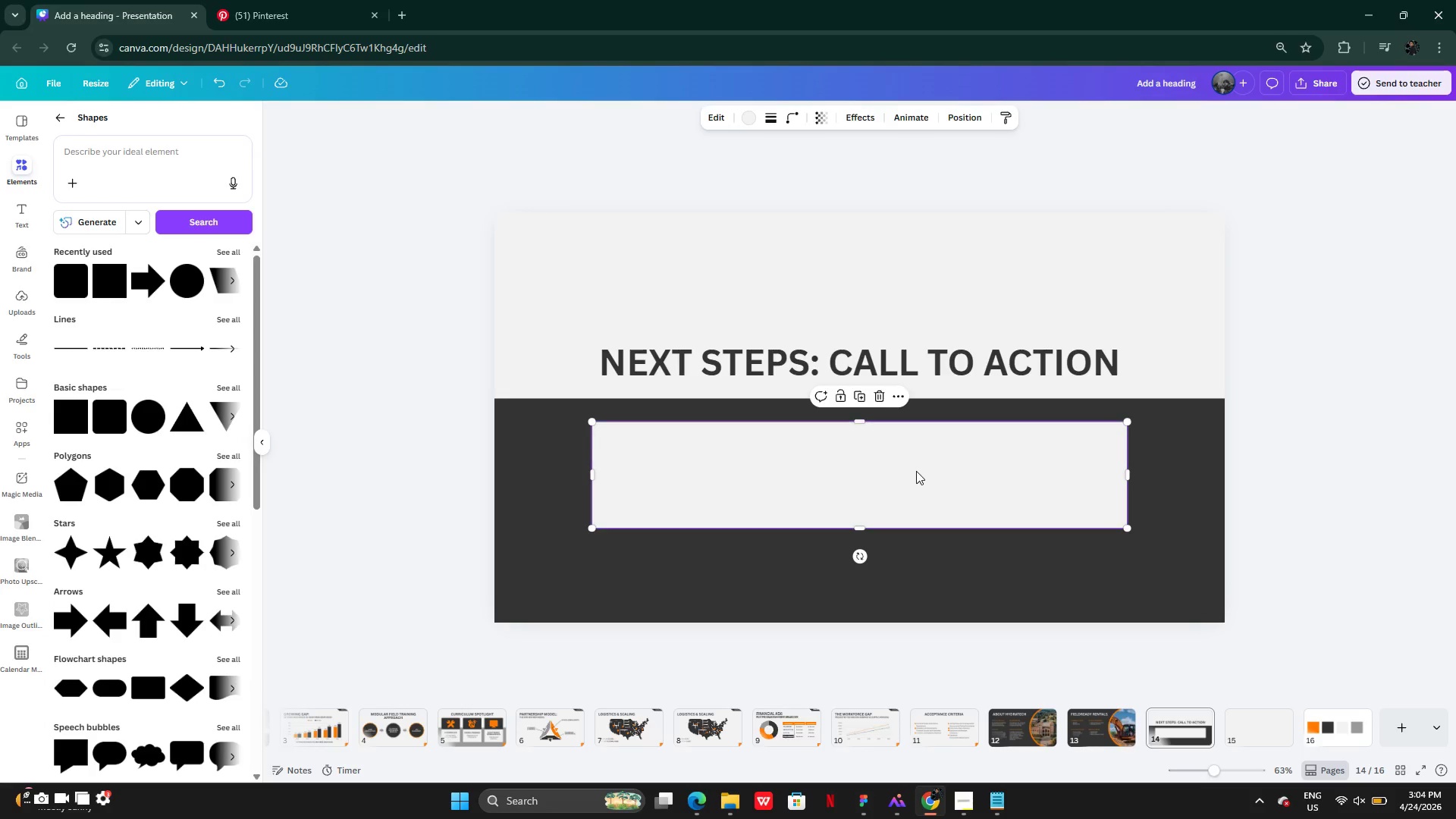 
left_click_drag(start_coordinate=[916, 471], to_coordinate=[916, 466])
 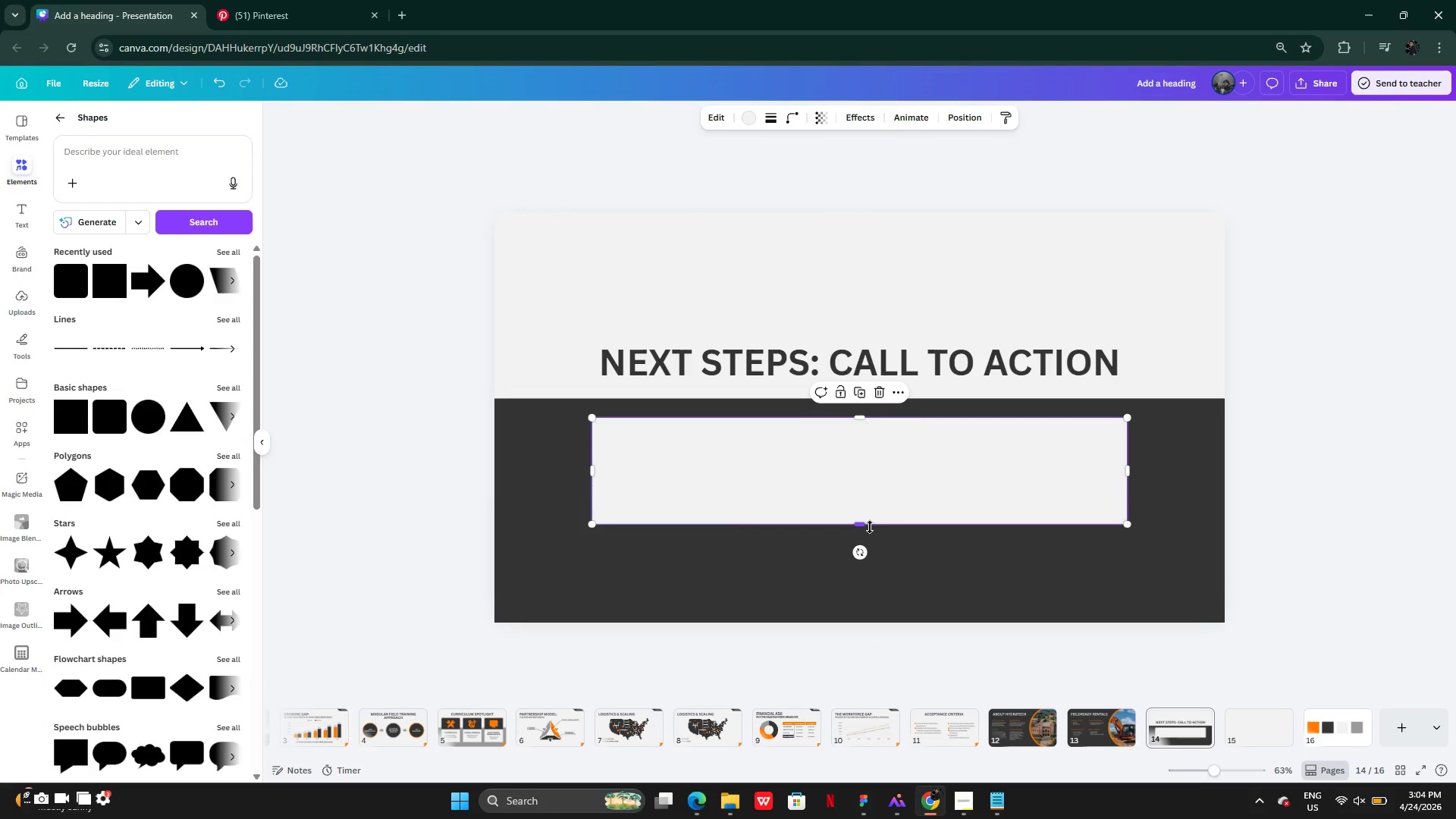 
left_click_drag(start_coordinate=[870, 527], to_coordinate=[885, 474])
 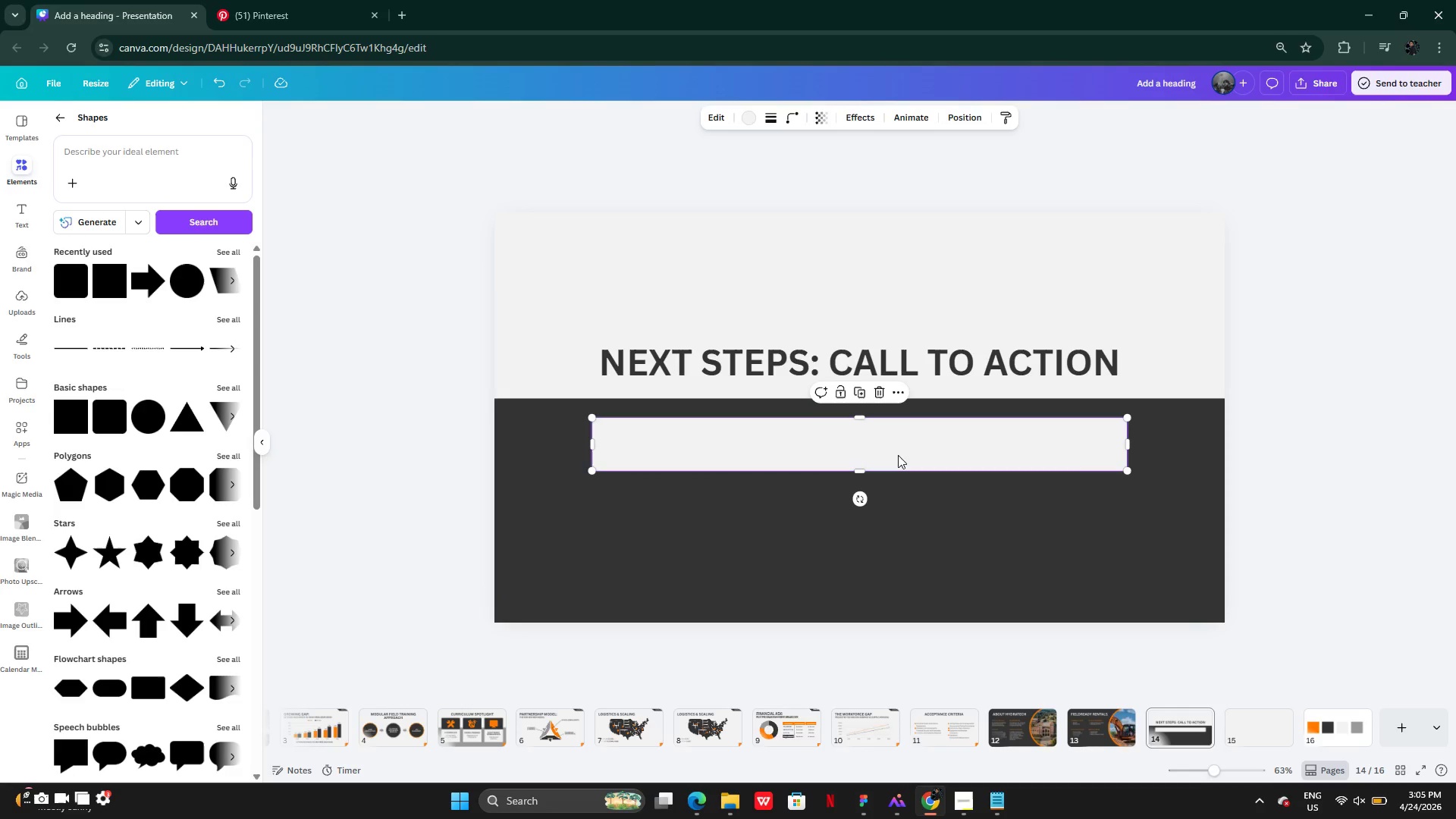 
left_click_drag(start_coordinate=[898, 455], to_coordinate=[900, 450])
 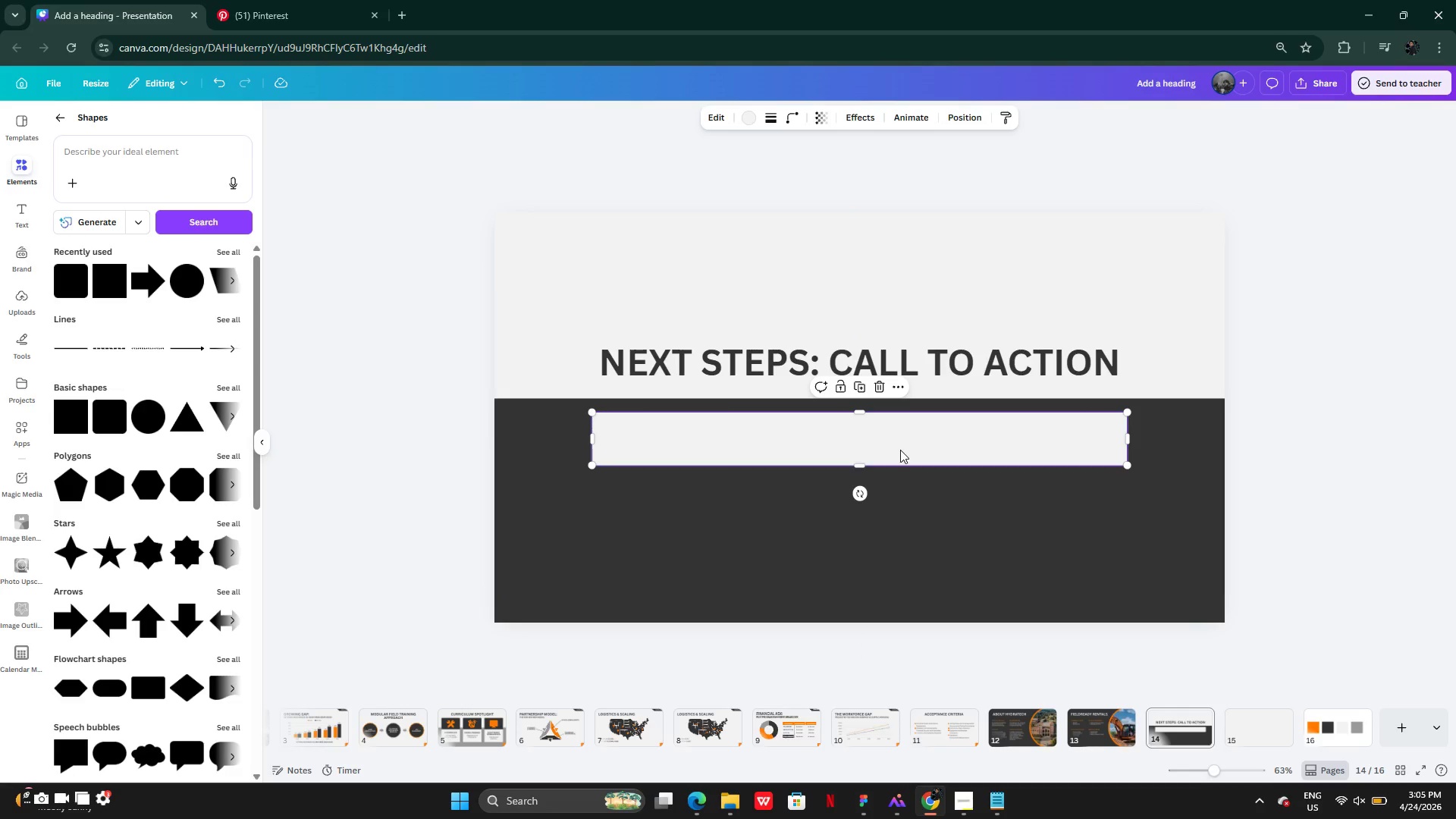 
hold_key(key=AltLeft, duration=0.34)
left_click_drag(start_coordinate=[900, 450], to_coordinate=[902, 470])
 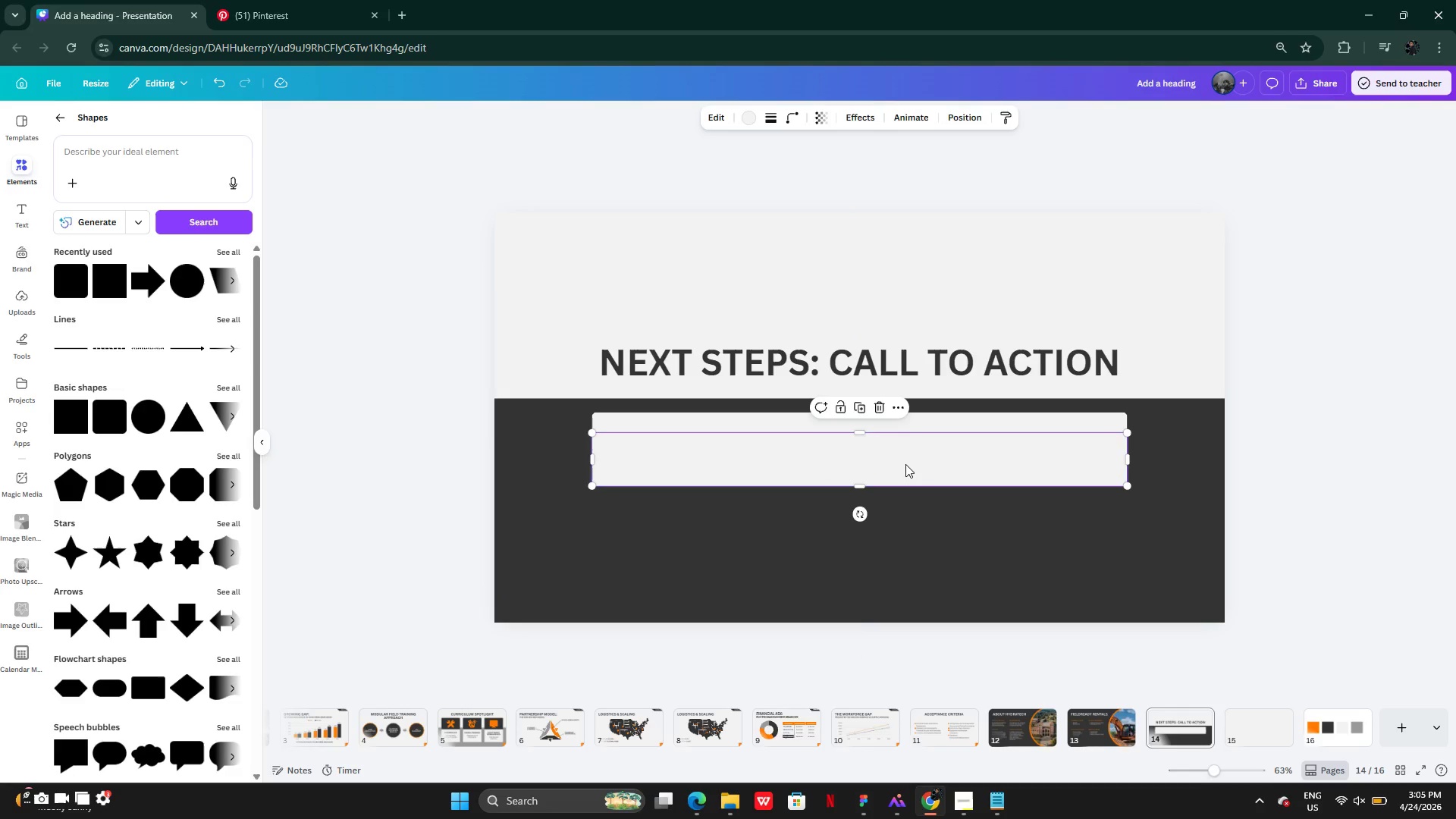 
left_click_drag(start_coordinate=[905, 464], to_coordinate=[905, 510])
 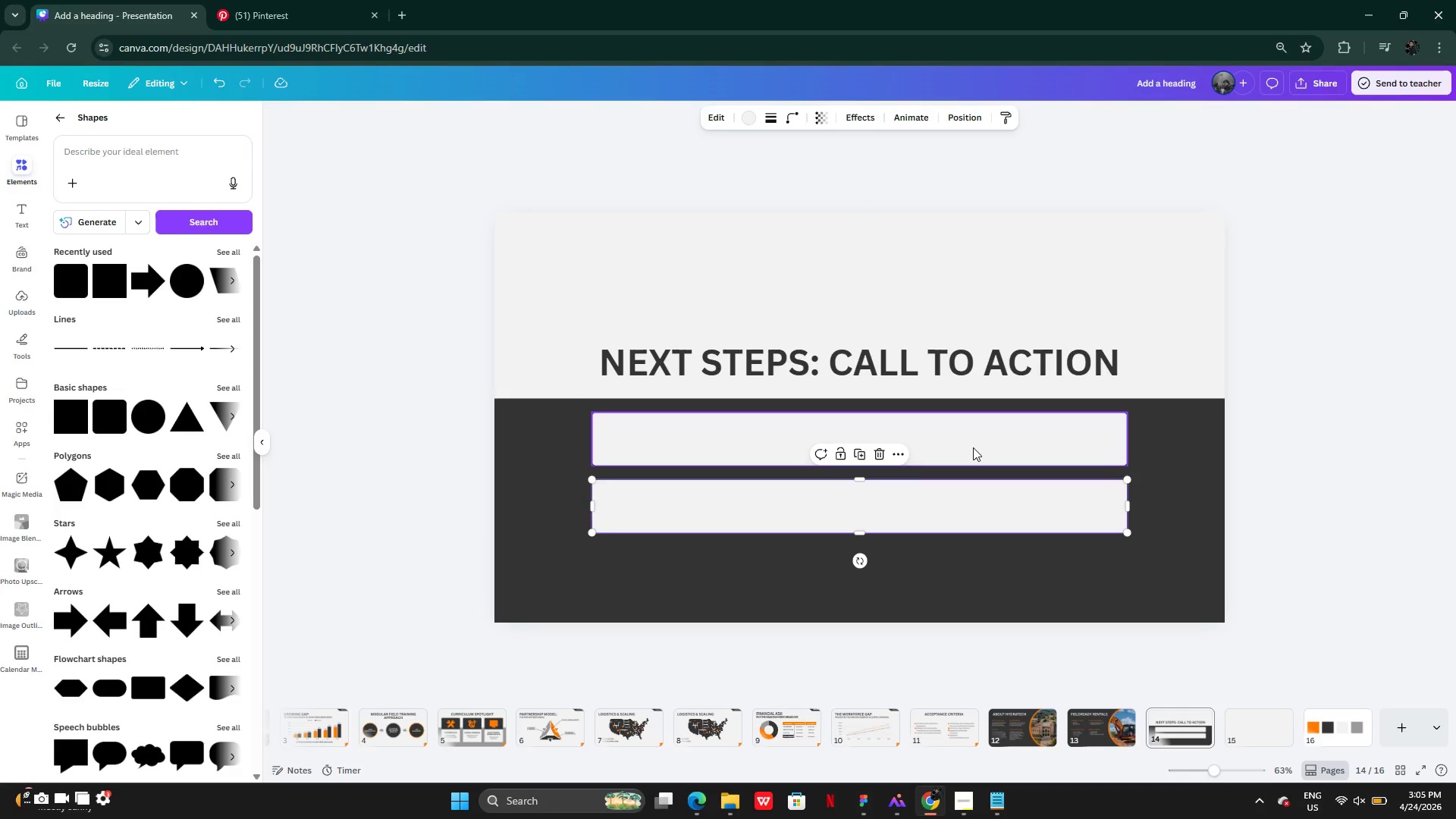 
wait(13.33)
 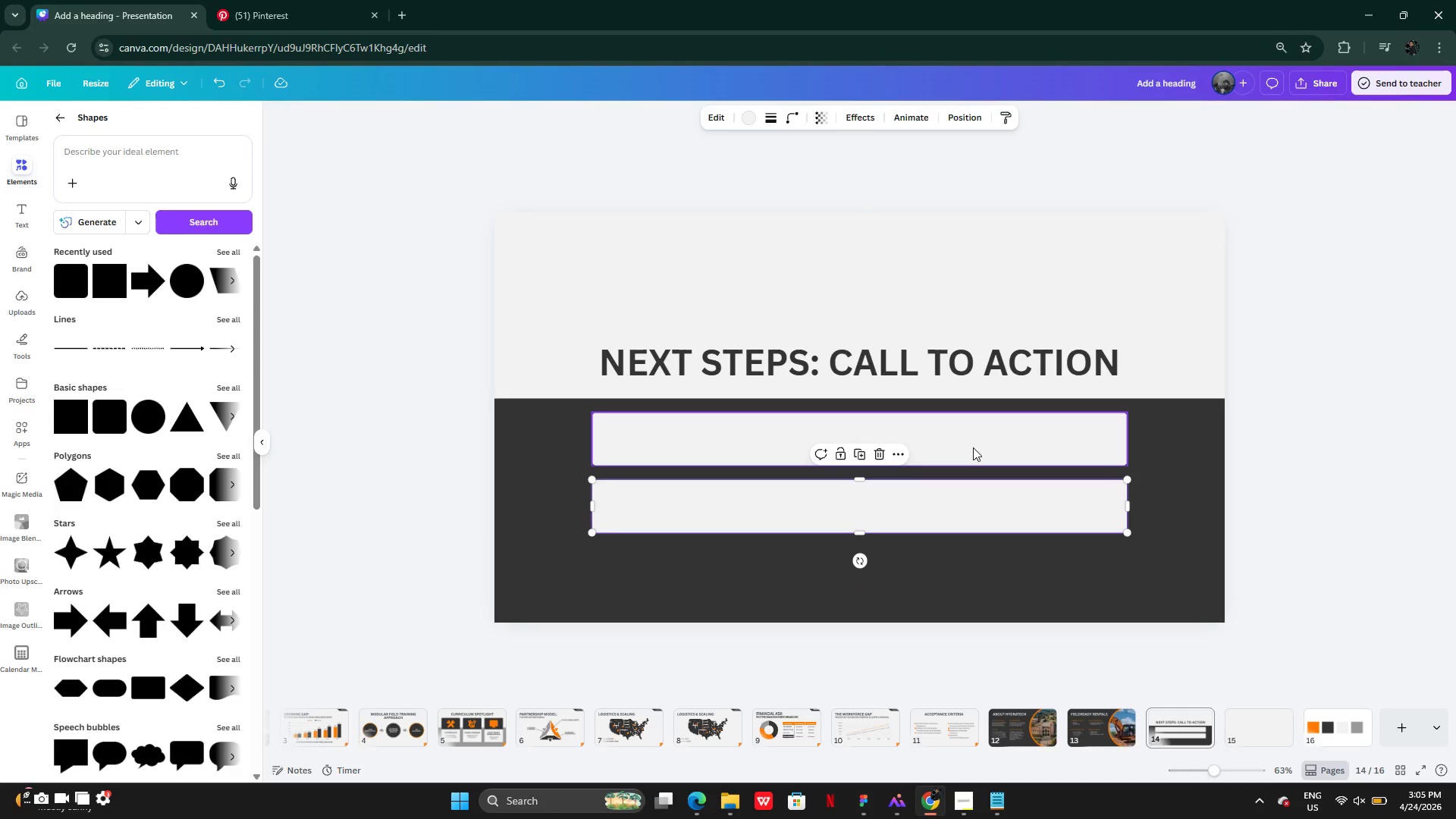 
left_click([1415, 359])
 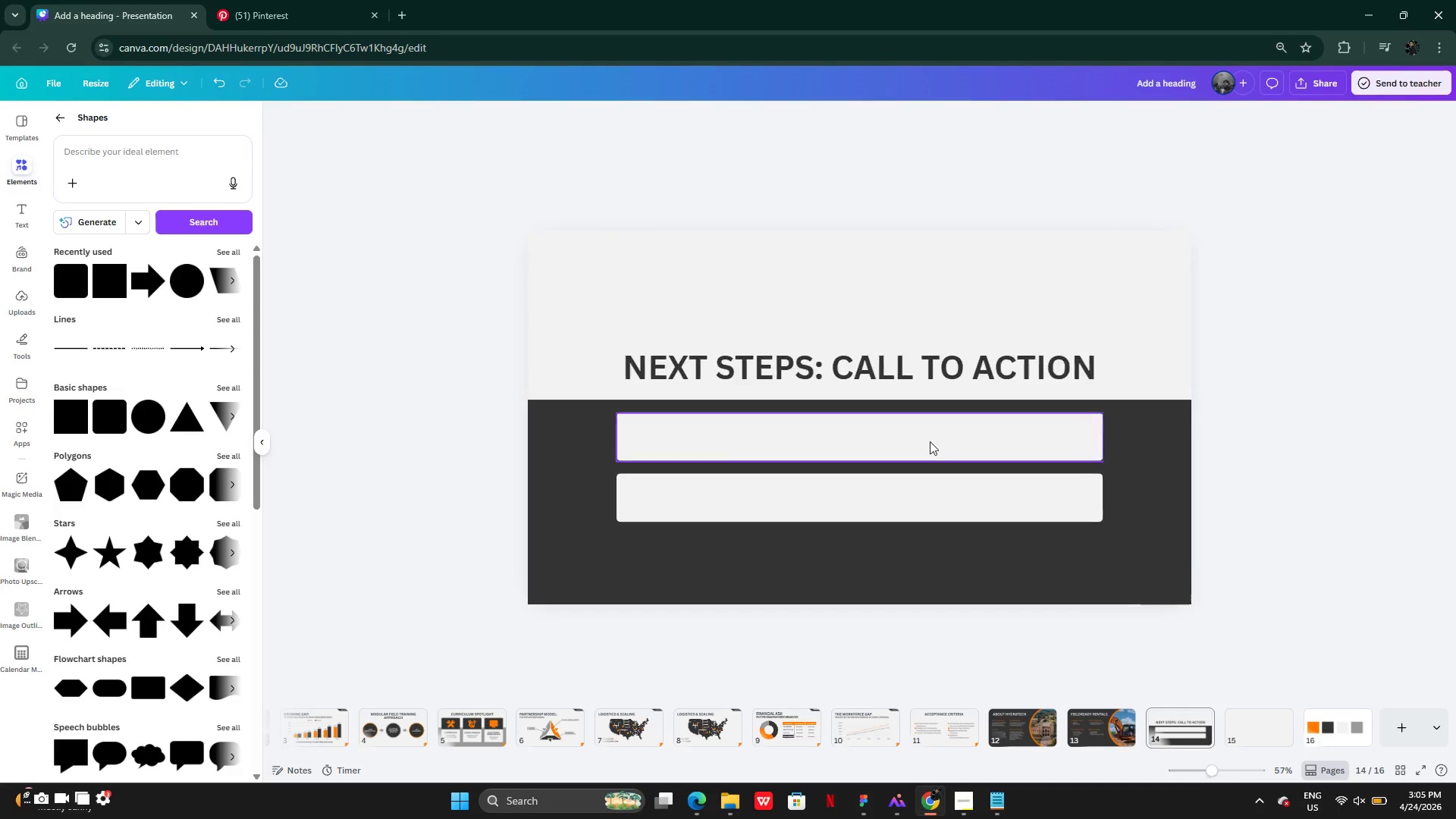 
left_click([844, 439])
 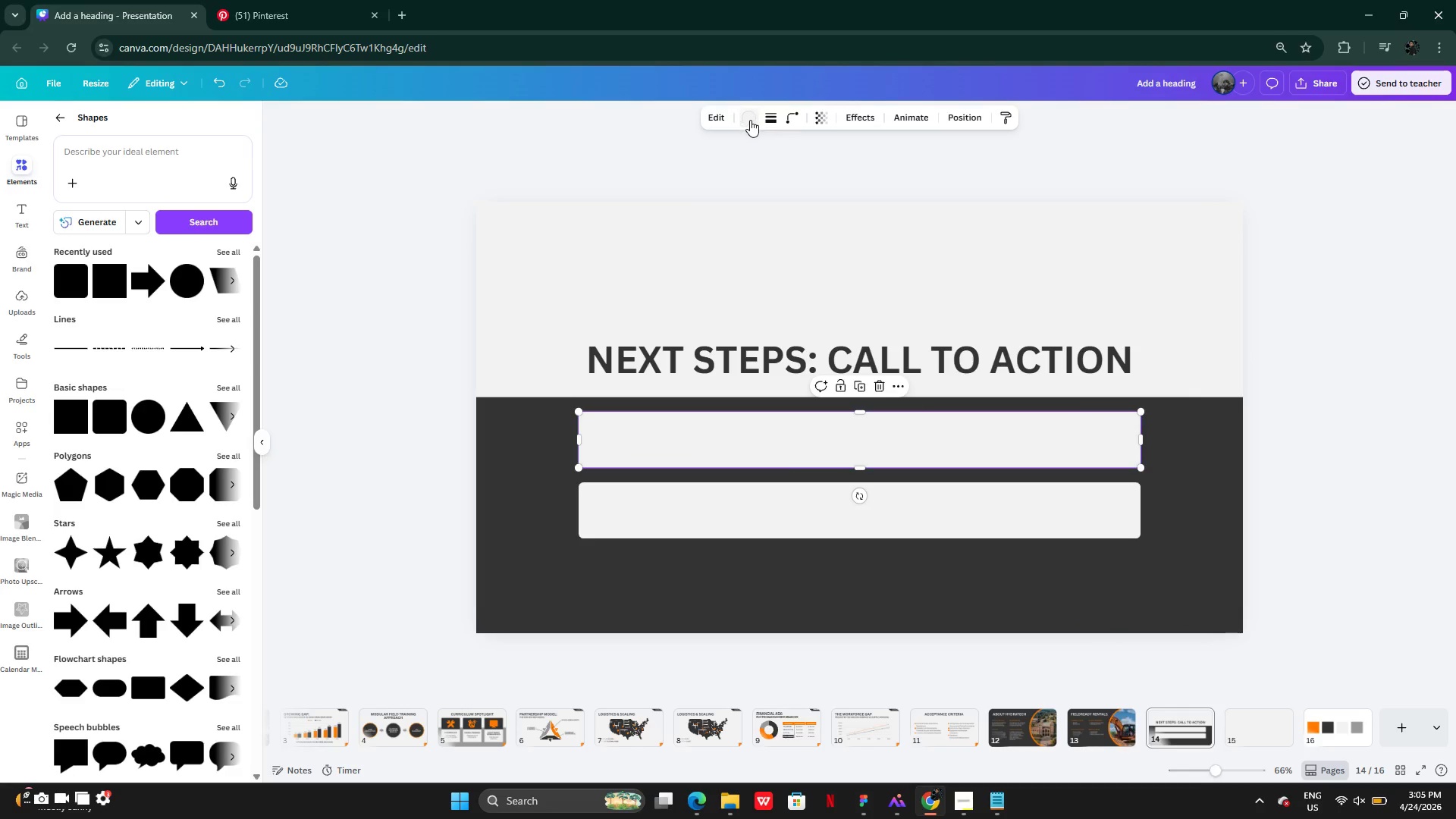 
left_click([748, 120])
 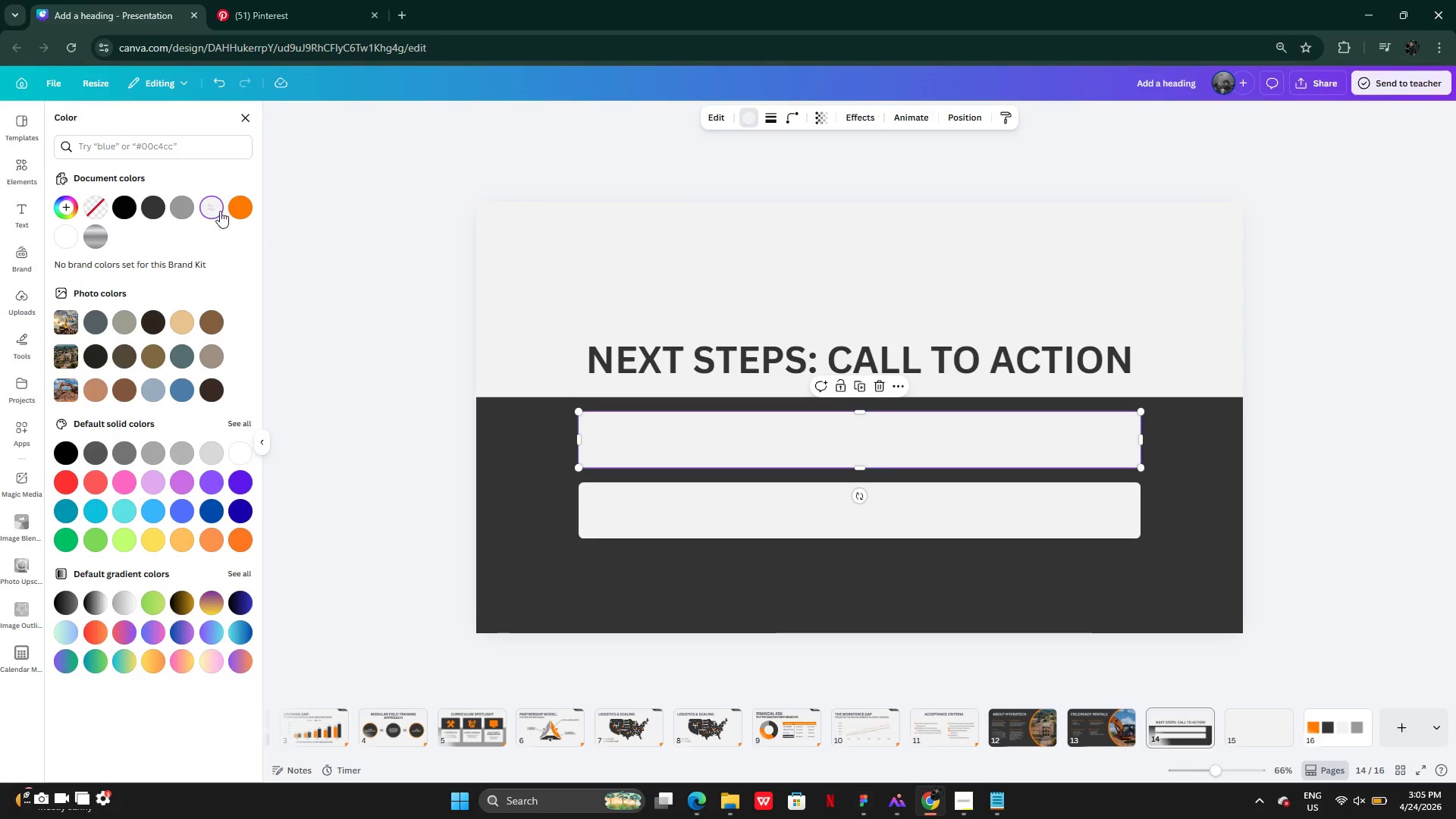 
left_click([230, 207])
 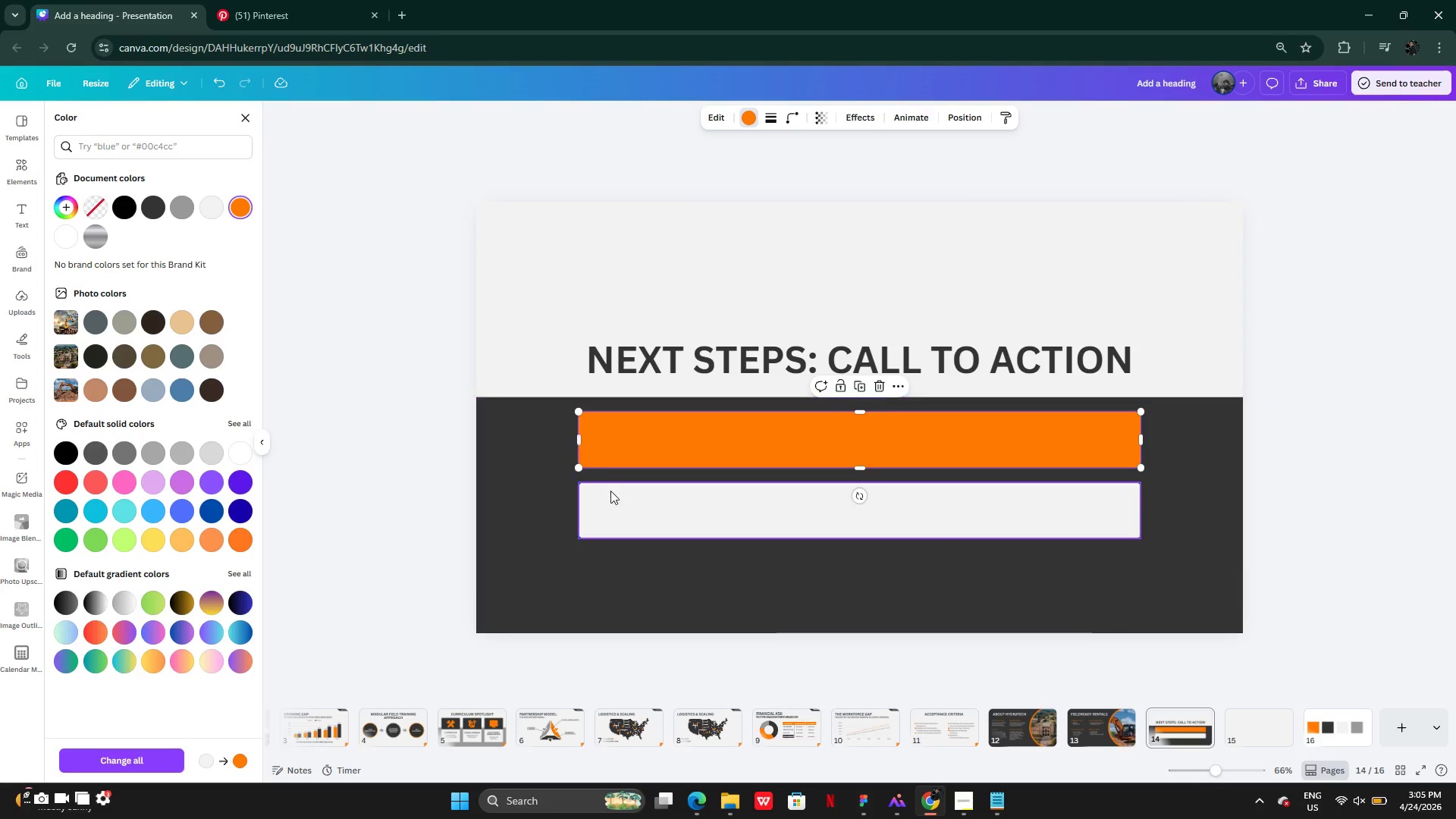 
left_click([613, 504])
 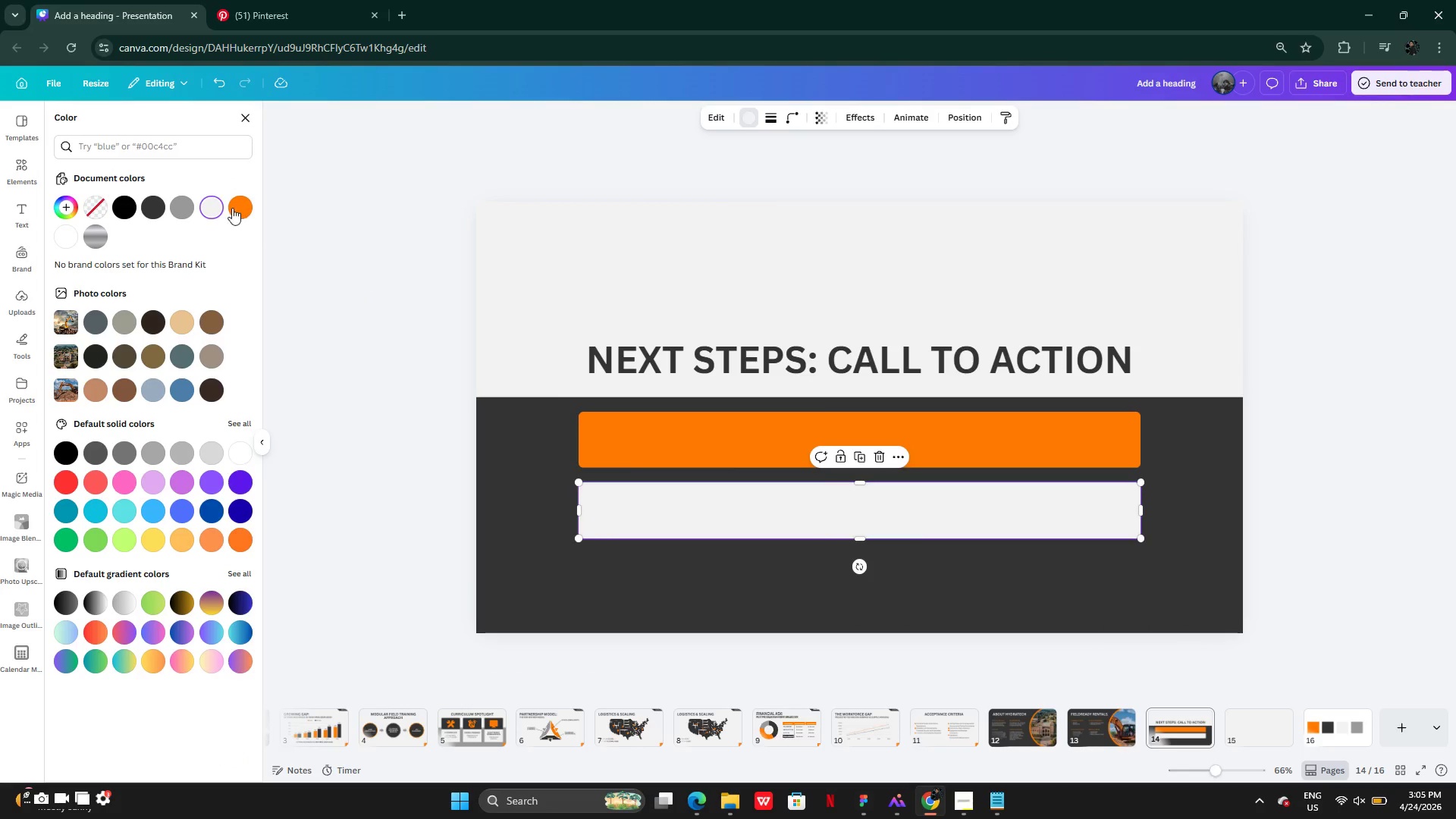 
left_click([235, 206])
 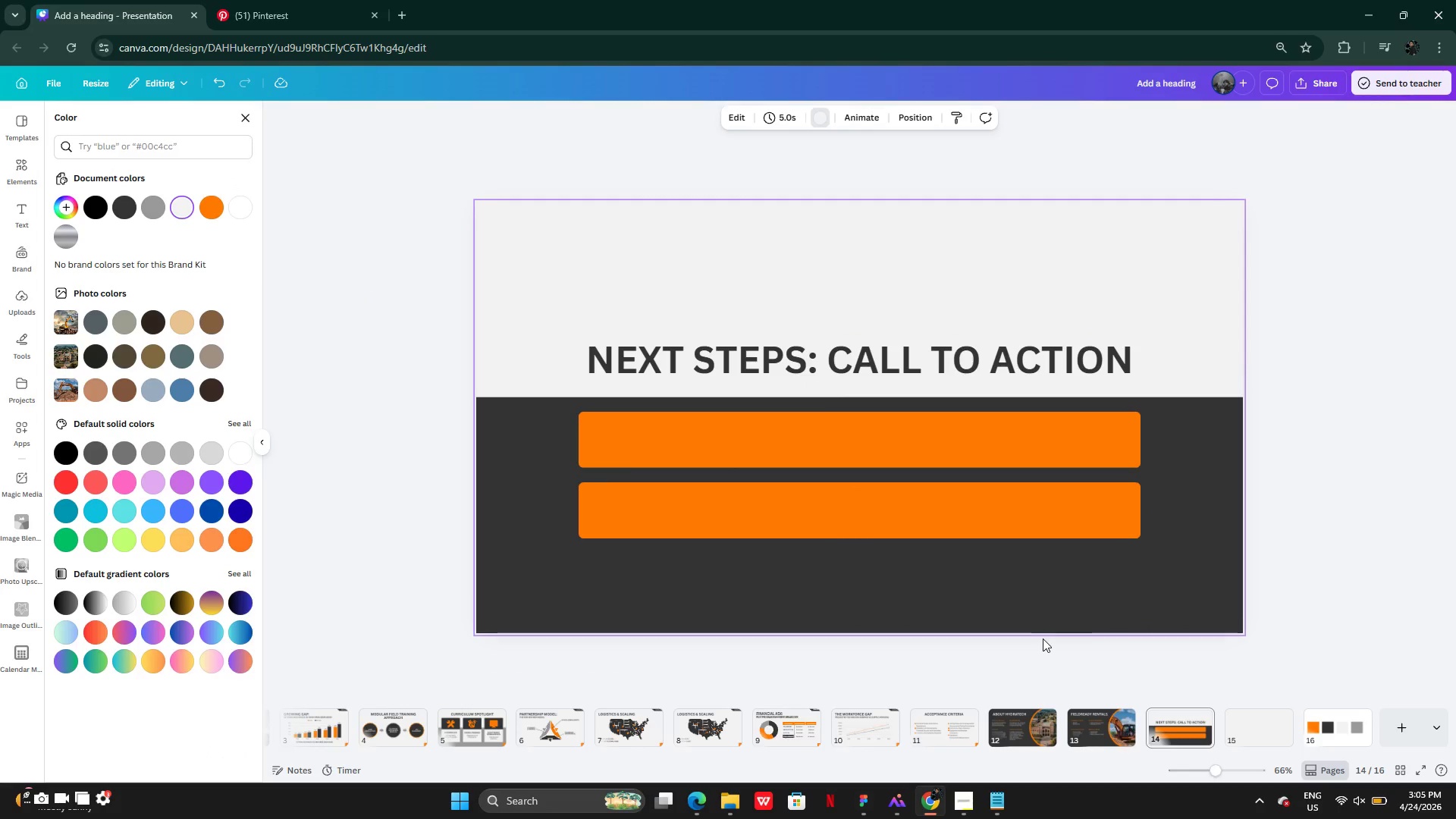 
left_click([949, 735])
 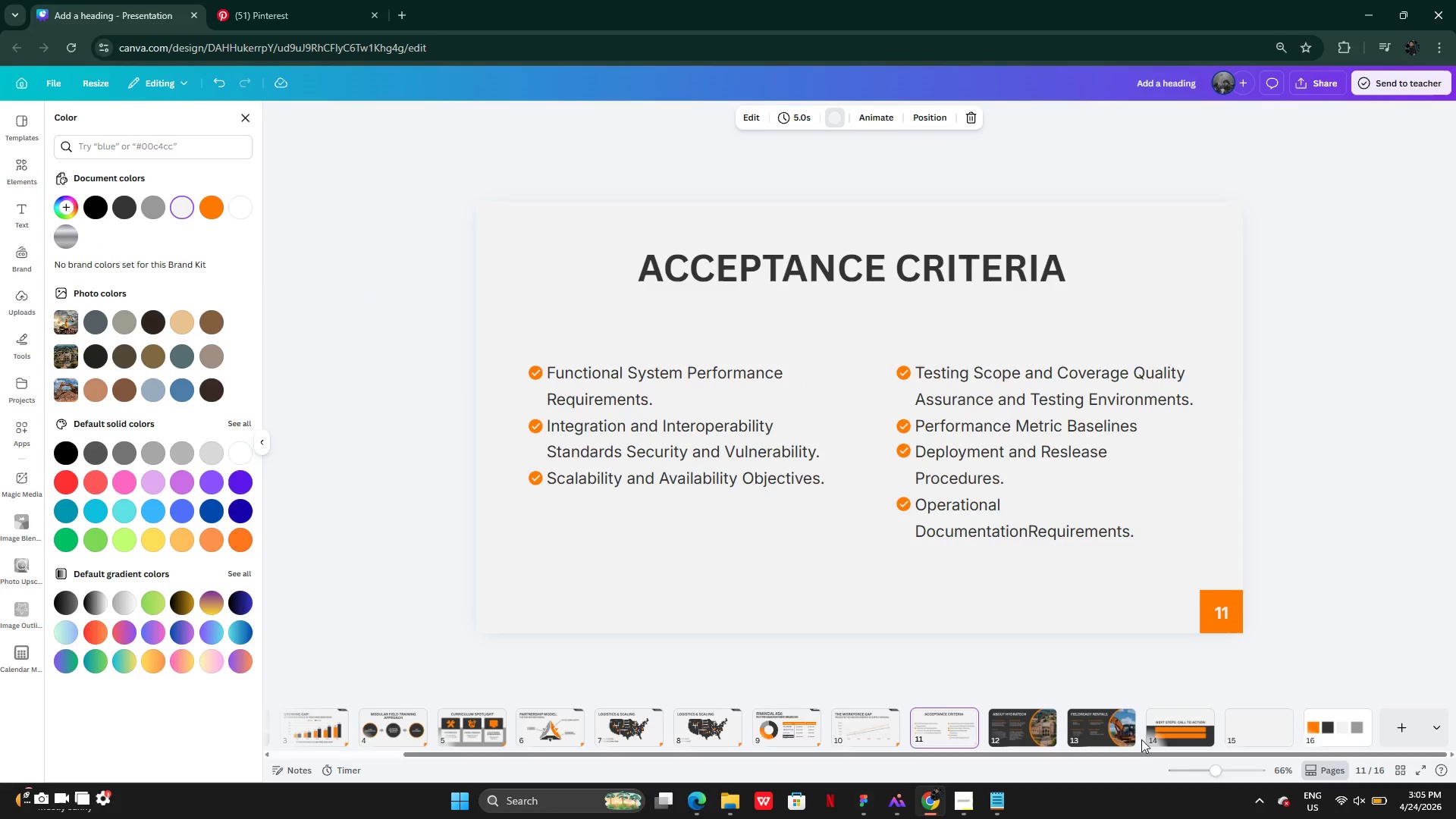 
left_click([1105, 730])
 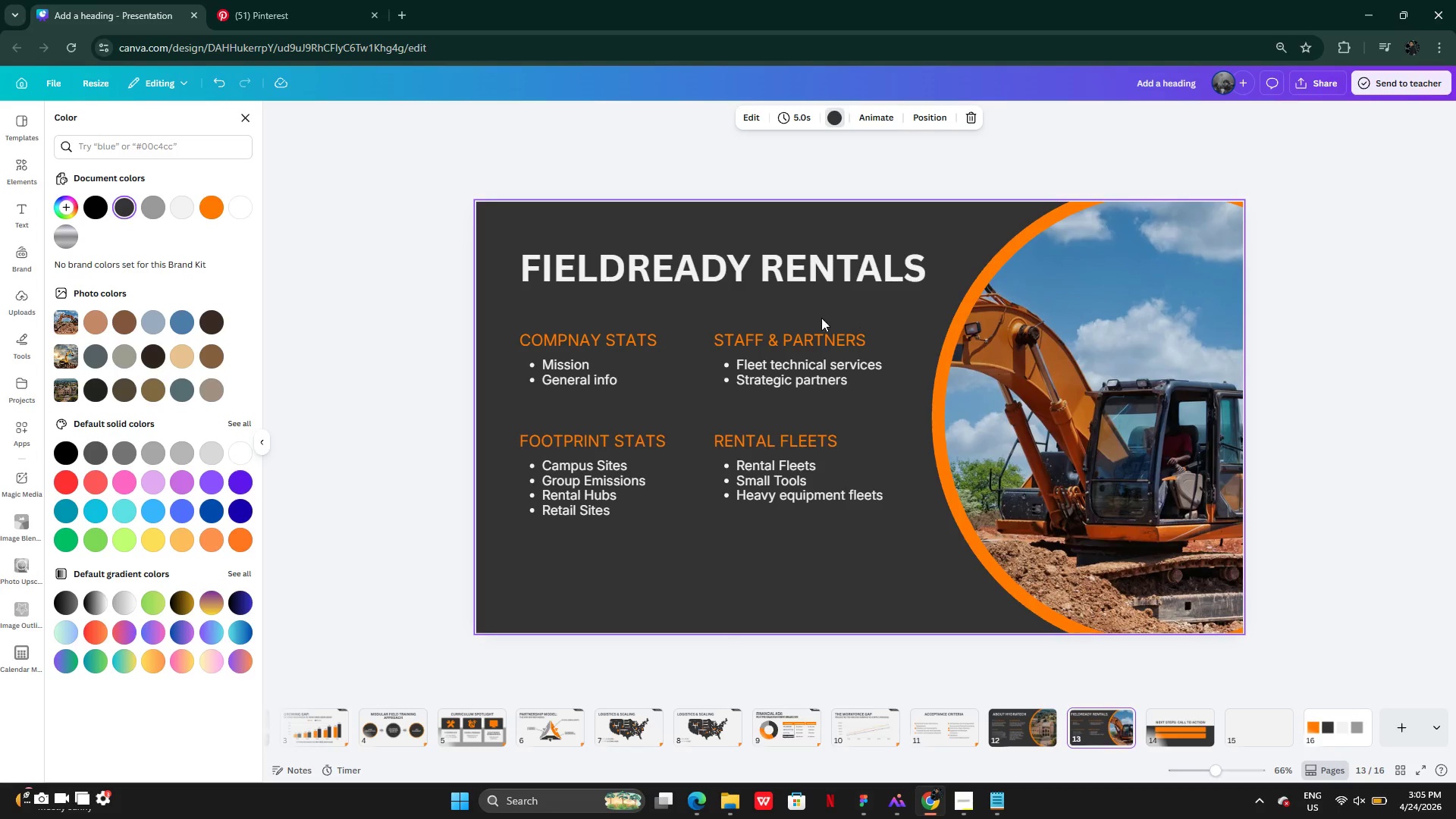 
left_click([811, 336])
 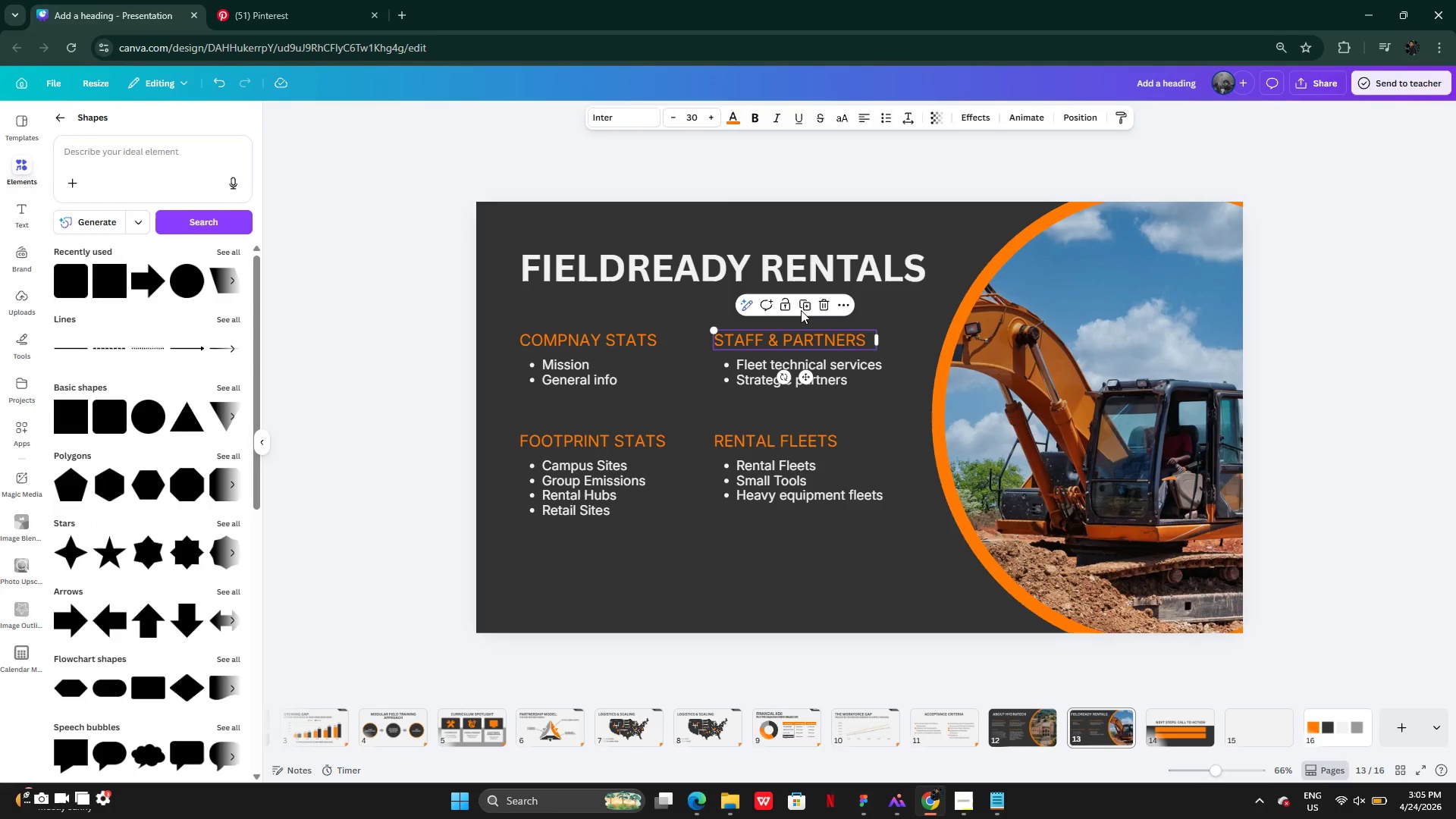 
left_click([806, 302])
 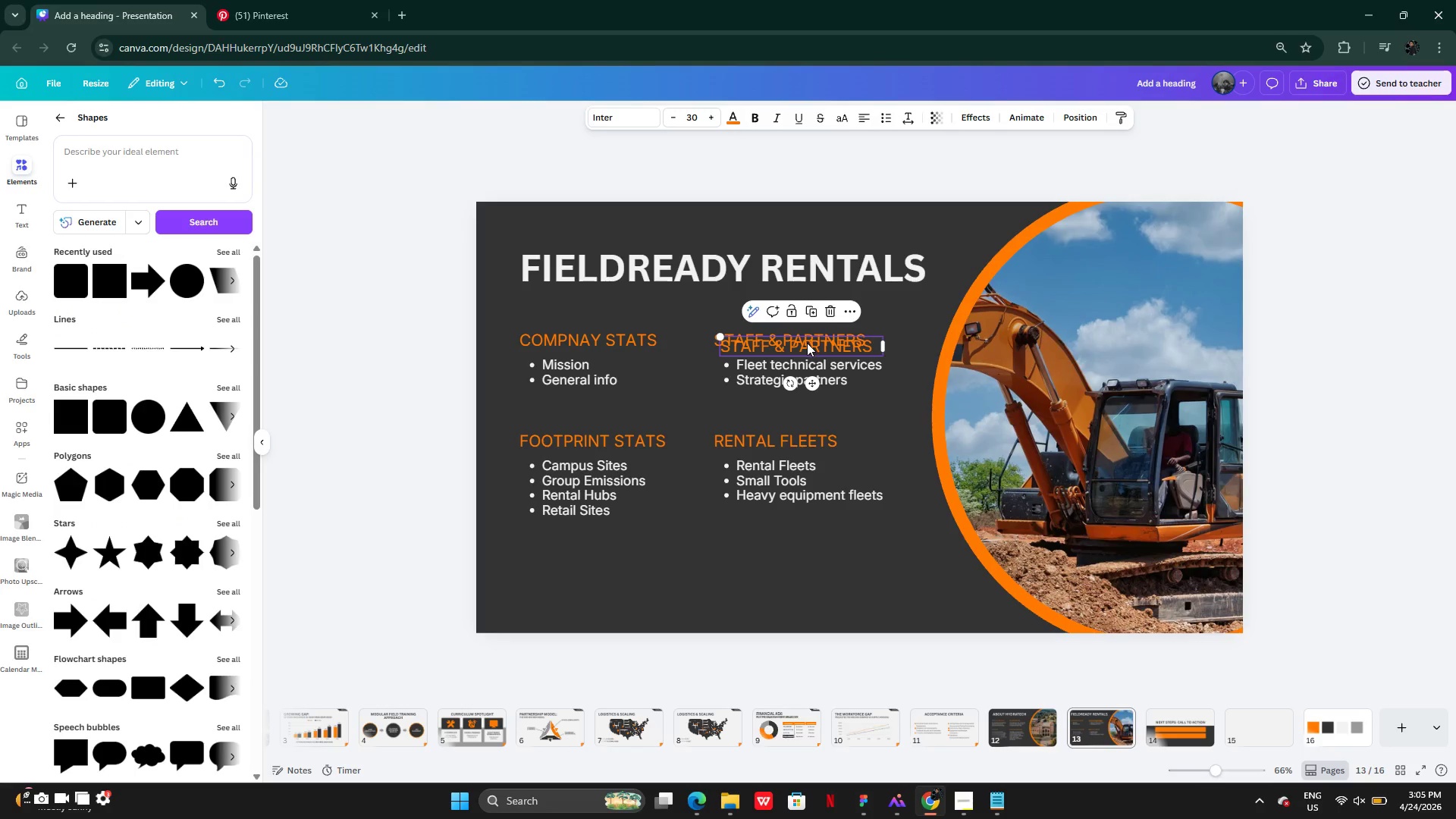 
left_click_drag(start_coordinate=[807, 343], to_coordinate=[1158, 732])
 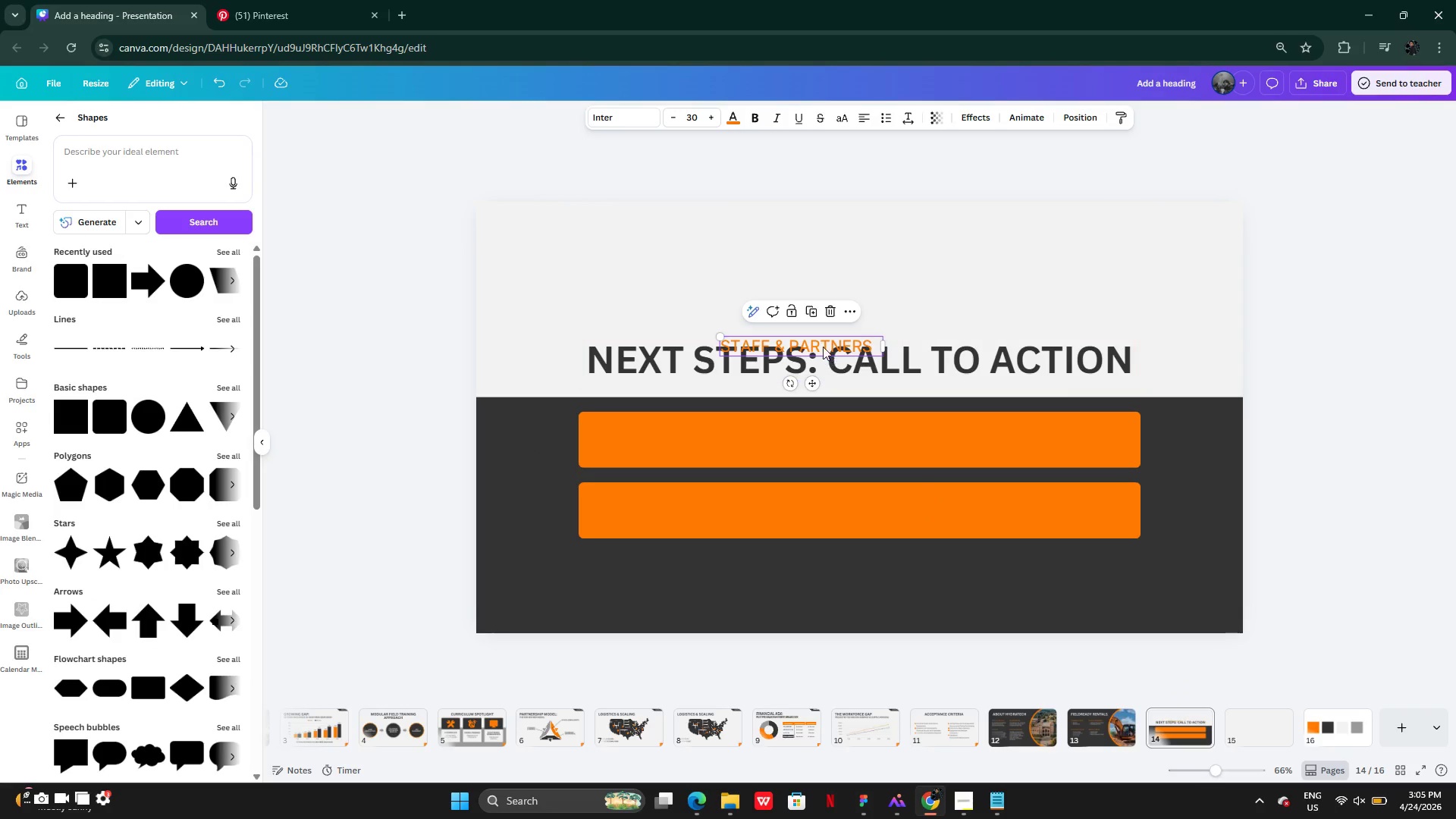 
left_click_drag(start_coordinate=[821, 343], to_coordinate=[835, 435])
 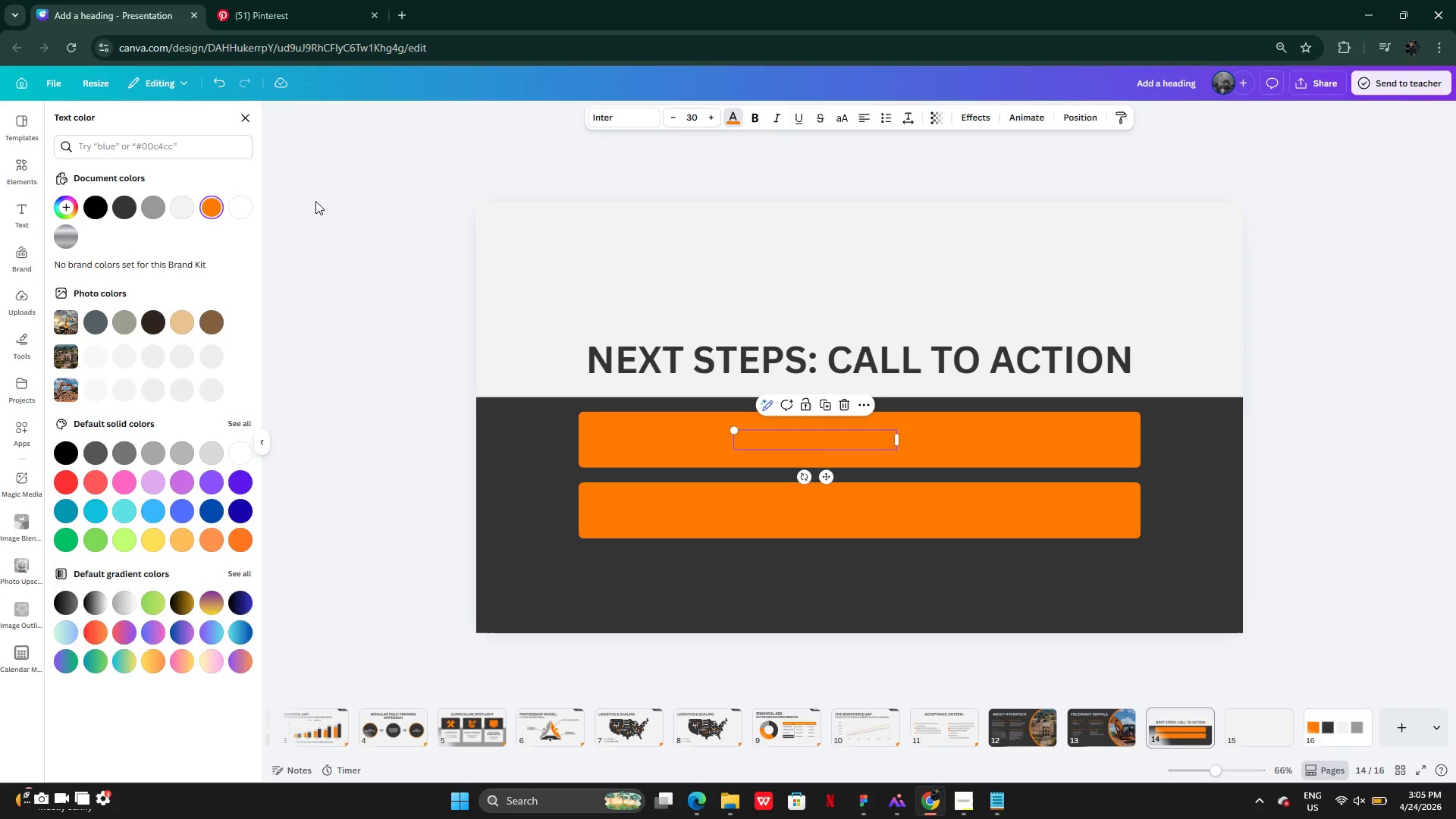 
left_click([115, 208])
 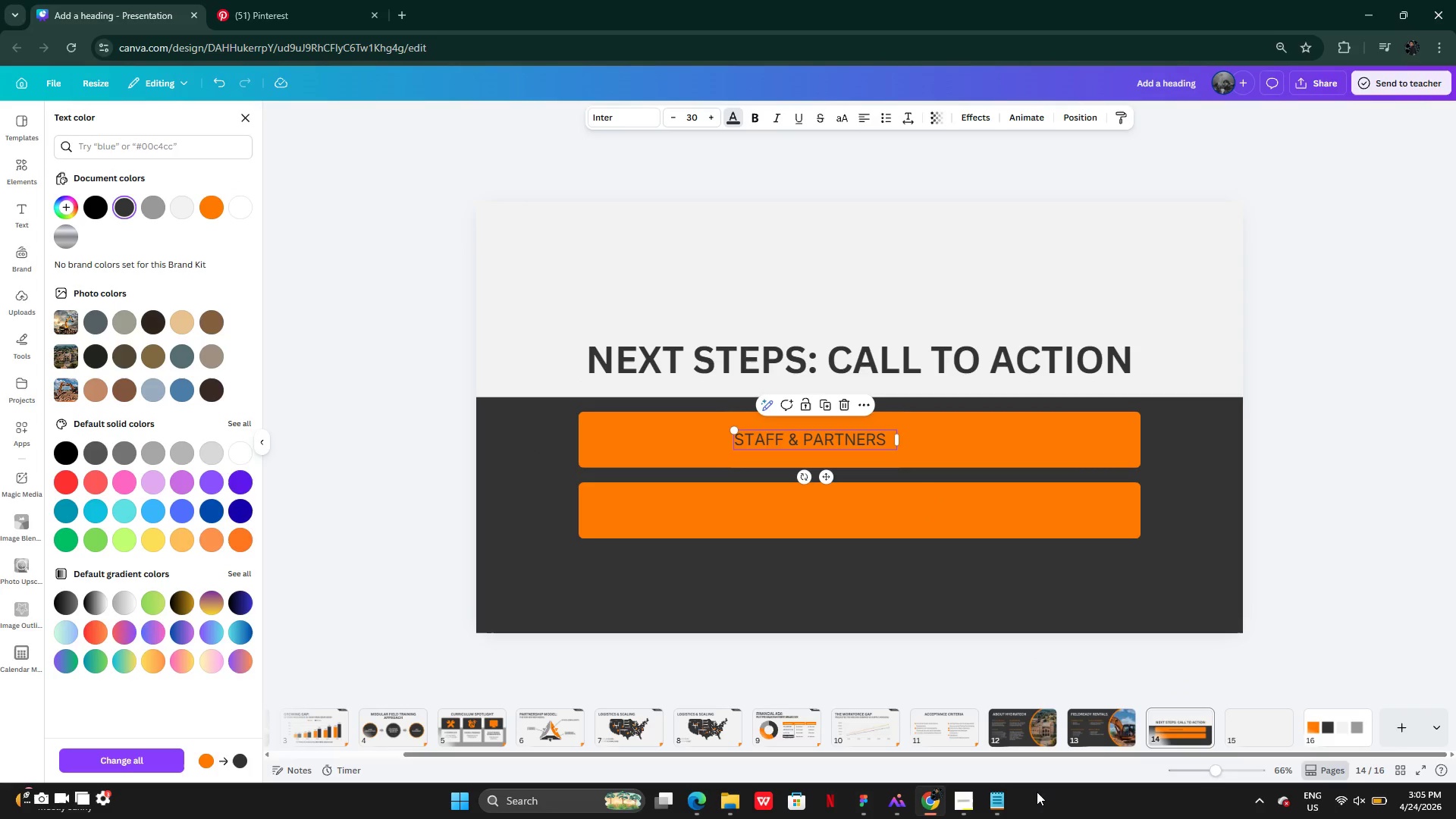 
left_click([999, 805])
 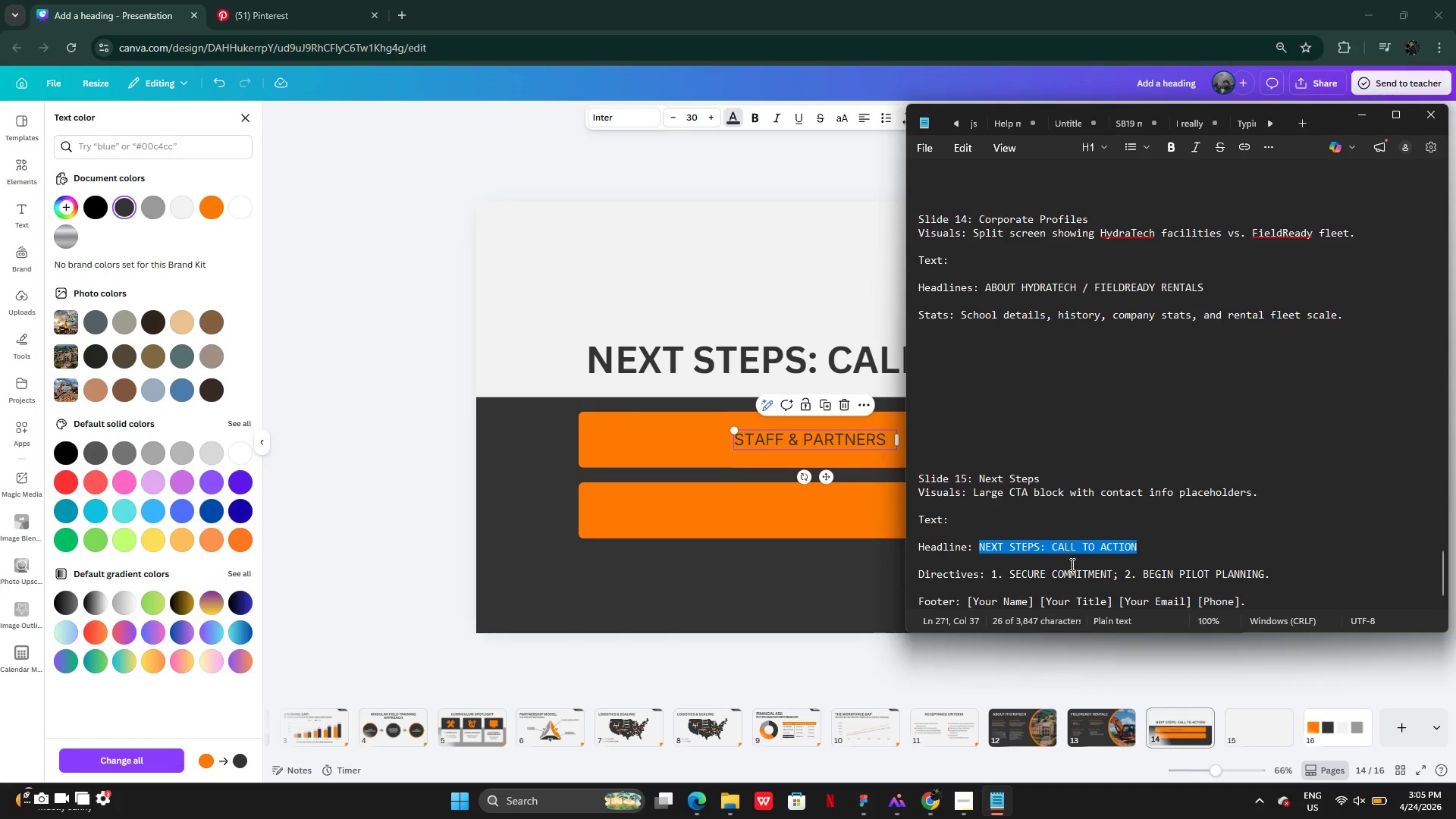 
left_click([1026, 567])
 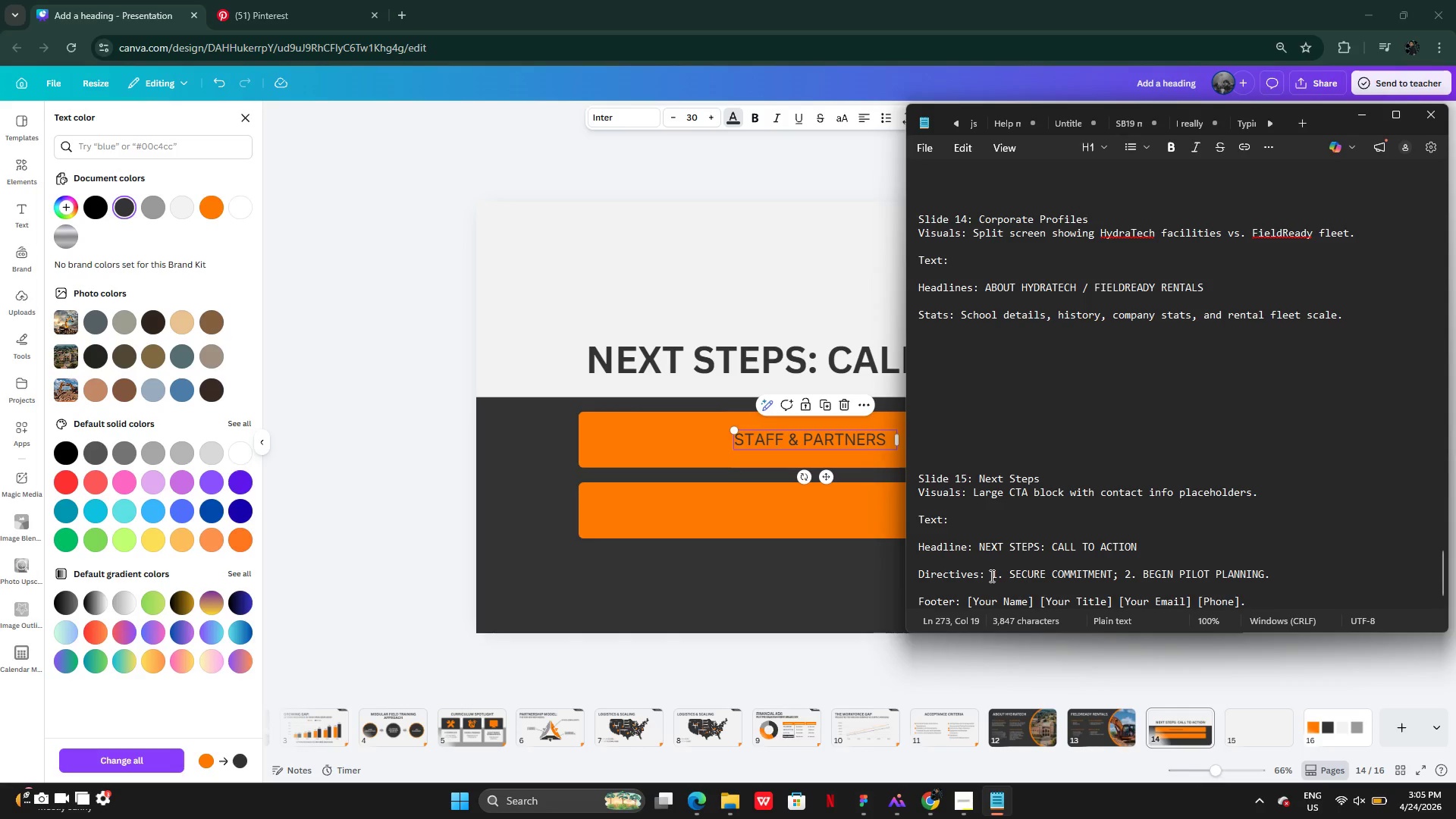 
left_click_drag(start_coordinate=[990, 576], to_coordinate=[1112, 571])
 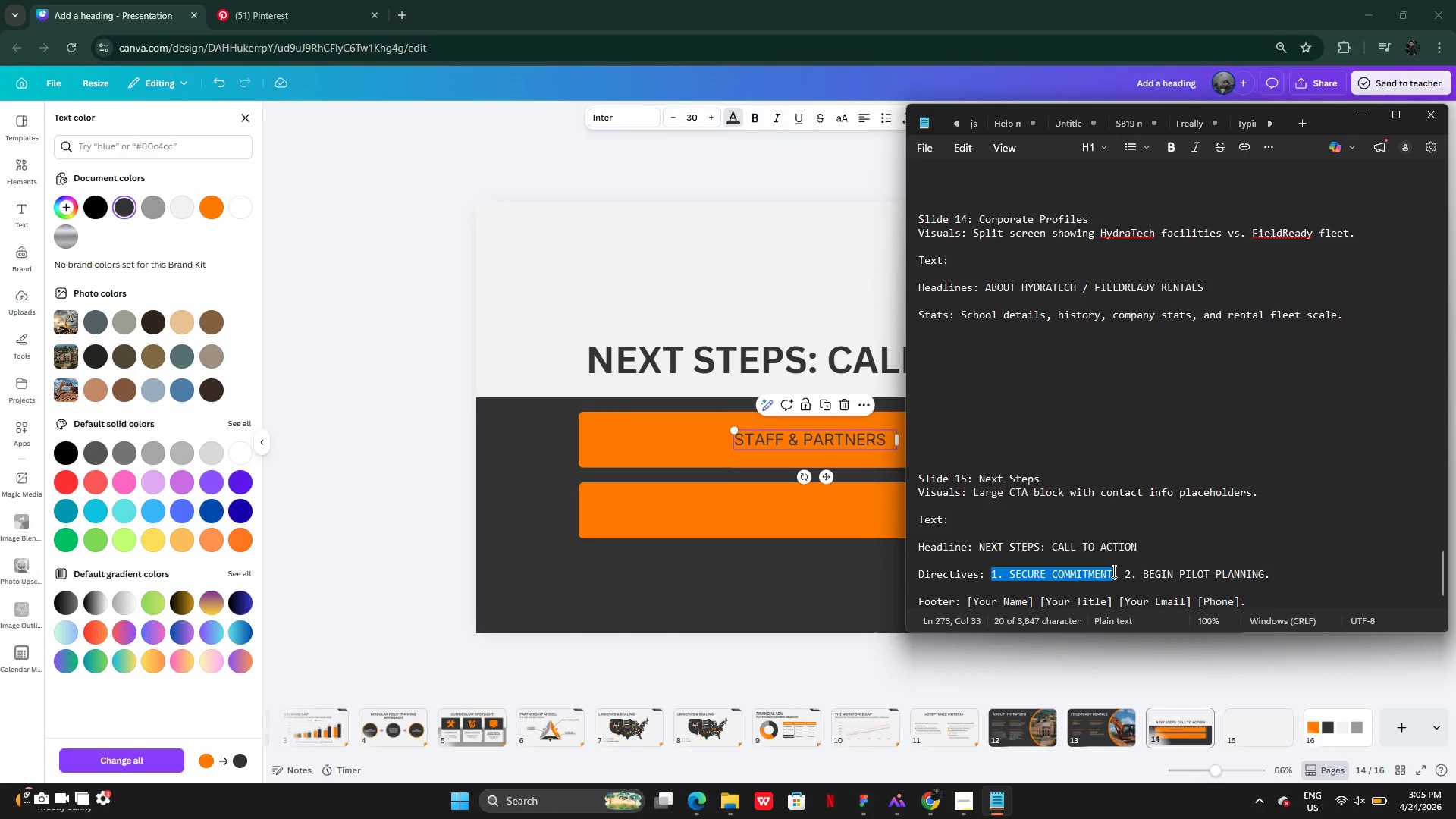 
key(Control+C)
 